 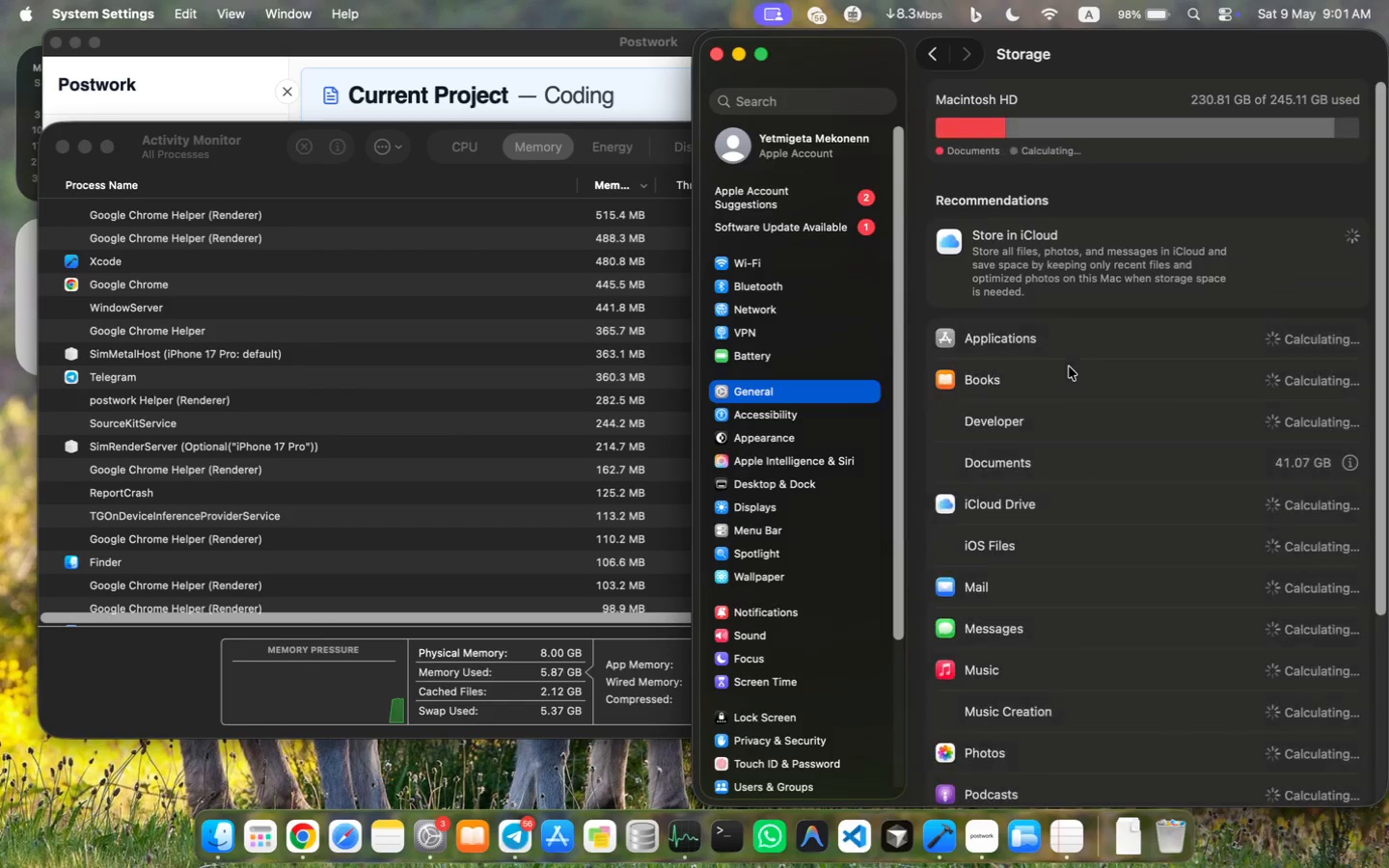 
left_click([479, 188])
 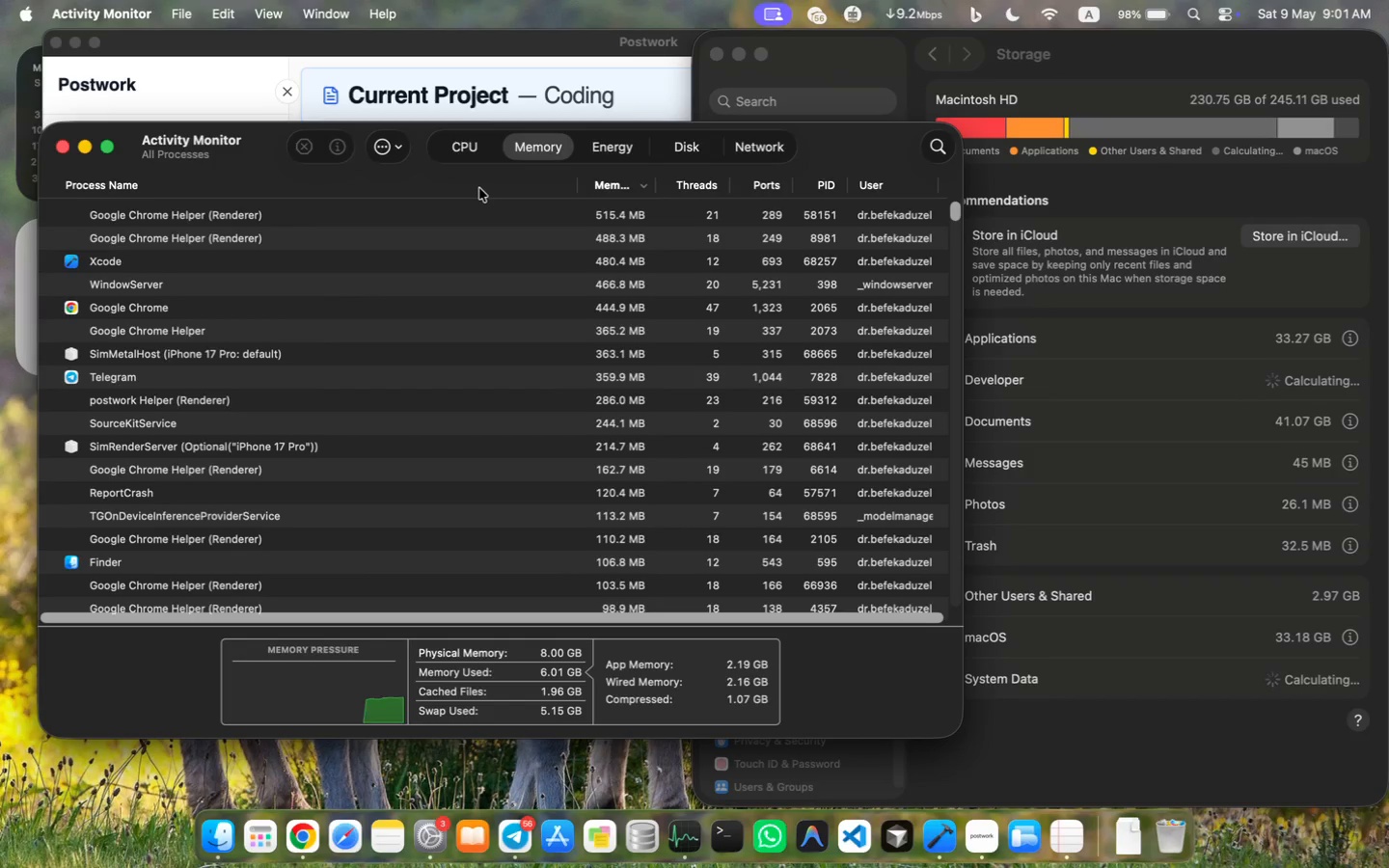 
wait(10.38)
 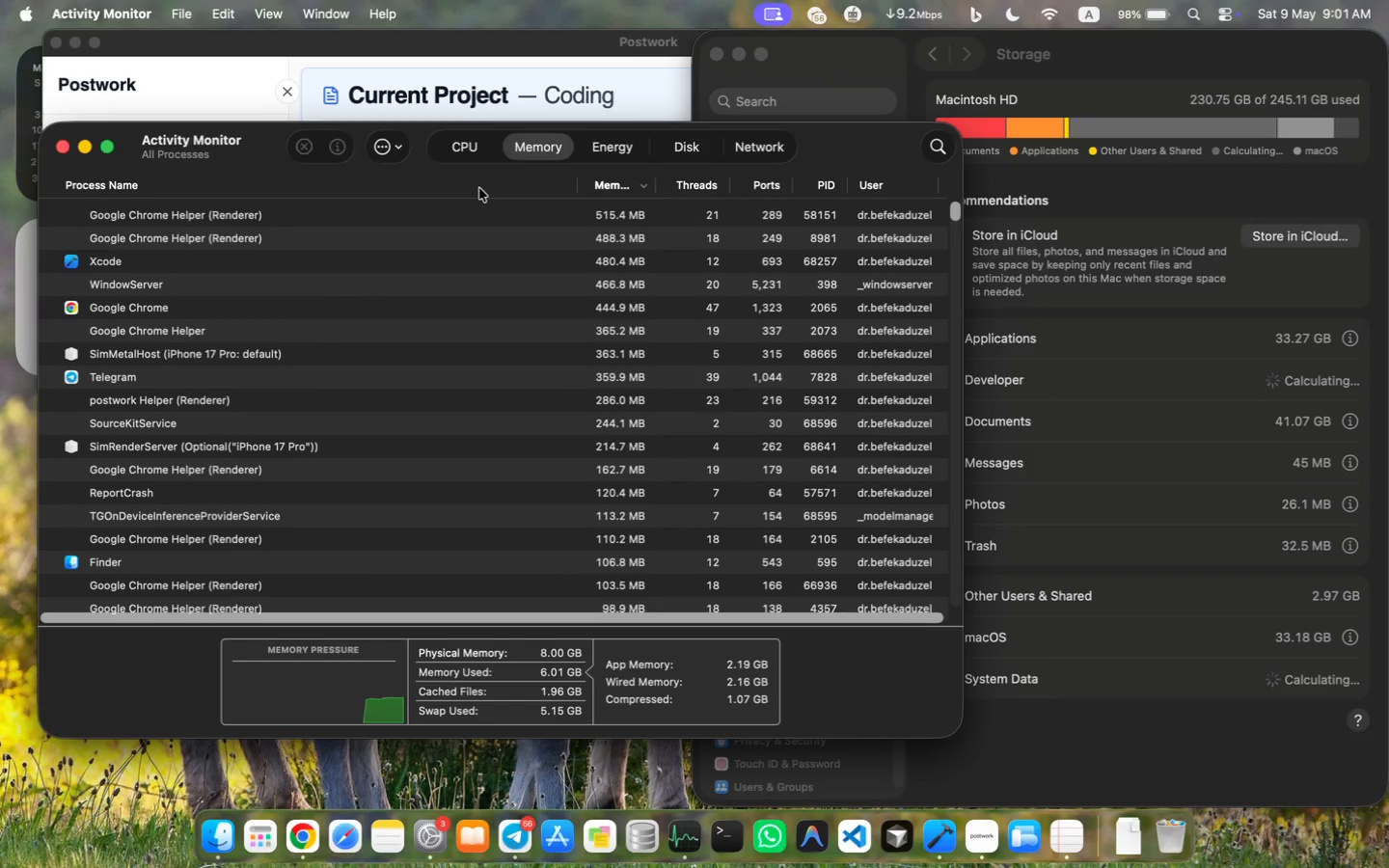 
left_click([718, 55])
 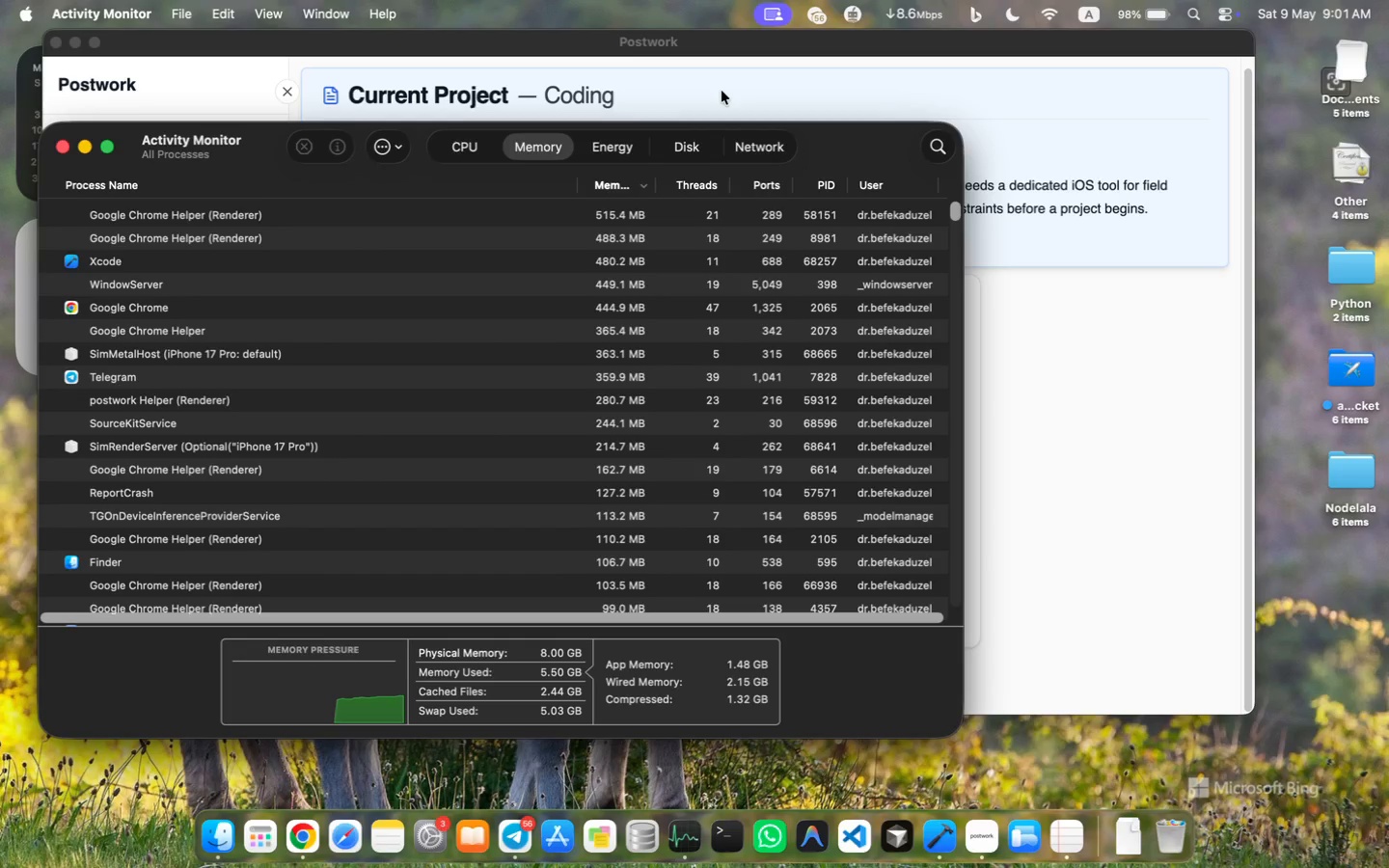 
wait(13.83)
 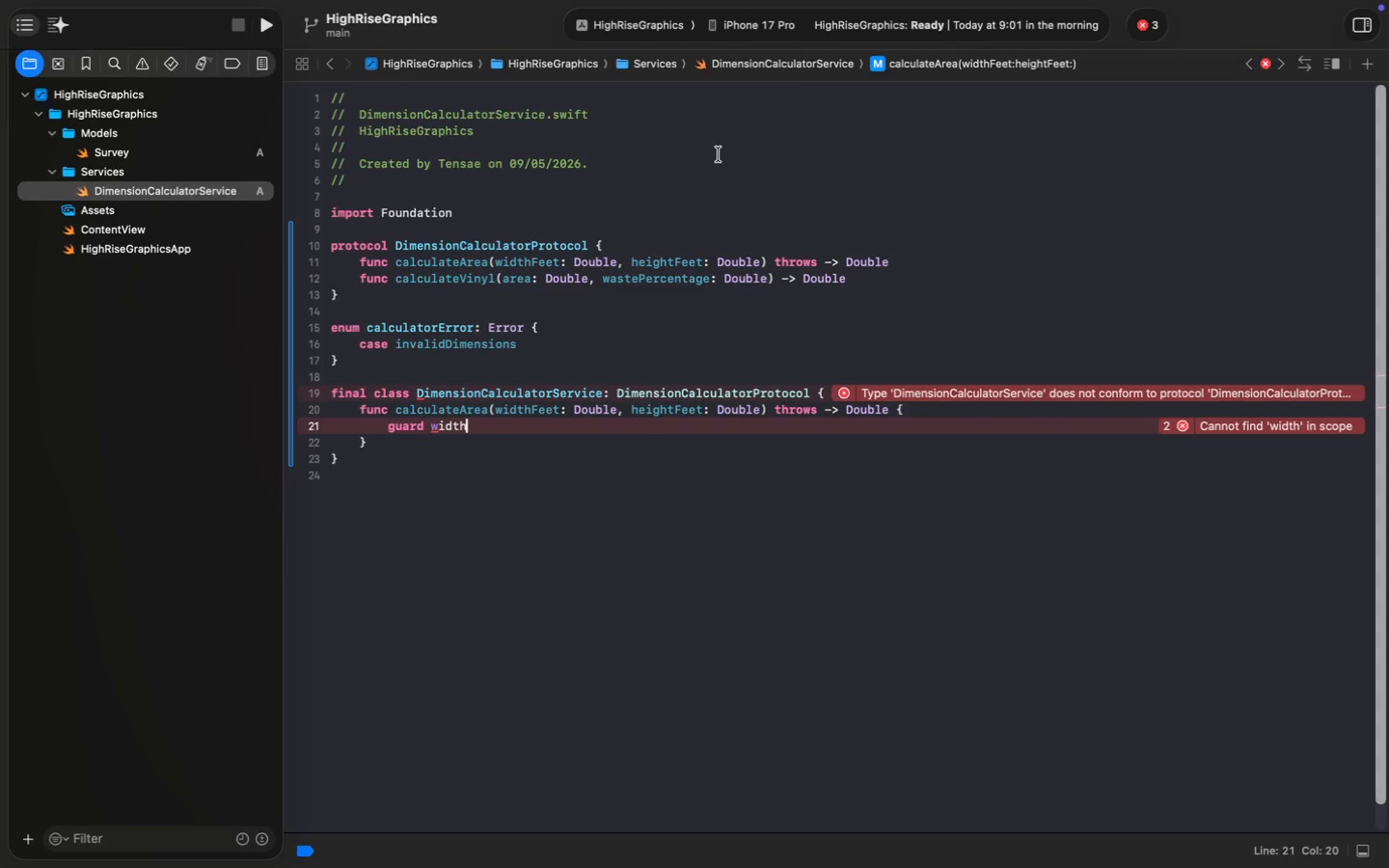 
key(Shift+F)
 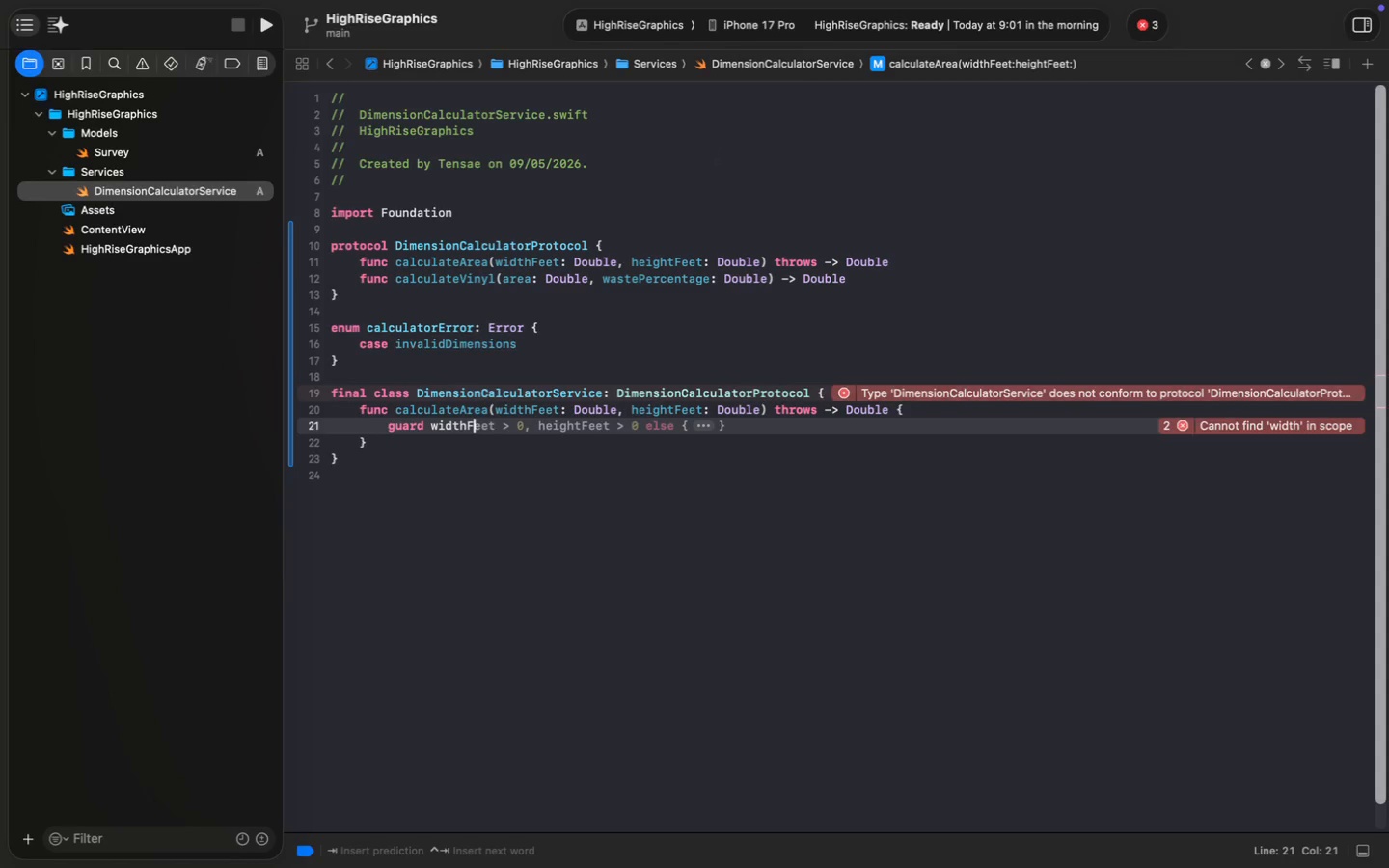 
key(Tab)
 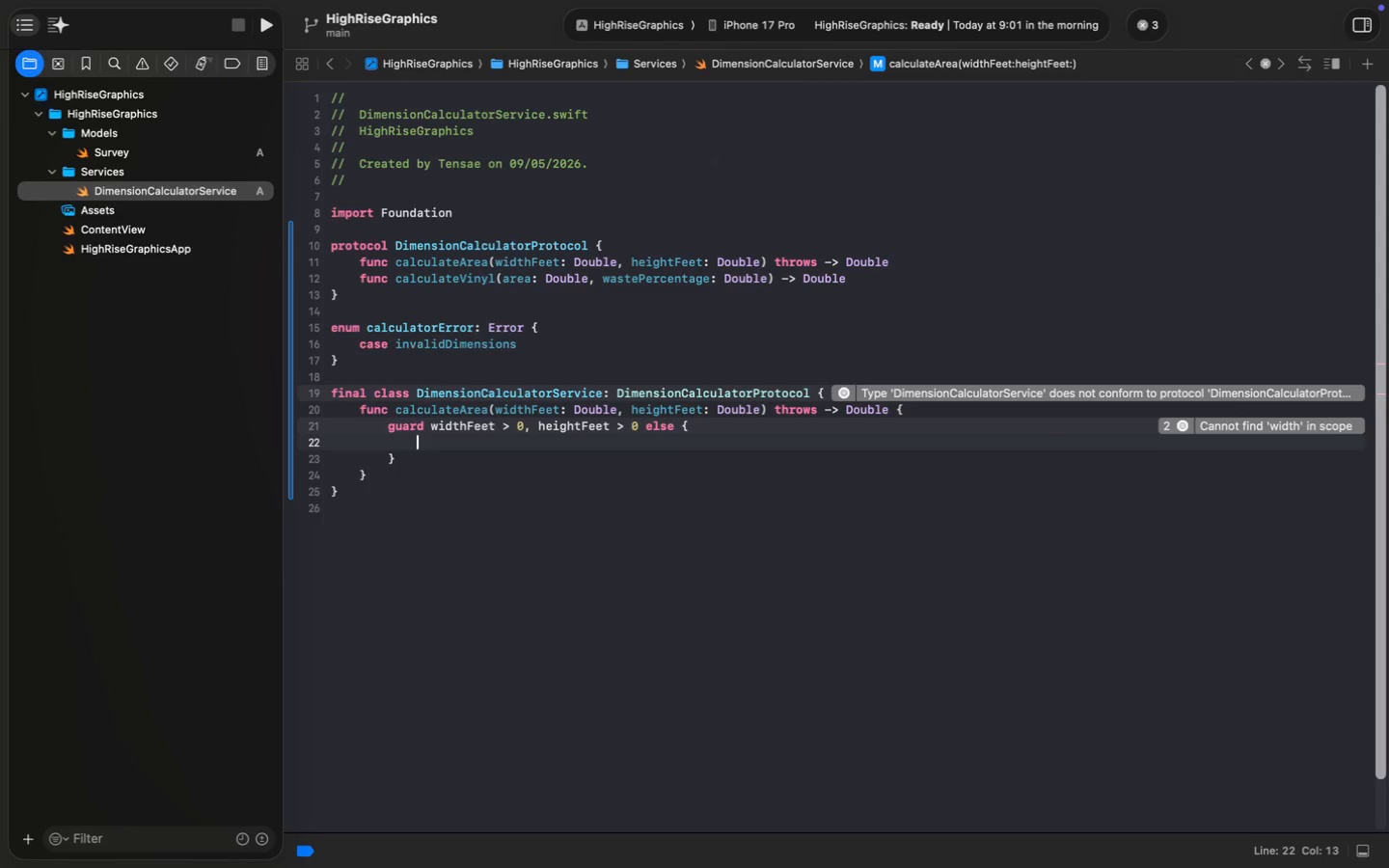 
type(throw Calc)
key(Tab)
type(.inv)
 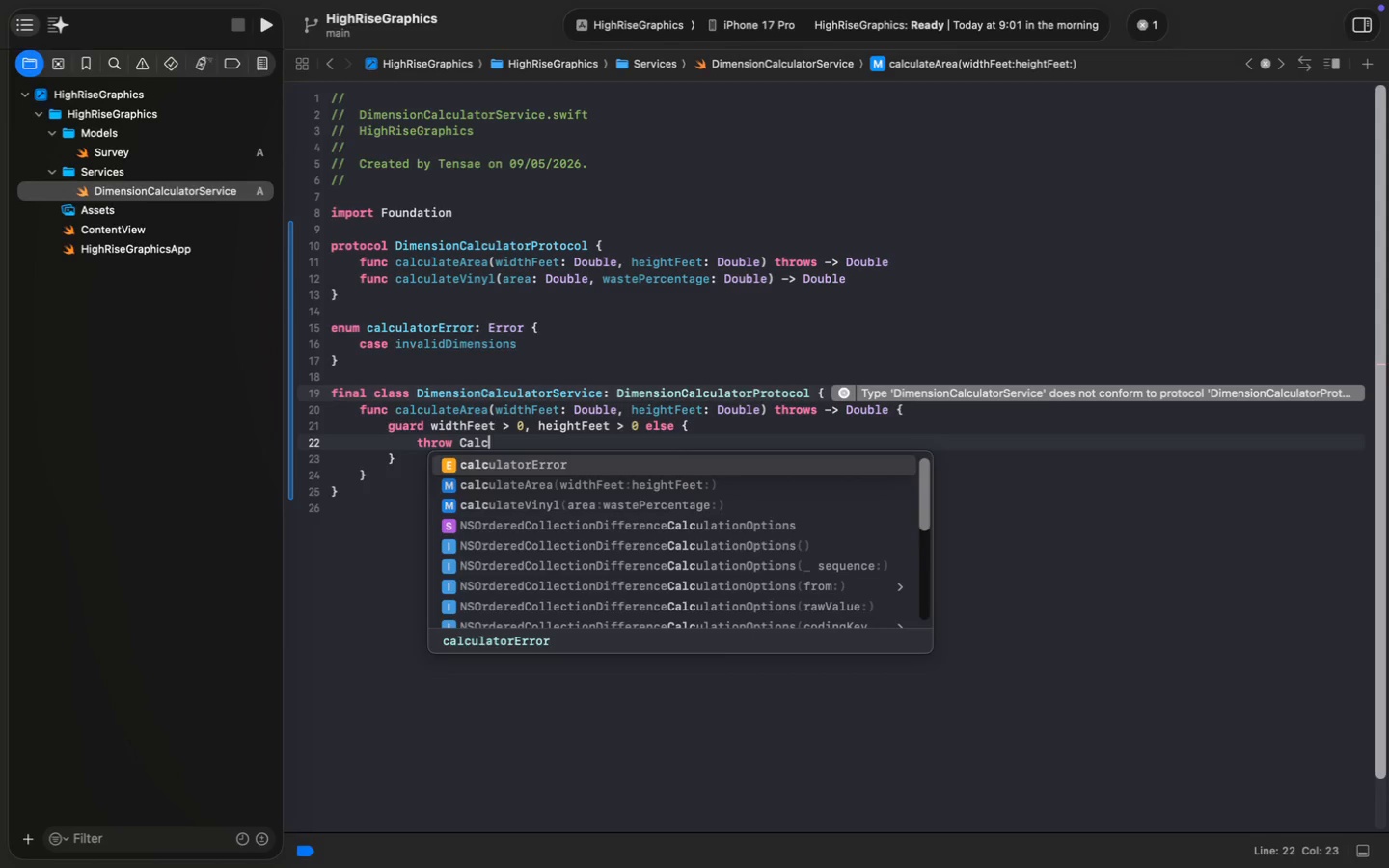 
key(Enter)
 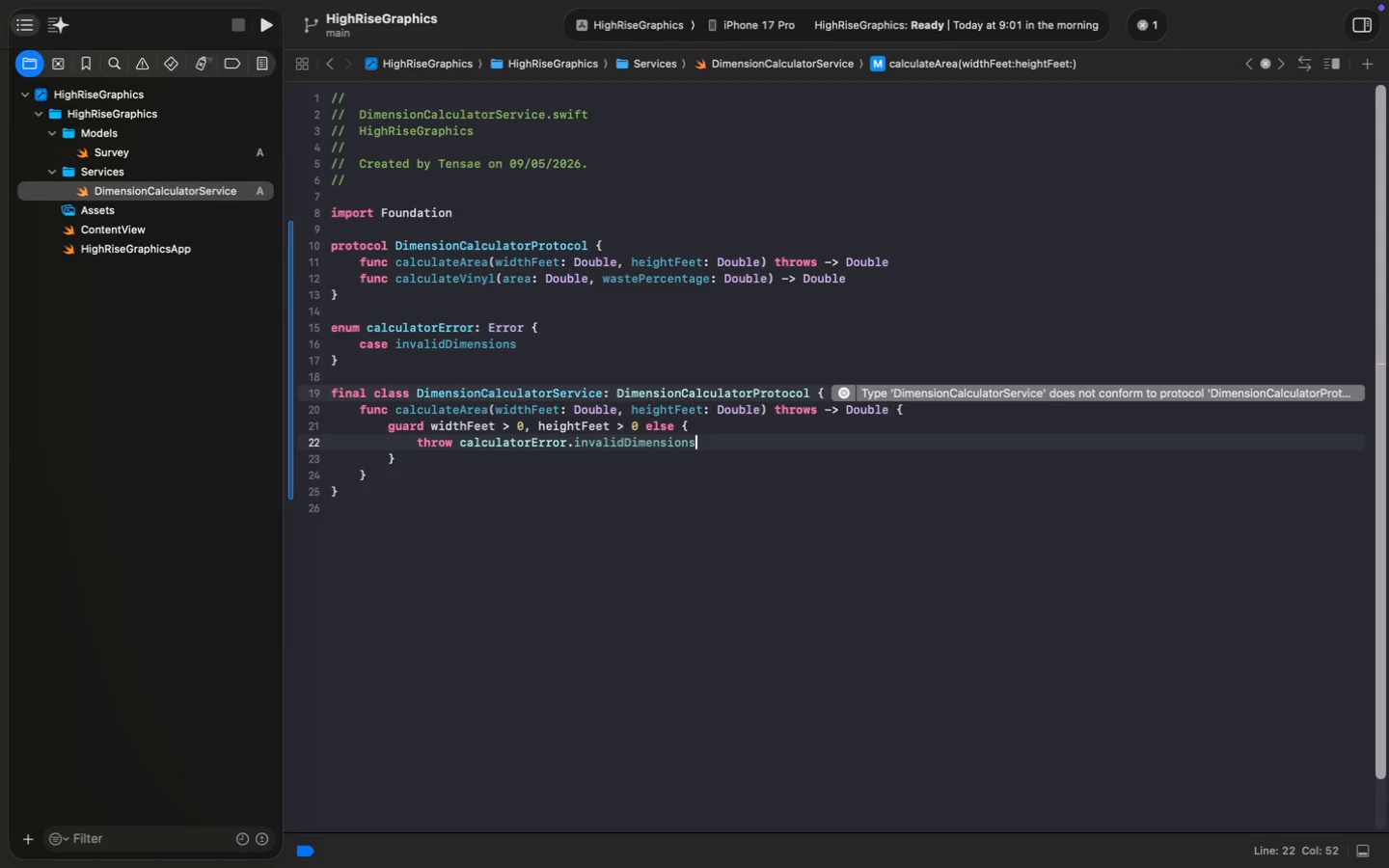 
key(ArrowDown)
 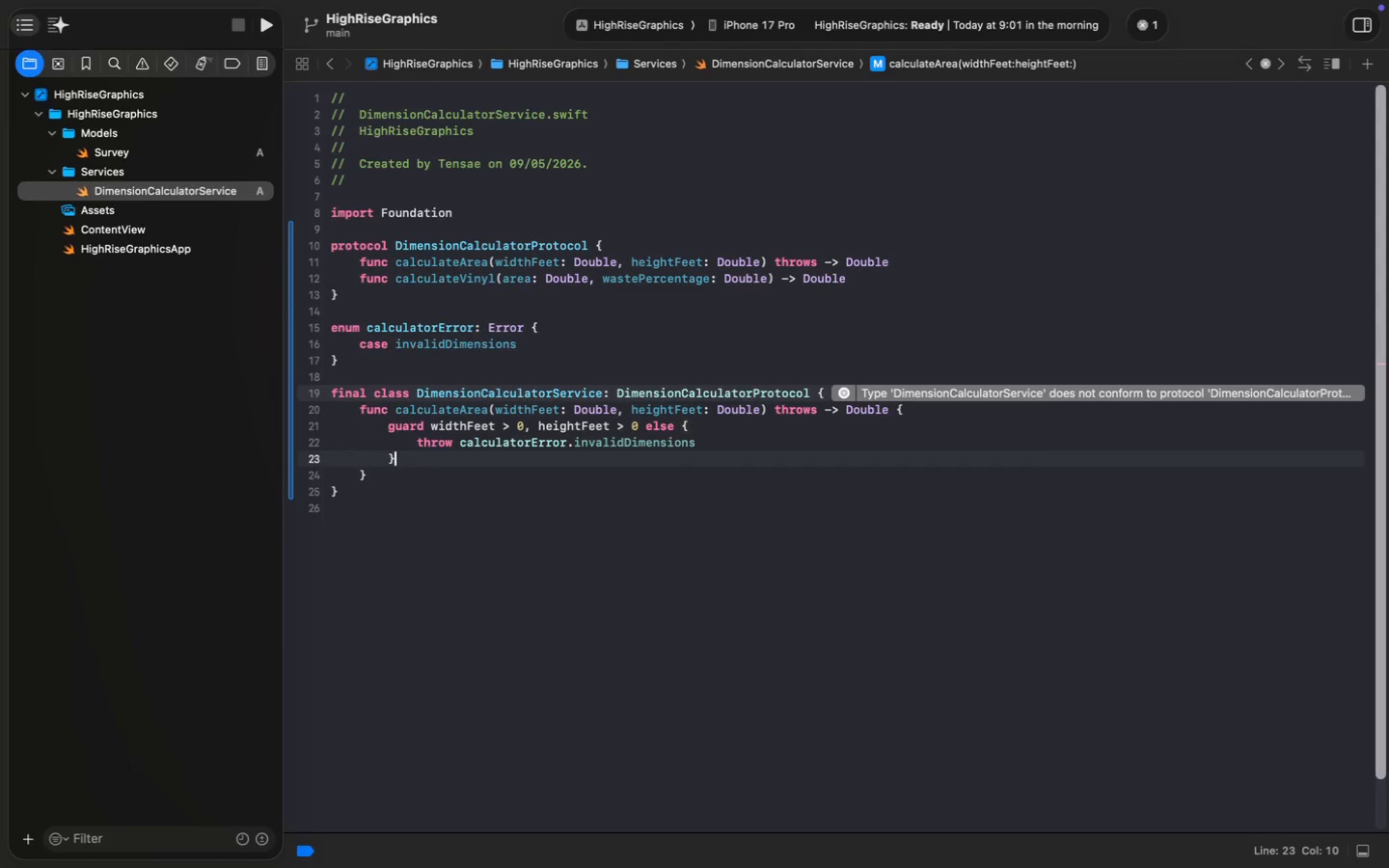 
key(Enter)
 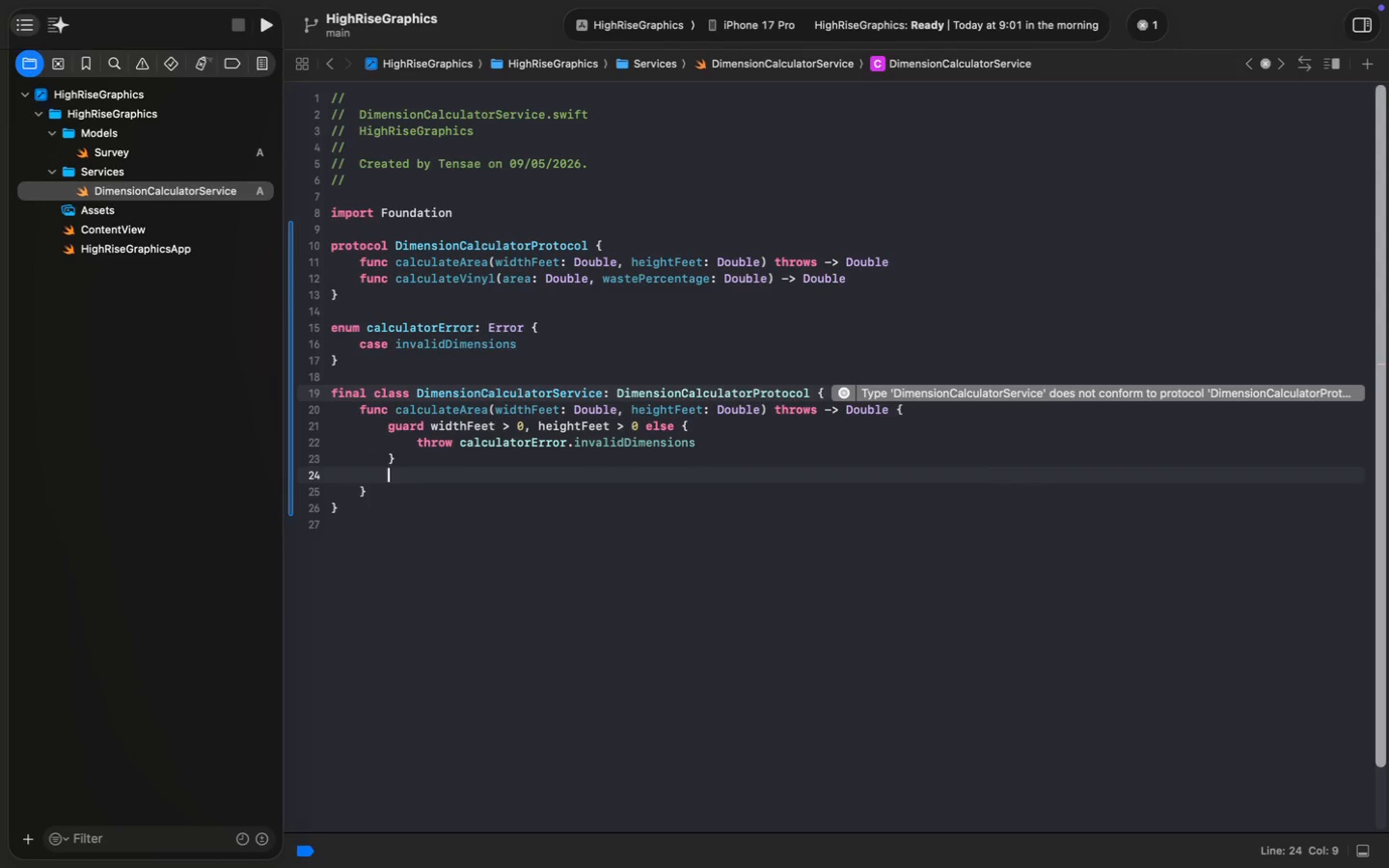 
key(Enter)
 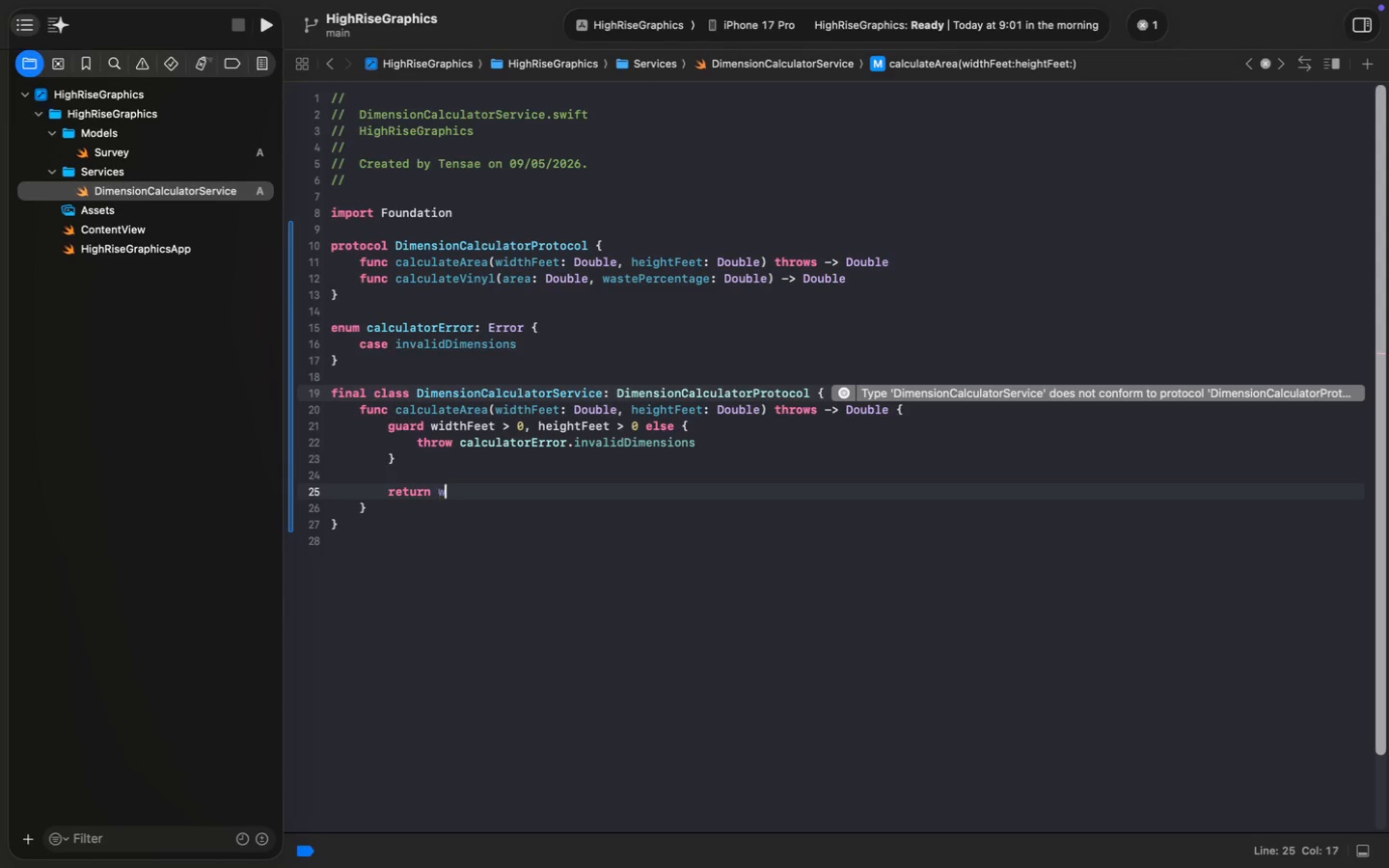 
type(return width)
 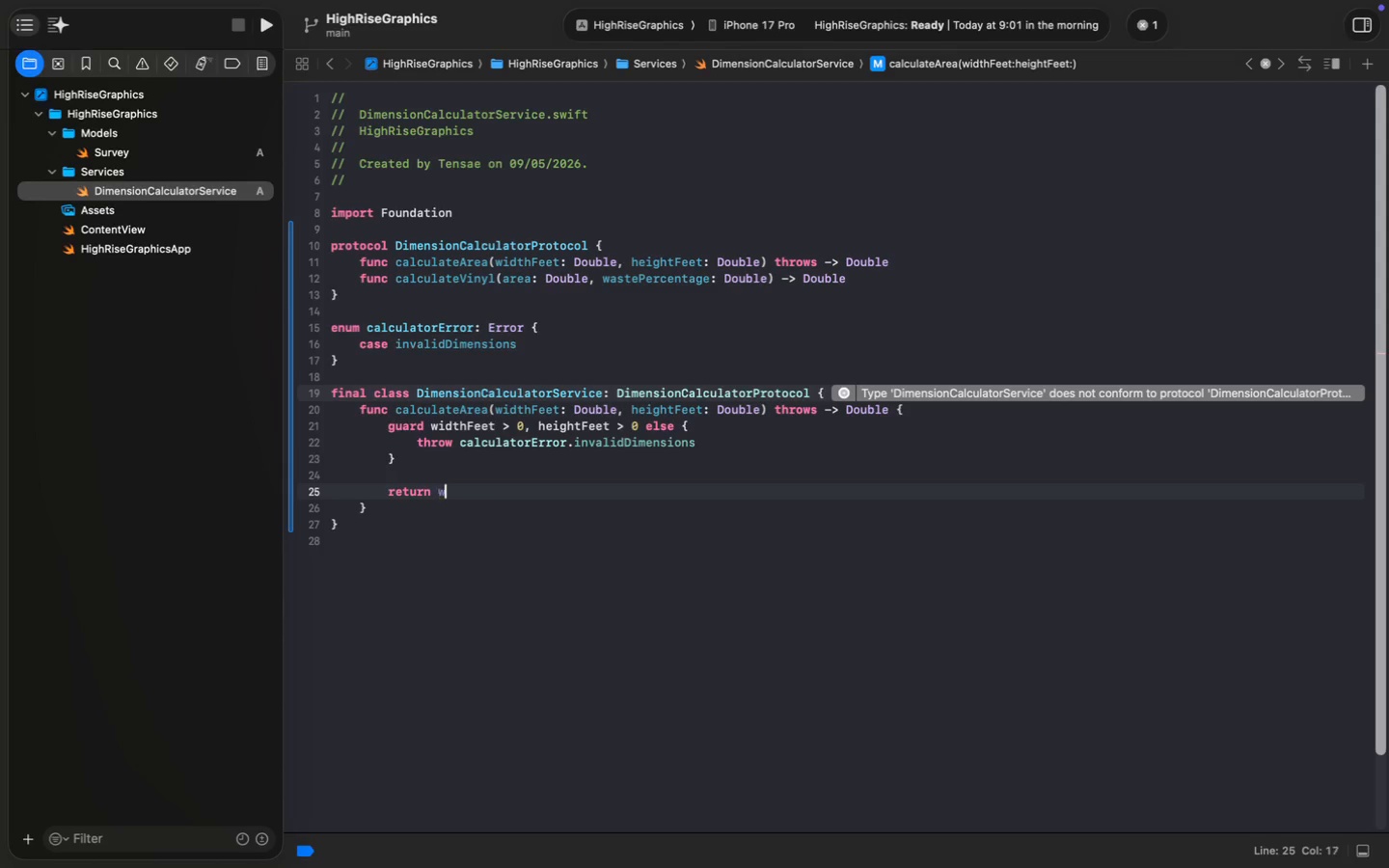 
key(Enter)
 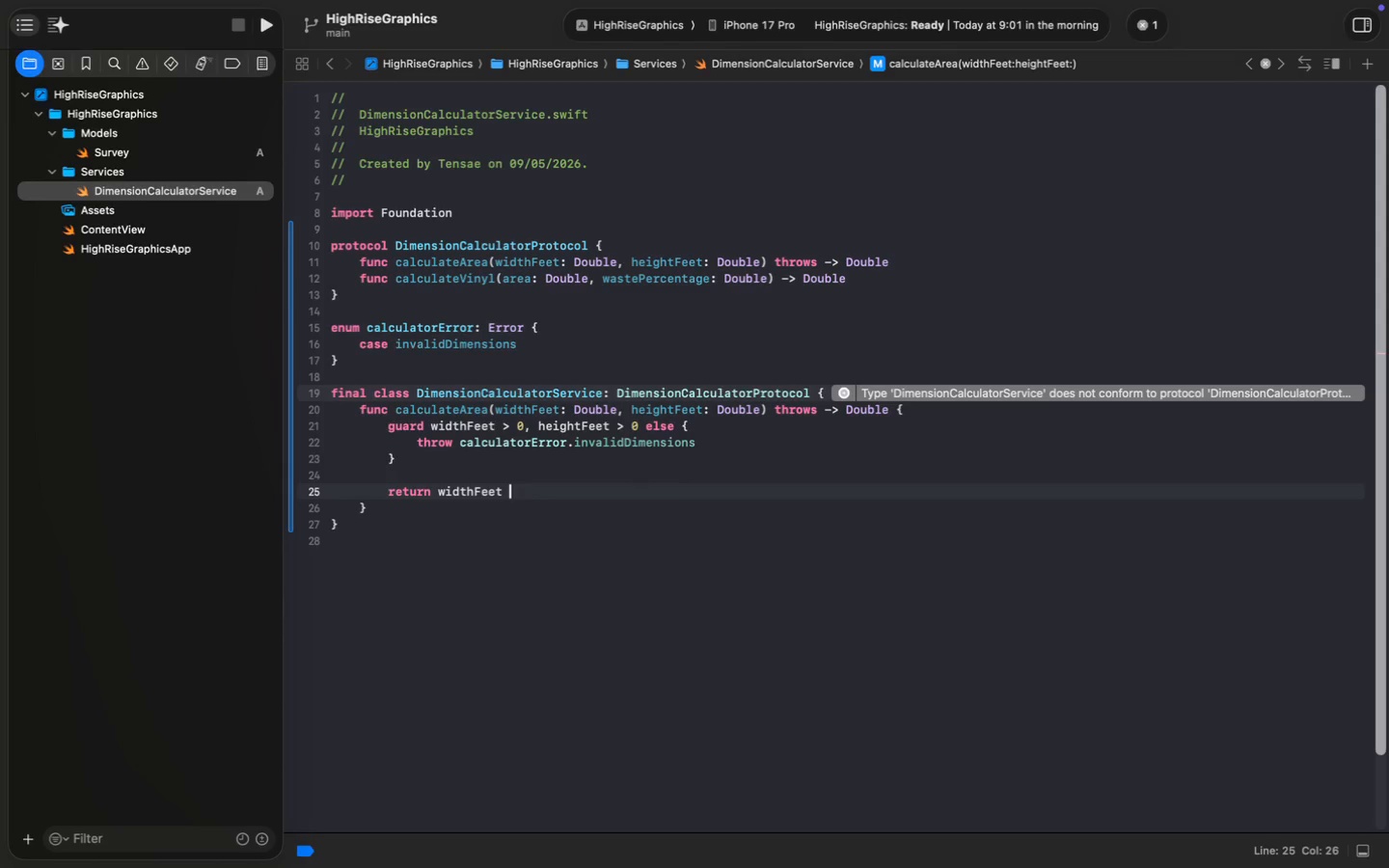 
type( * height)
 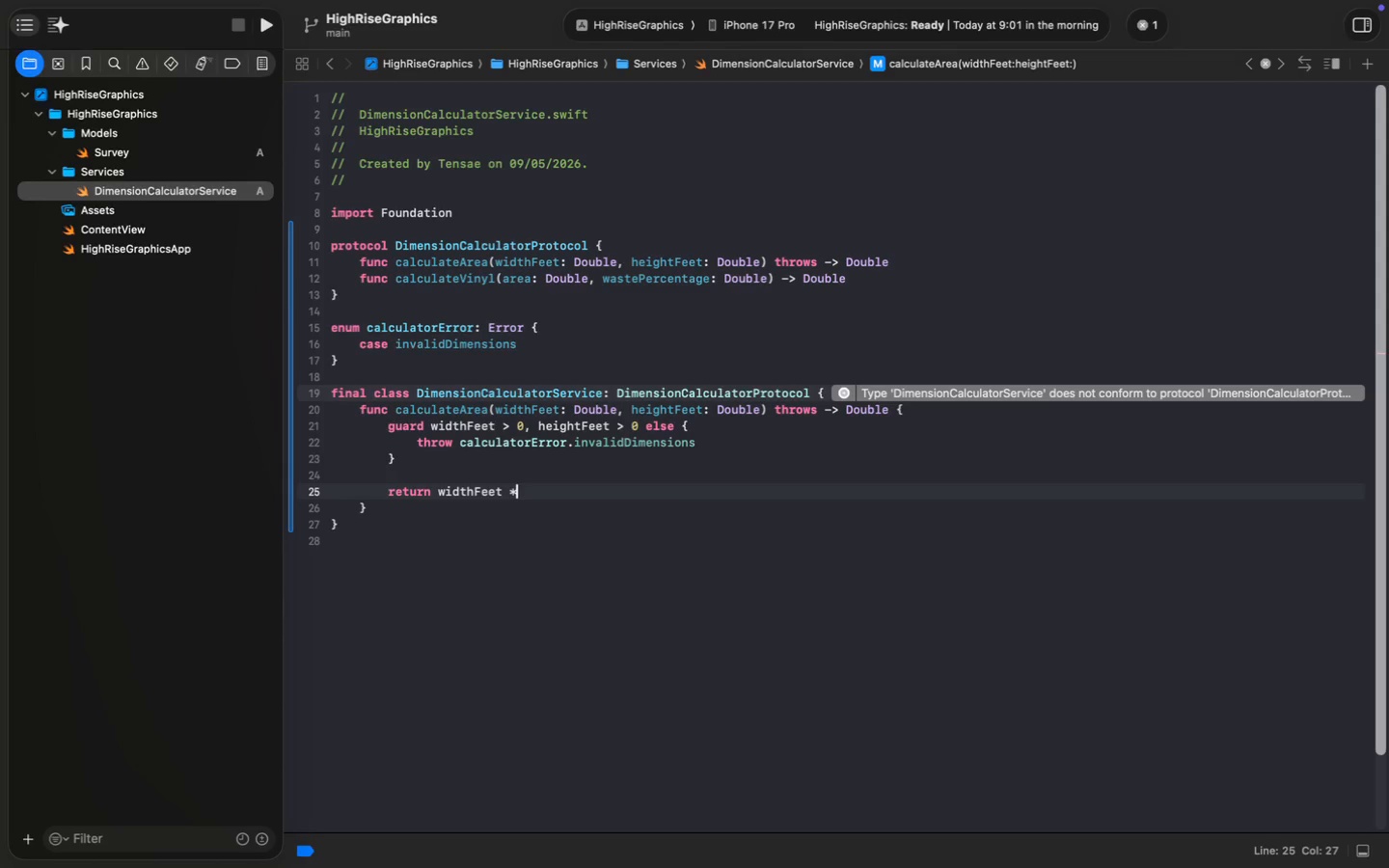 
hold_key(key=ShiftLeft, duration=0.34)
 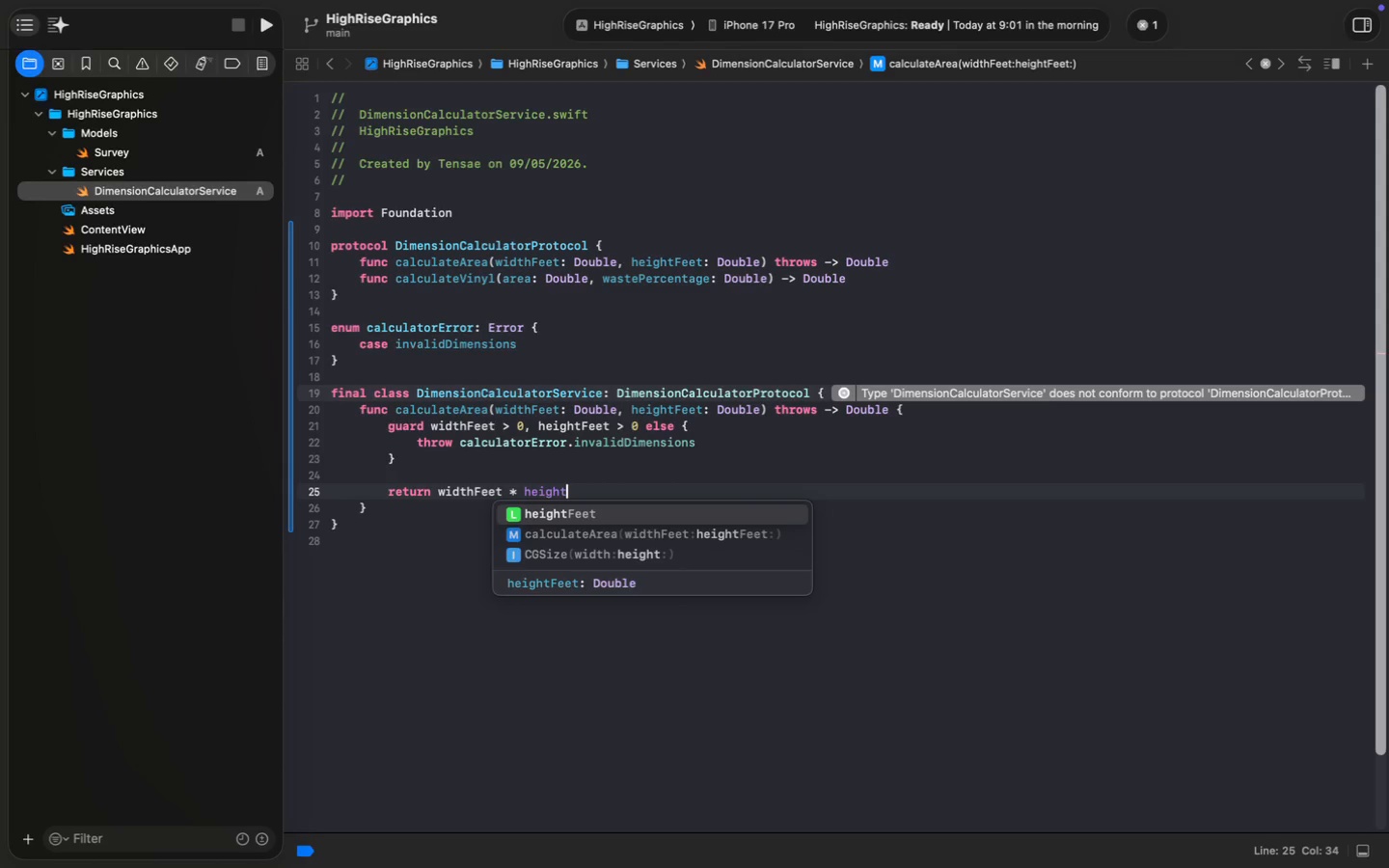 
key(Enter)
 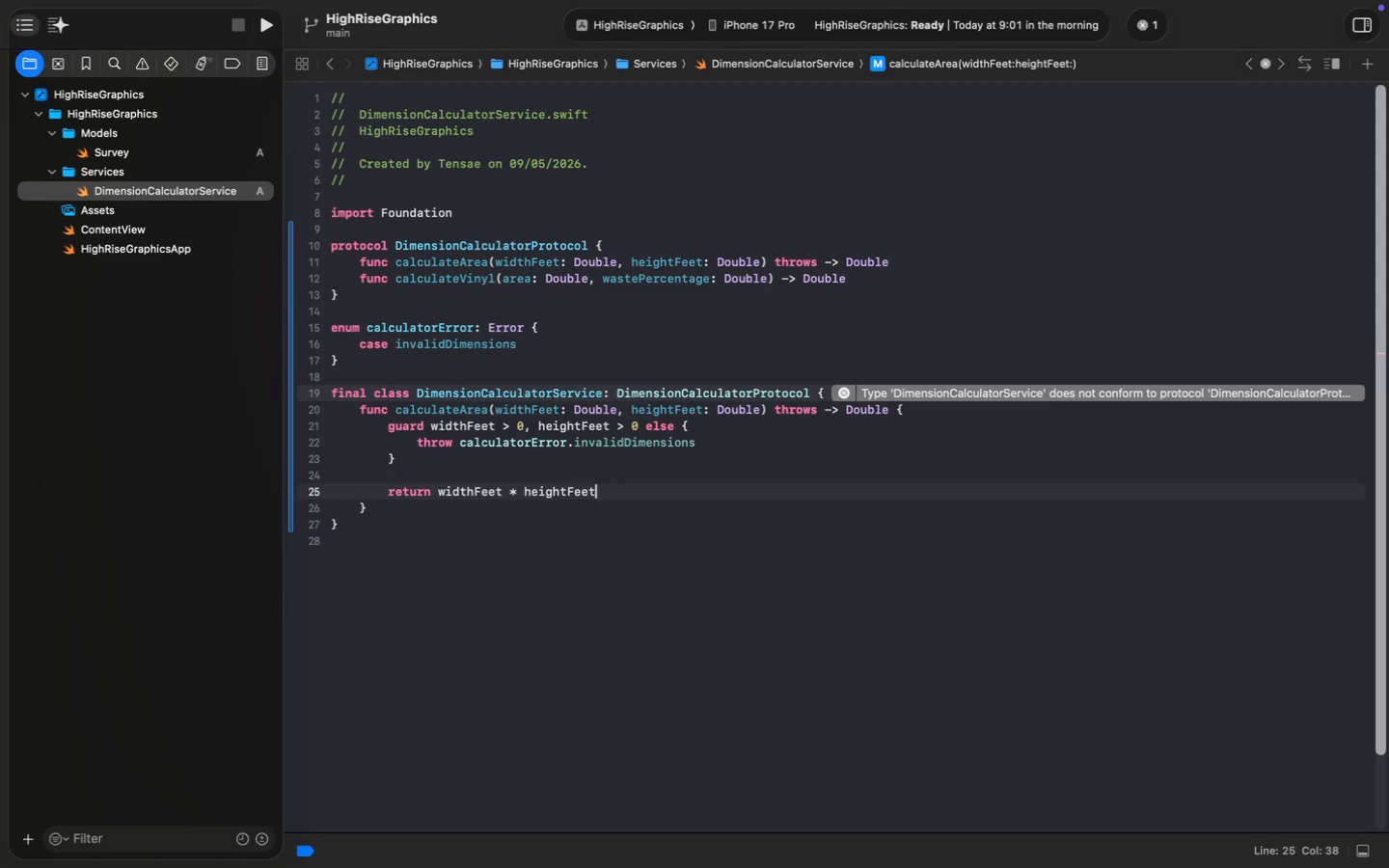 
key(ArrowDown)
 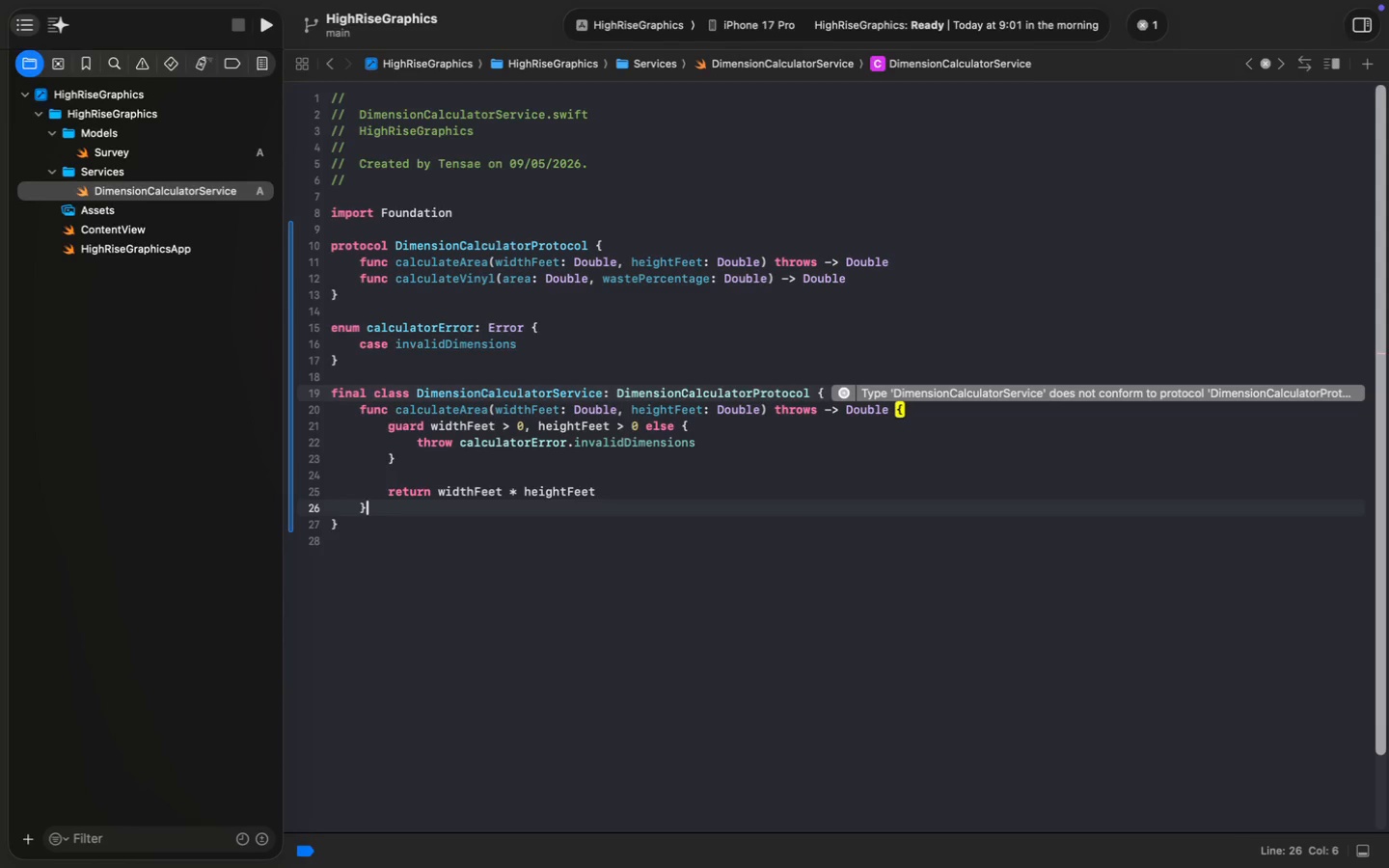 
key(Enter)
 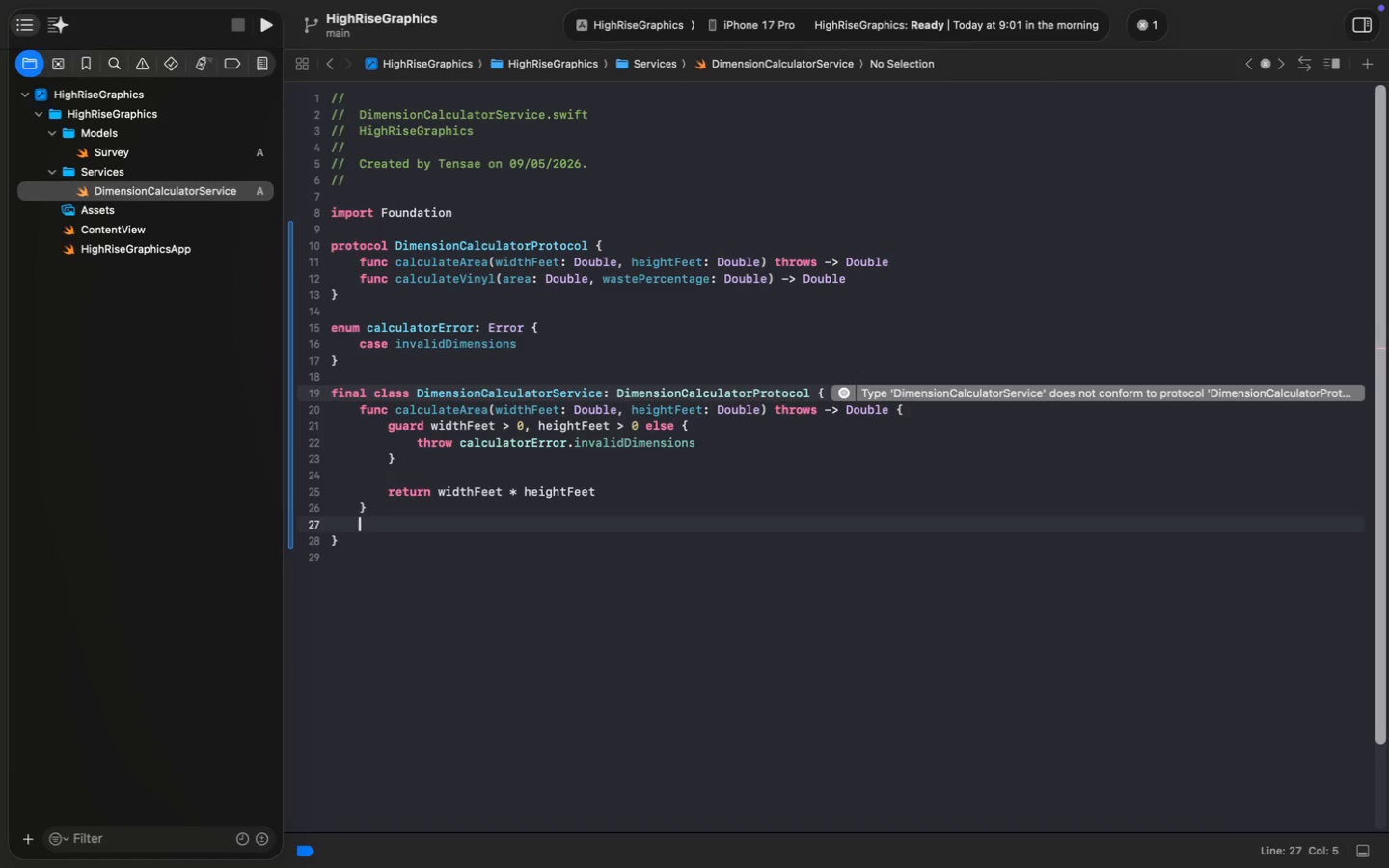 
key(Enter)
 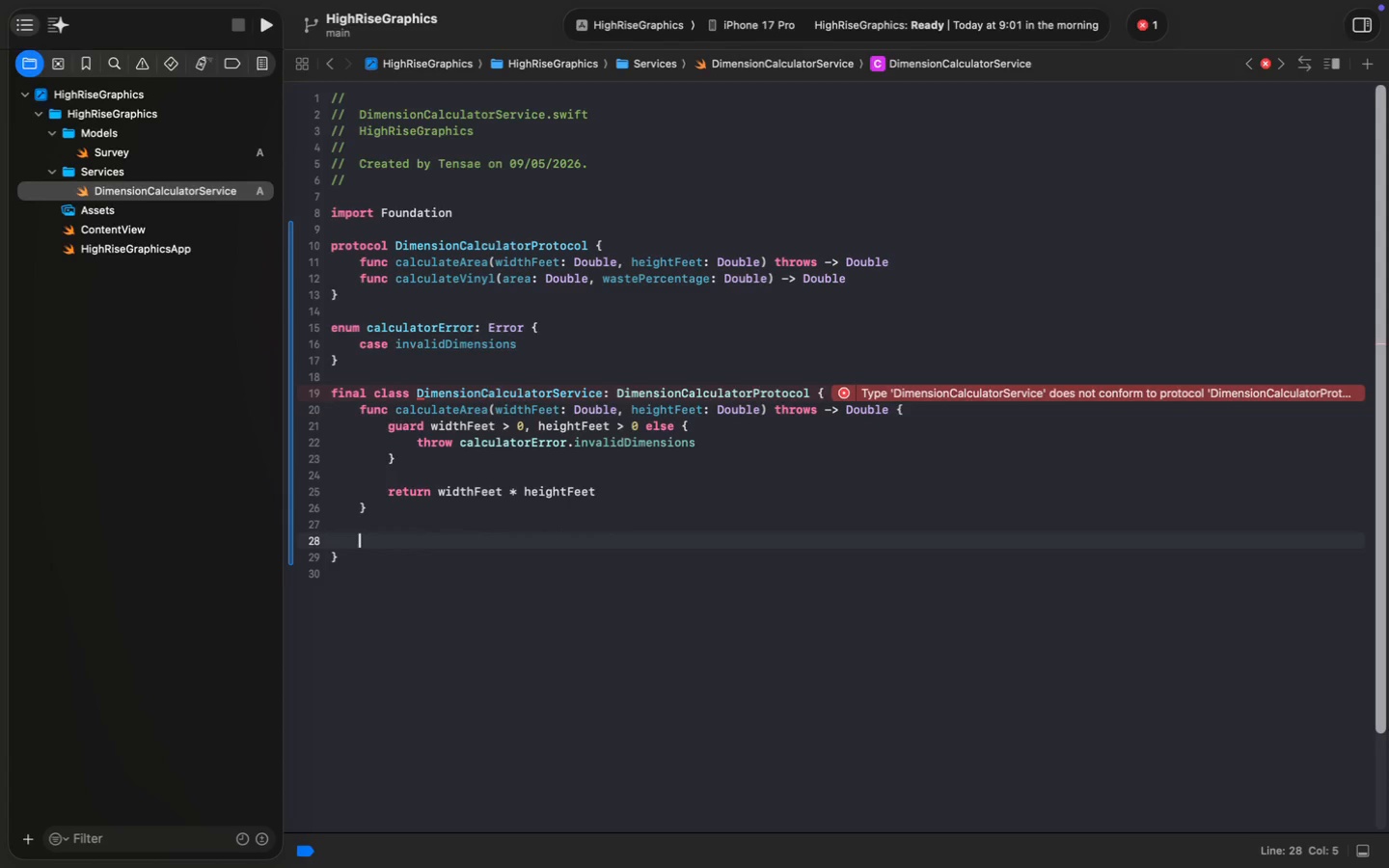 
wait(16.85)
 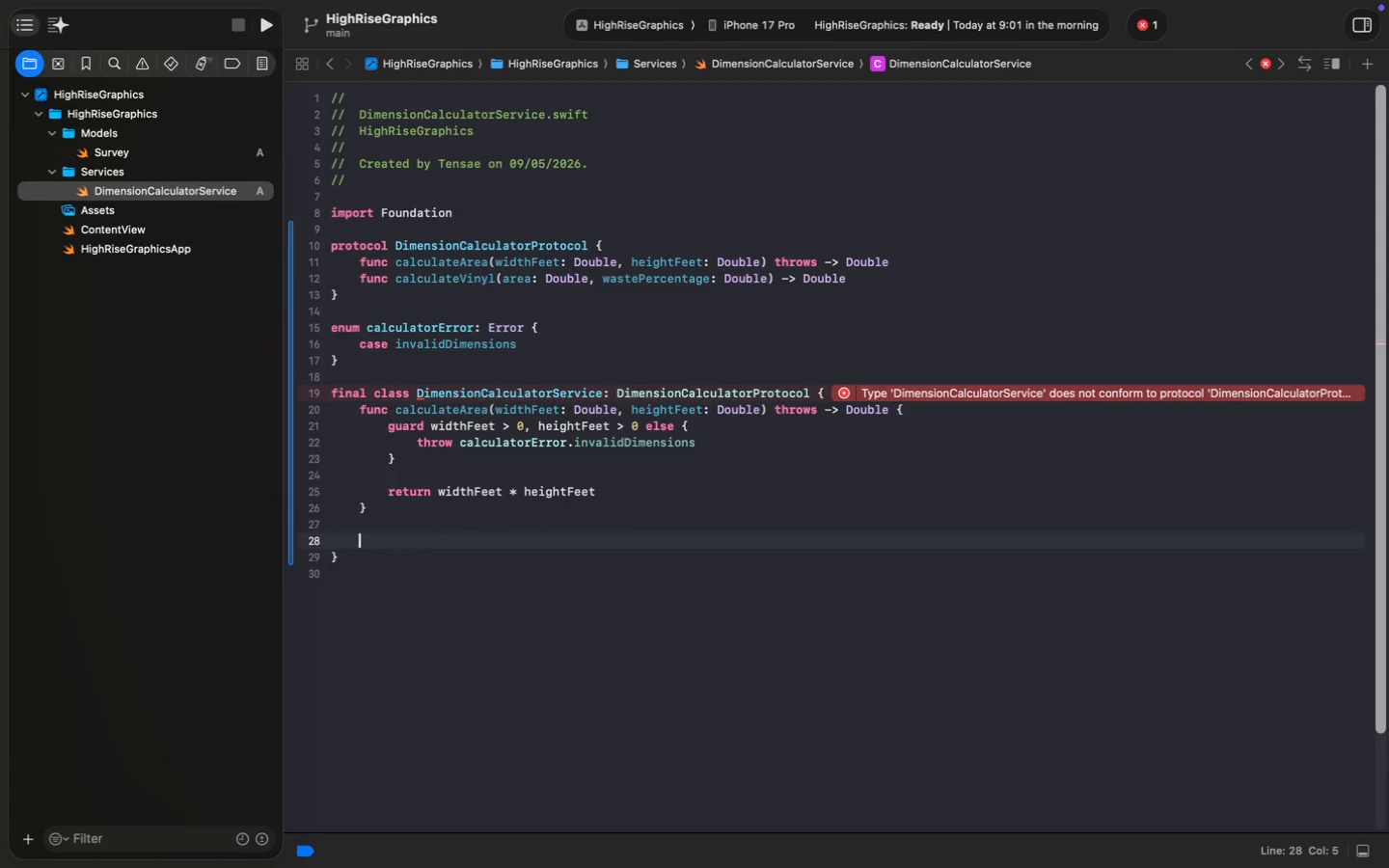 
type(func calc)
 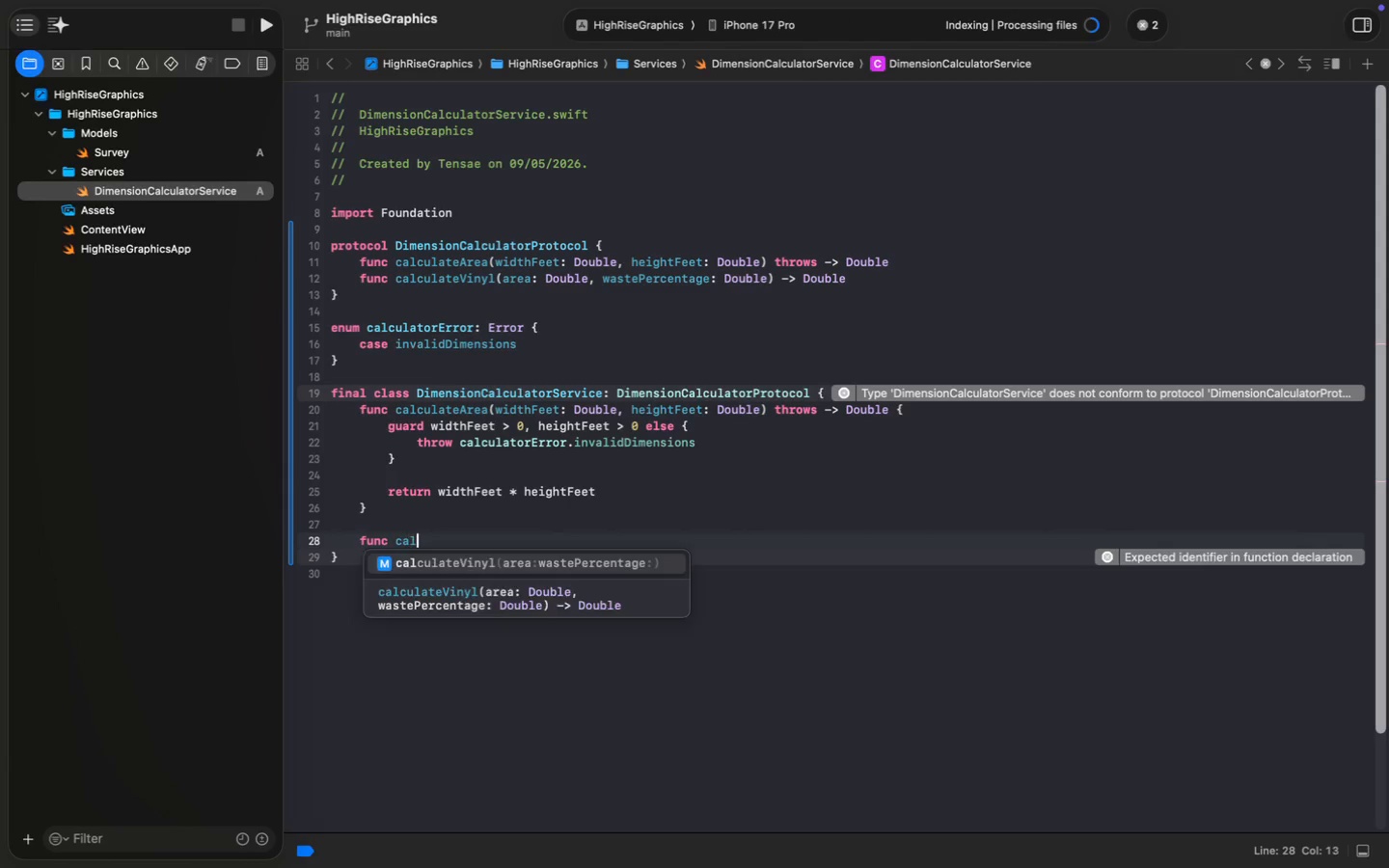 
key(Enter)
 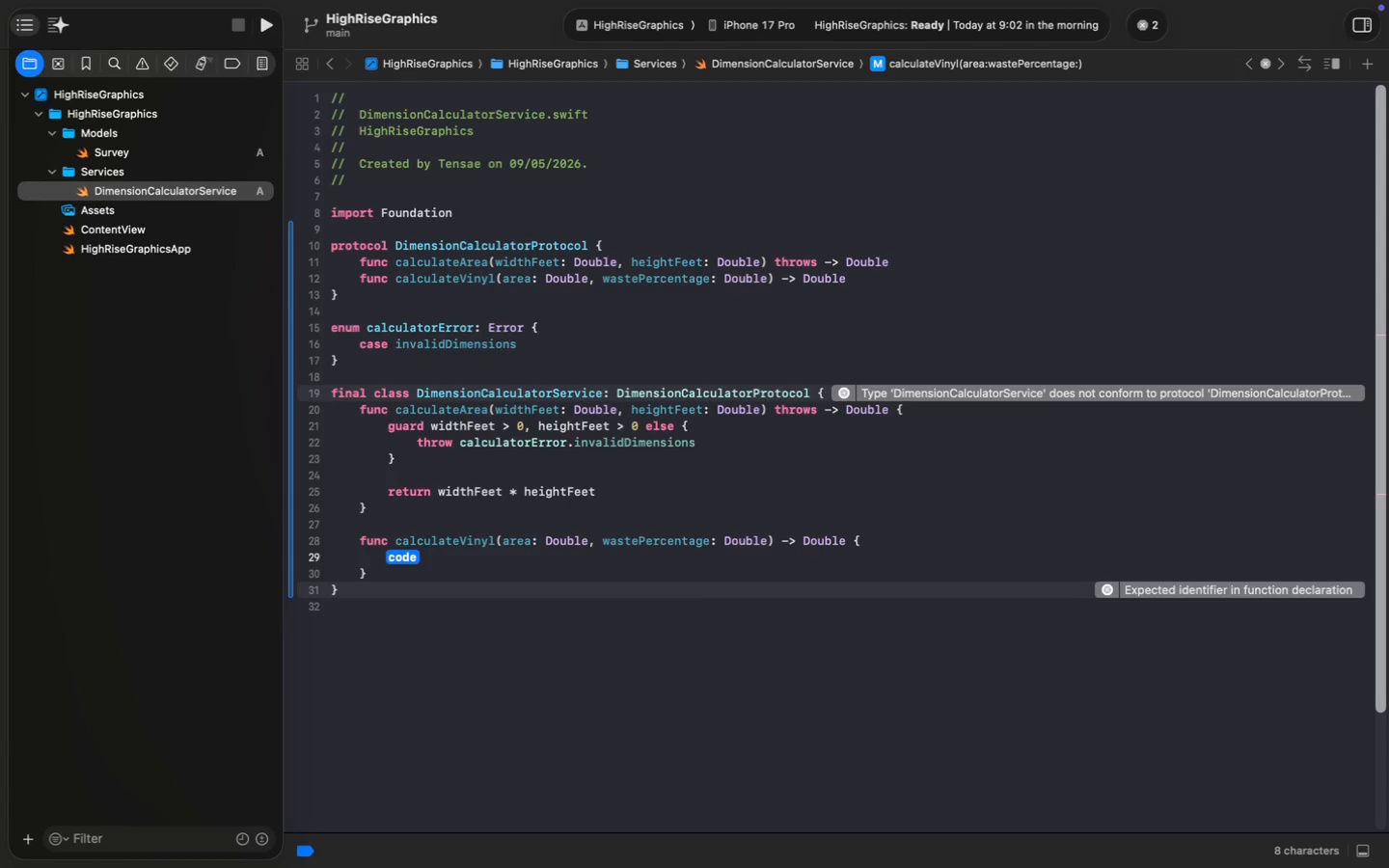 
type(area * ())
 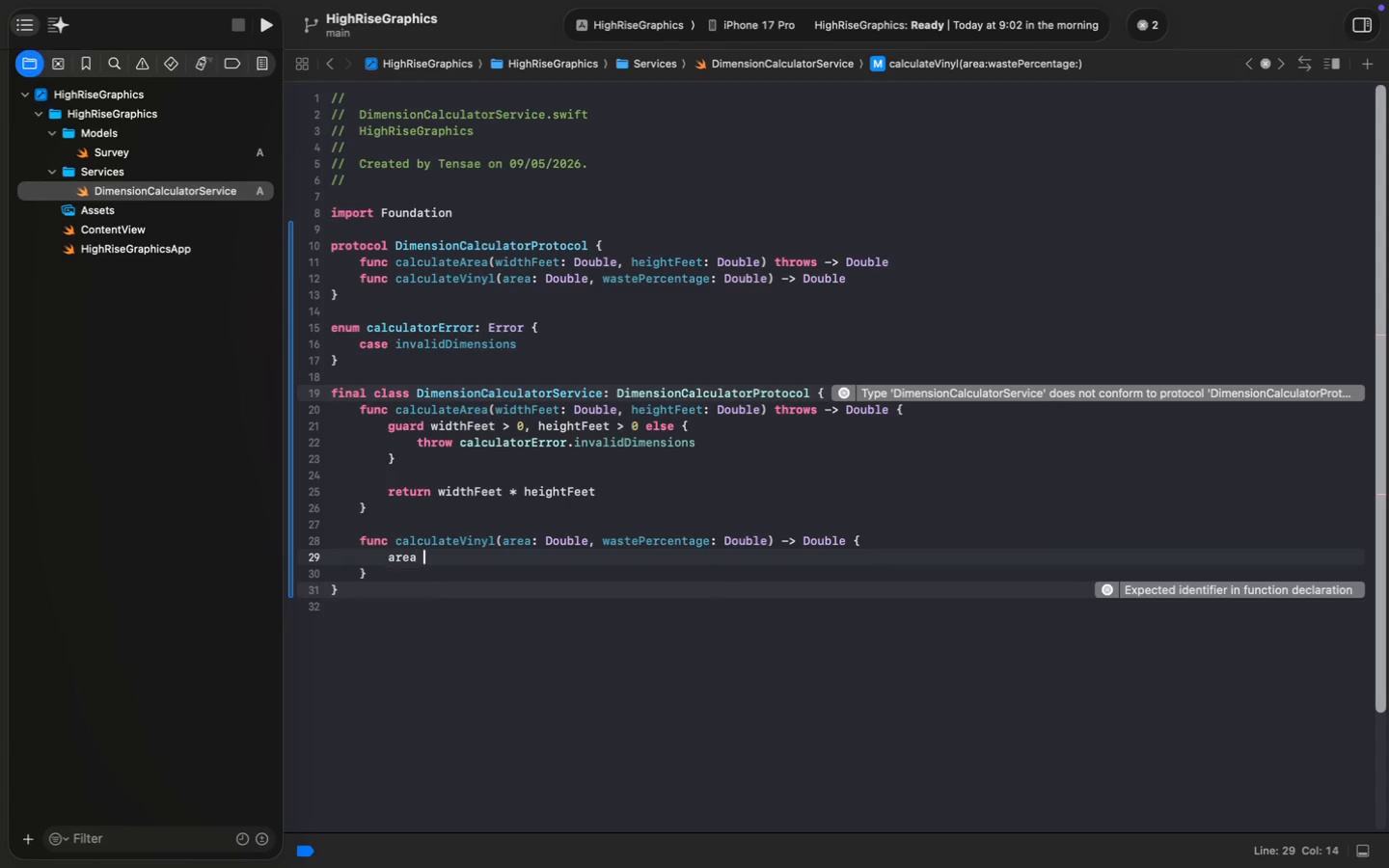 
key(ArrowLeft)
 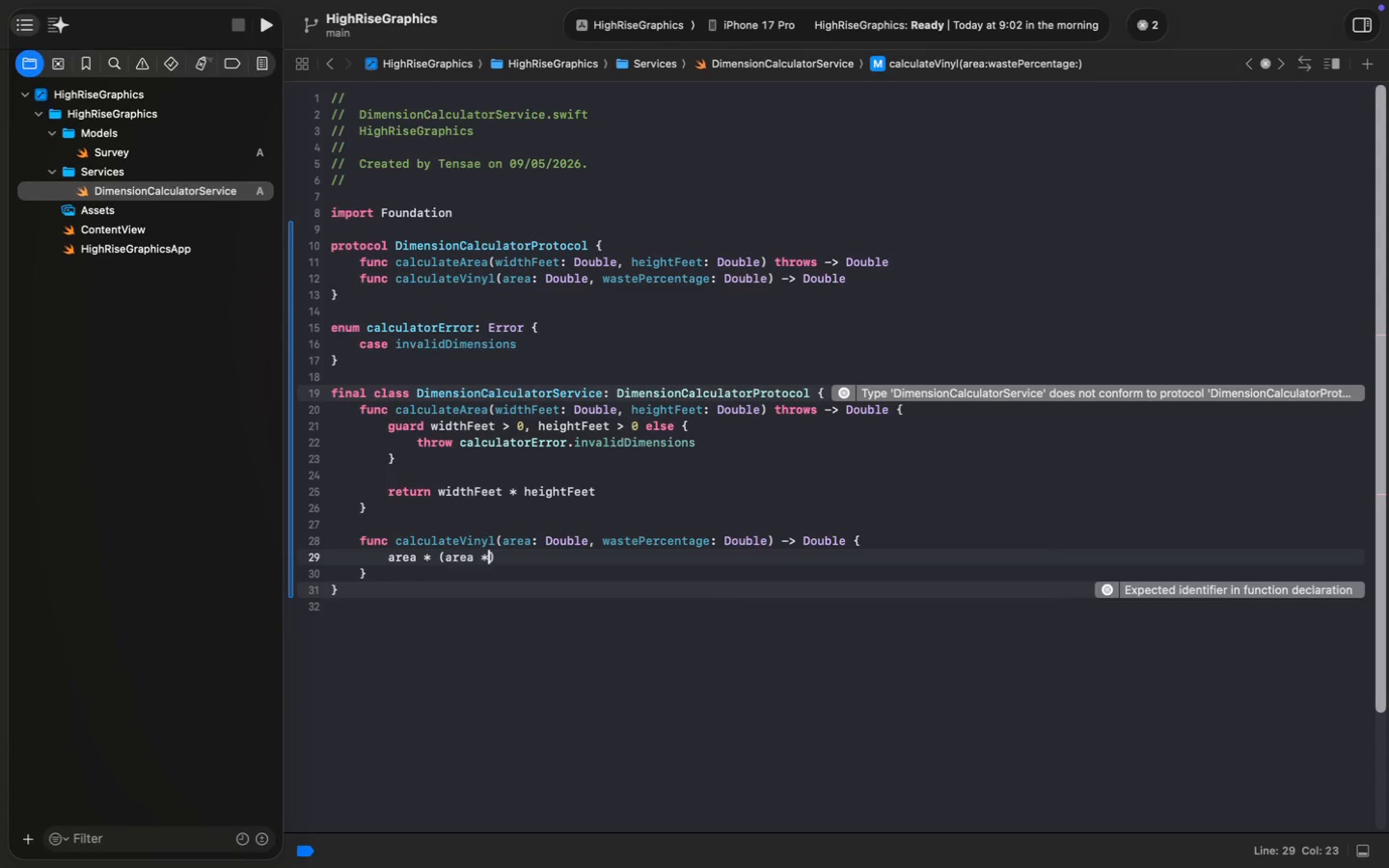 
type(area * waste)
 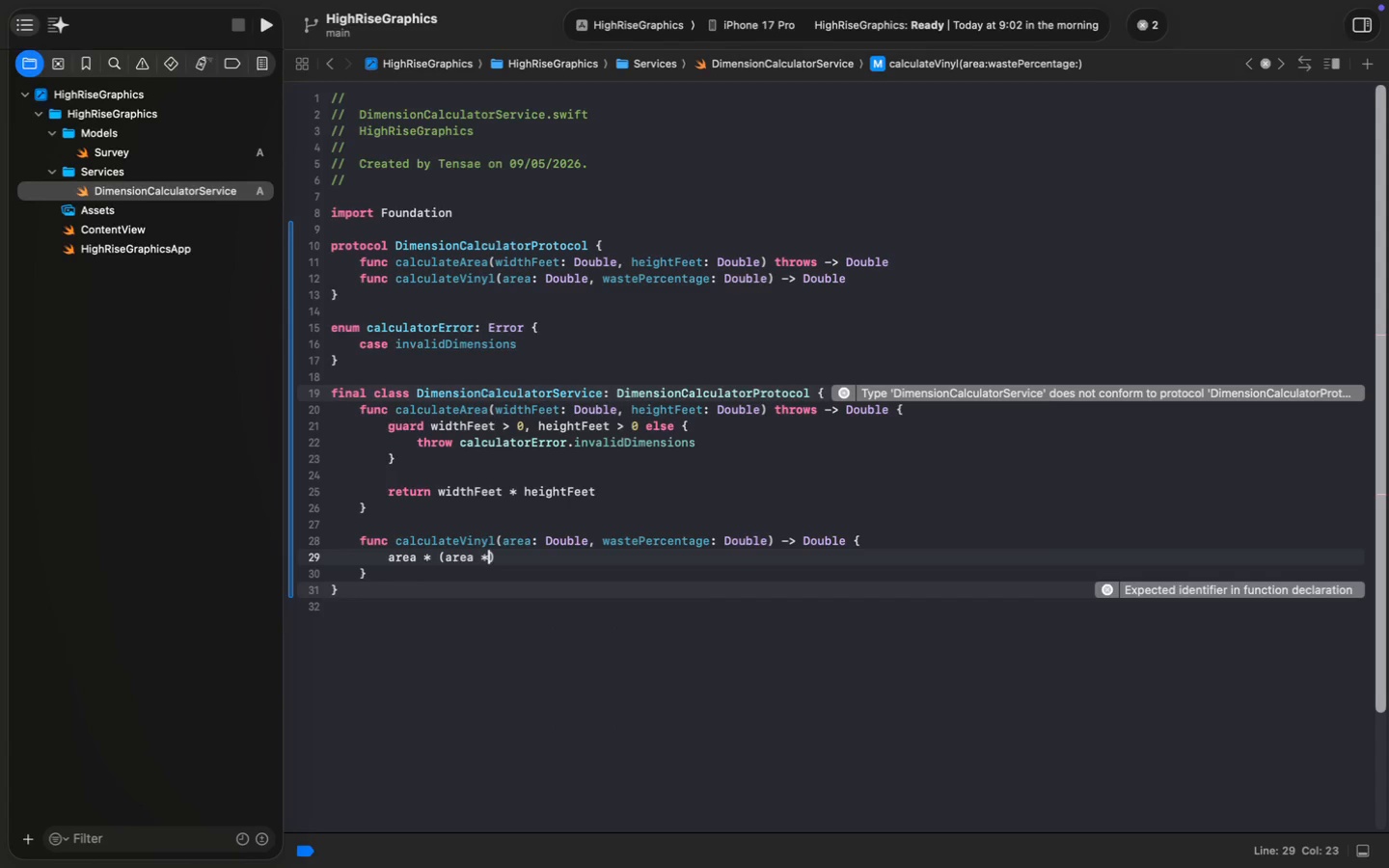 
hold_key(key=ShiftLeft, duration=0.56)
 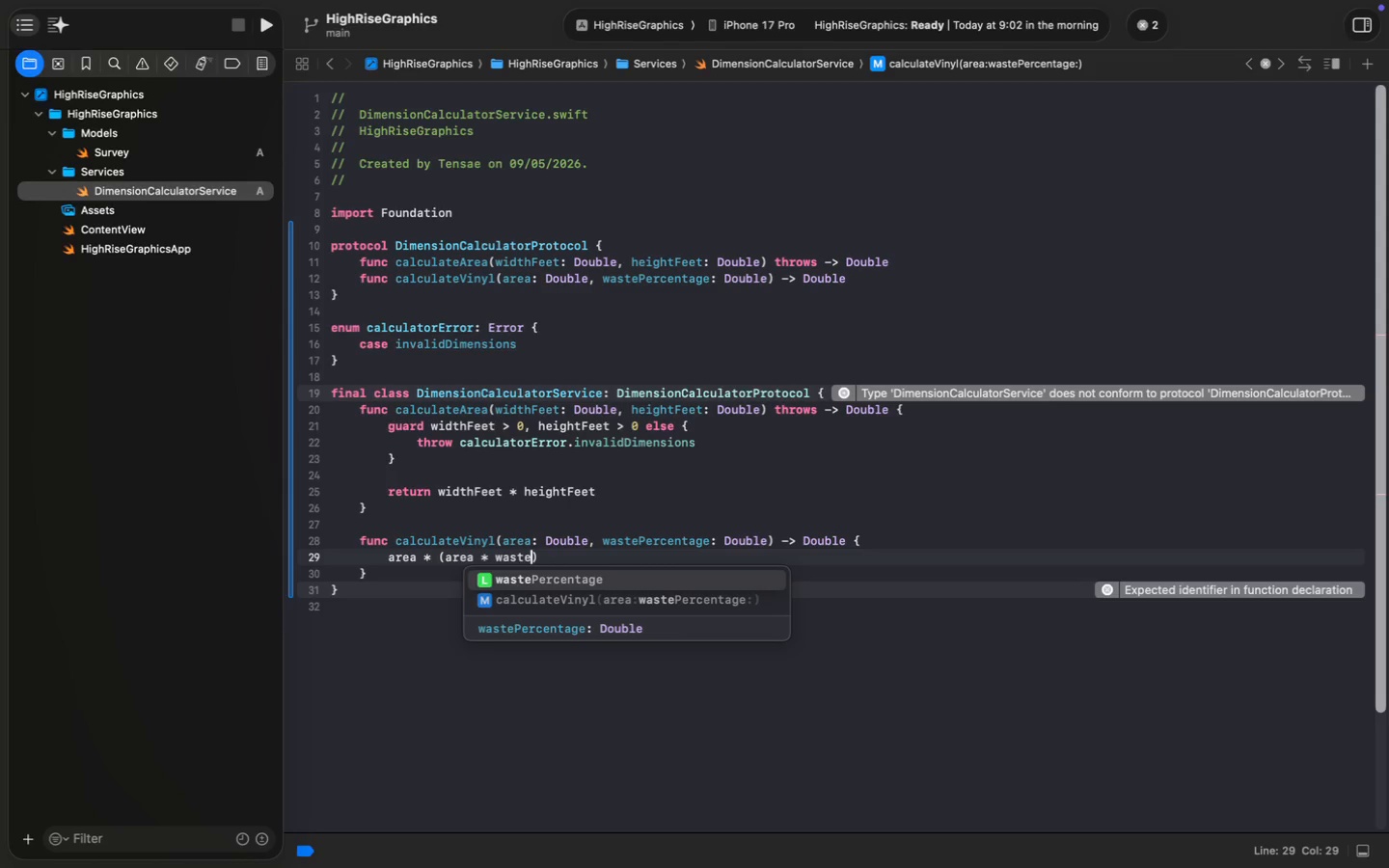 
key(Enter)
 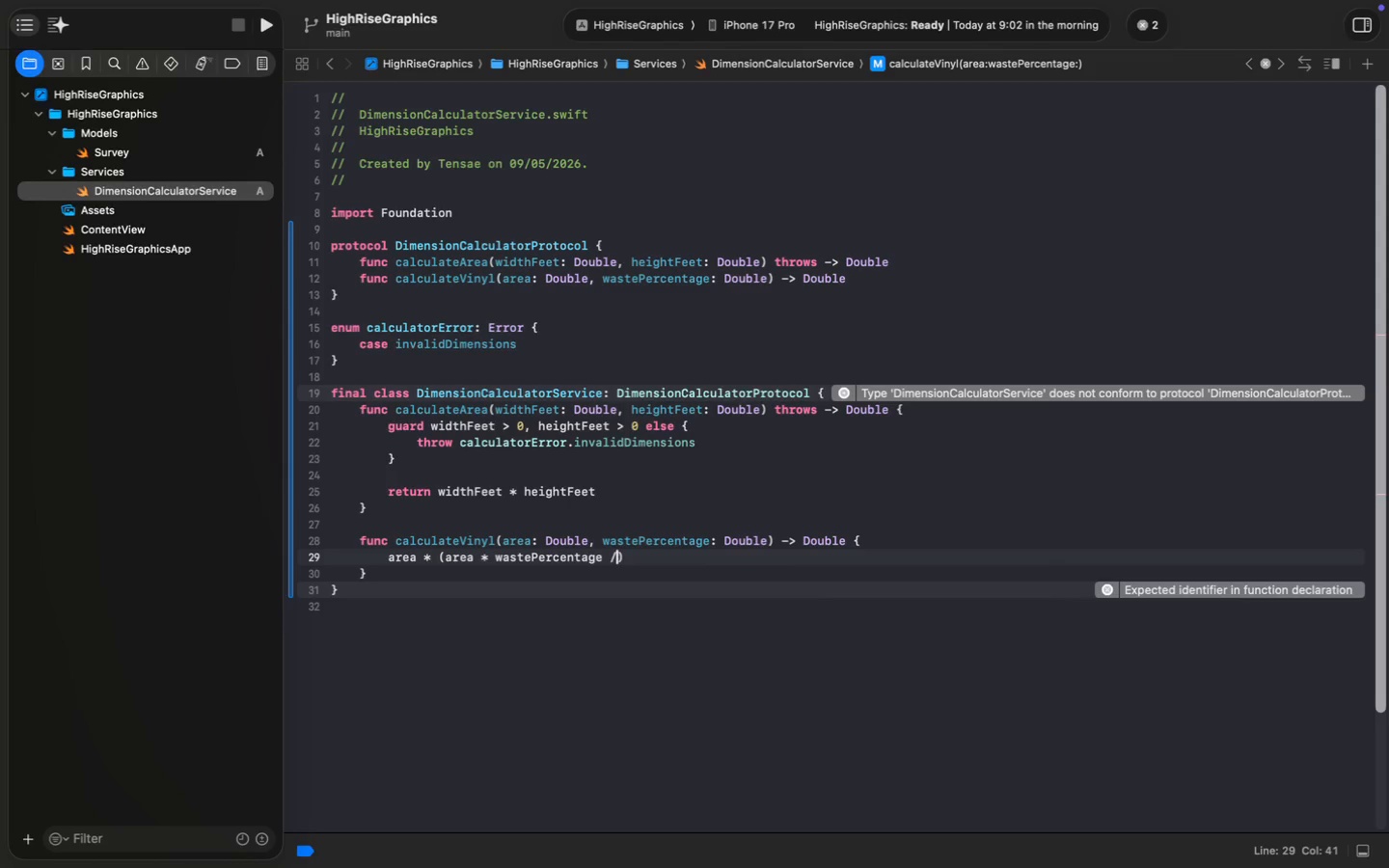 
type( / 100)
 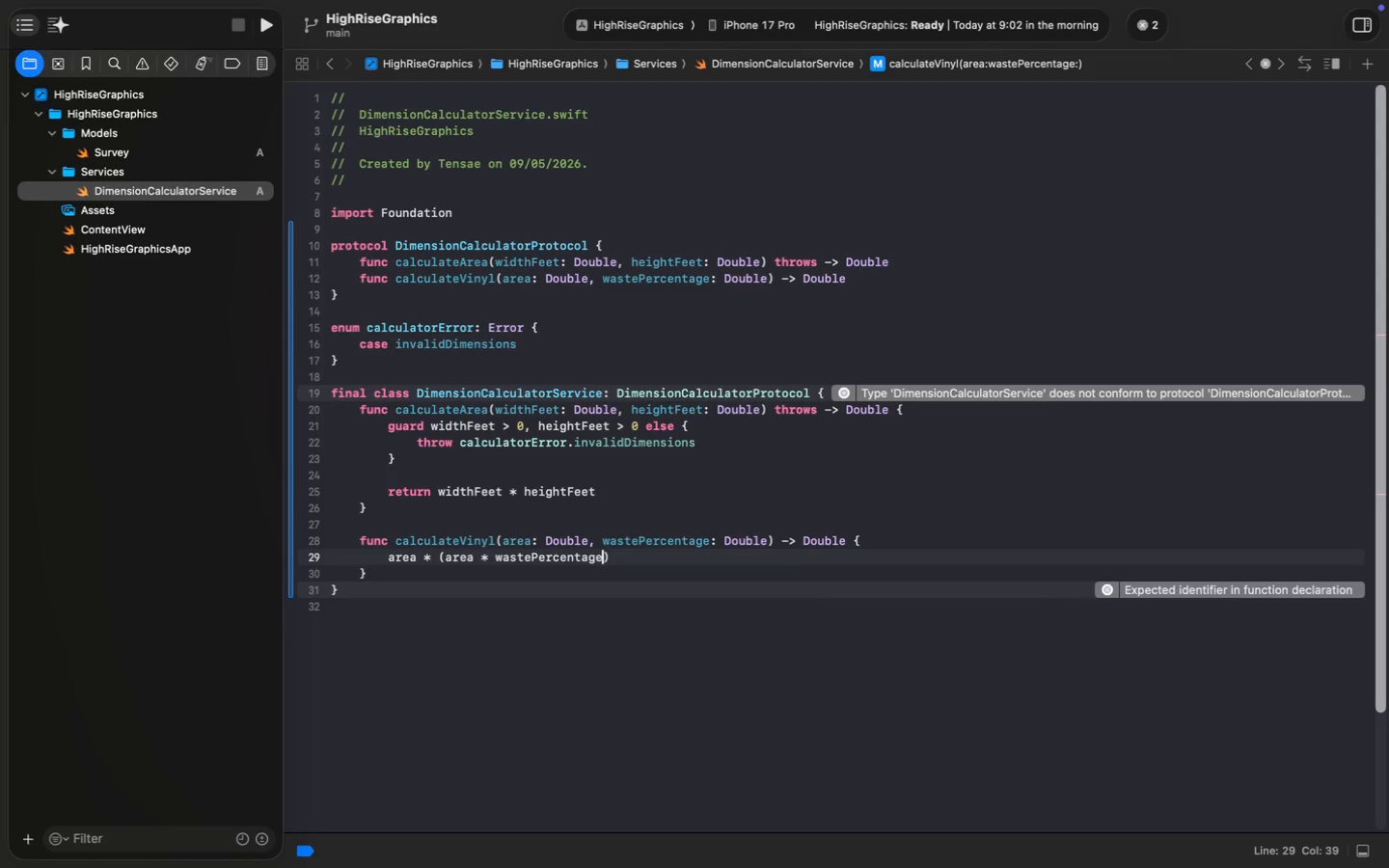 
key(Meta+S)
 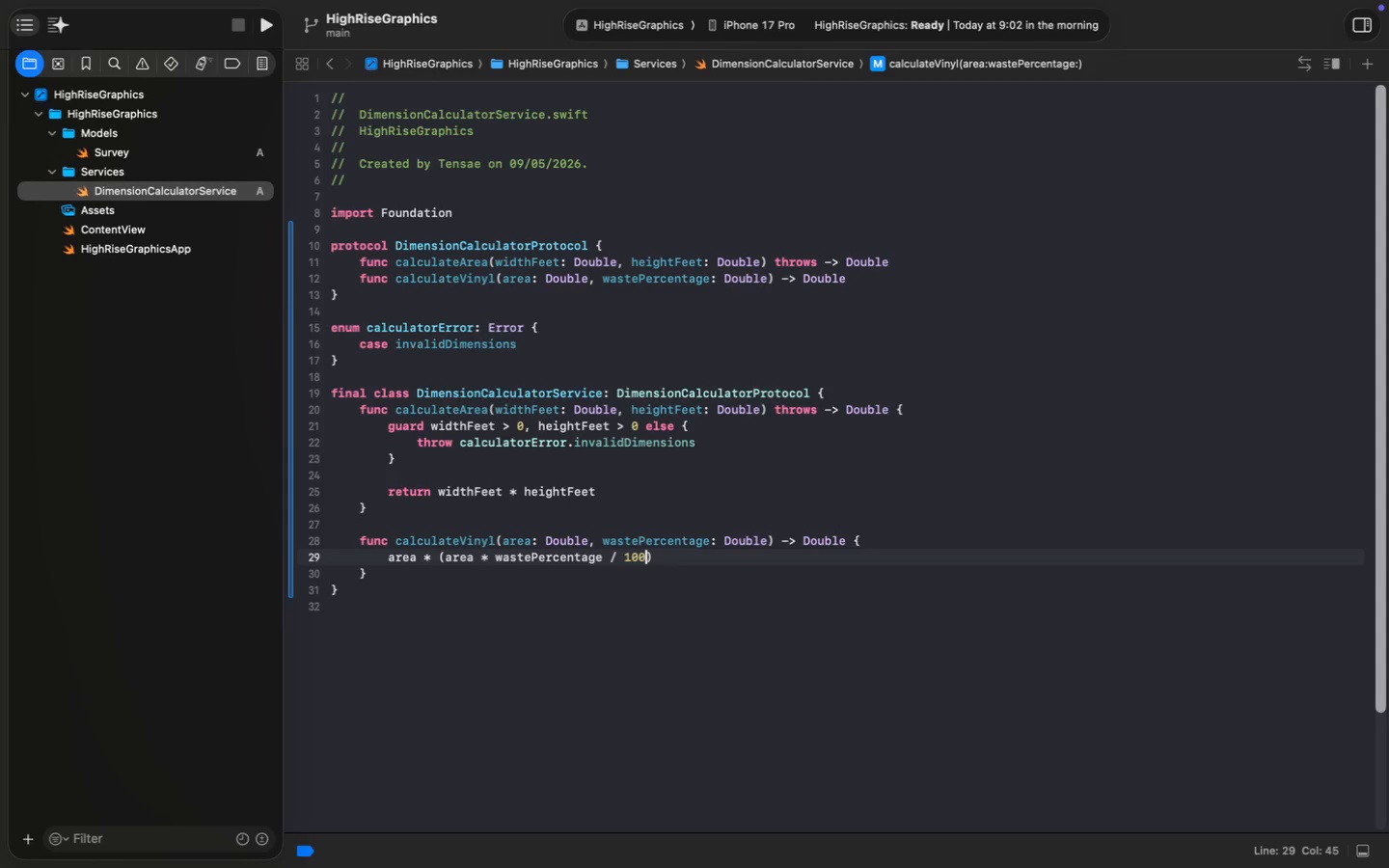 
wait(12.57)
 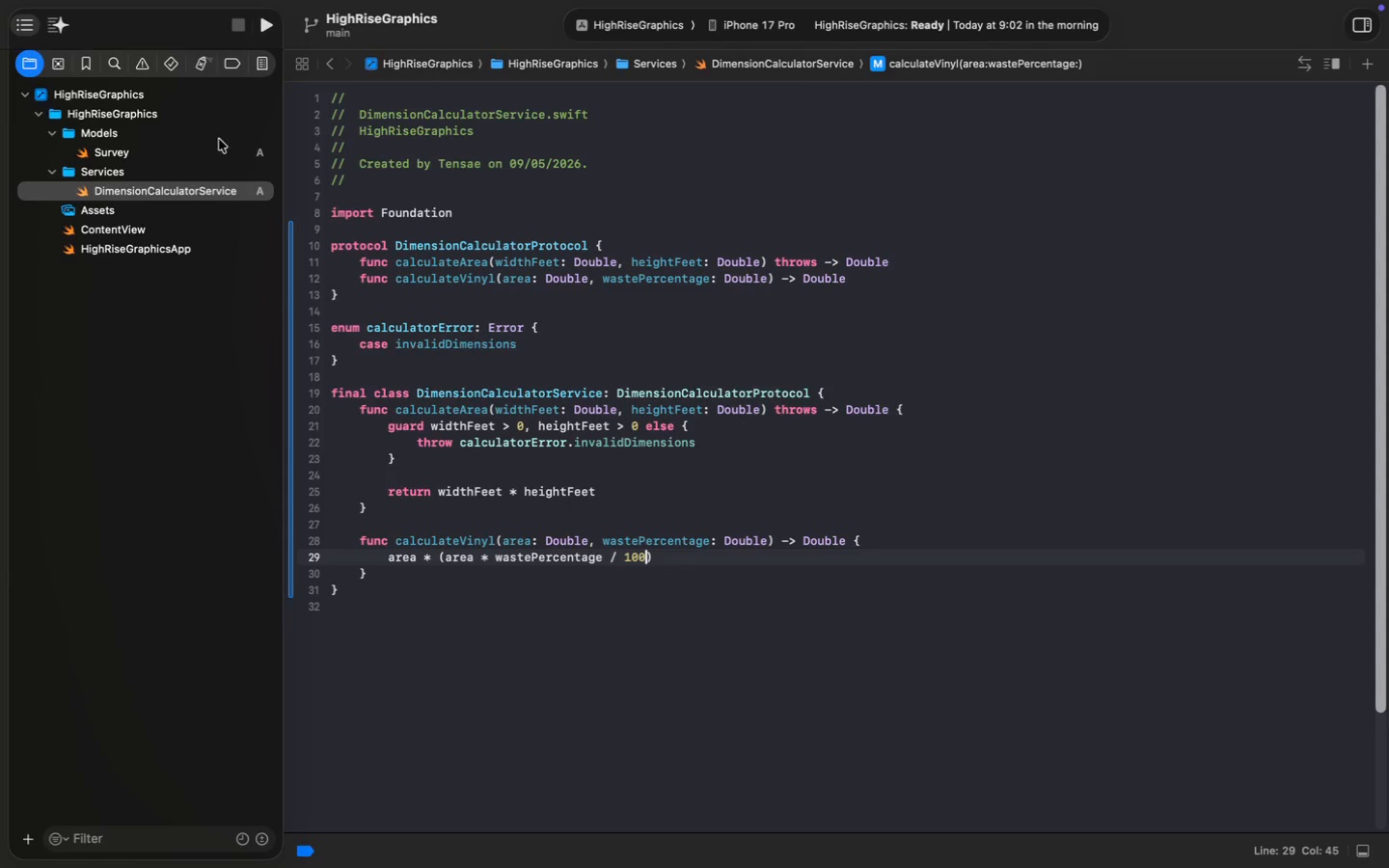 
left_click([181, 116])
 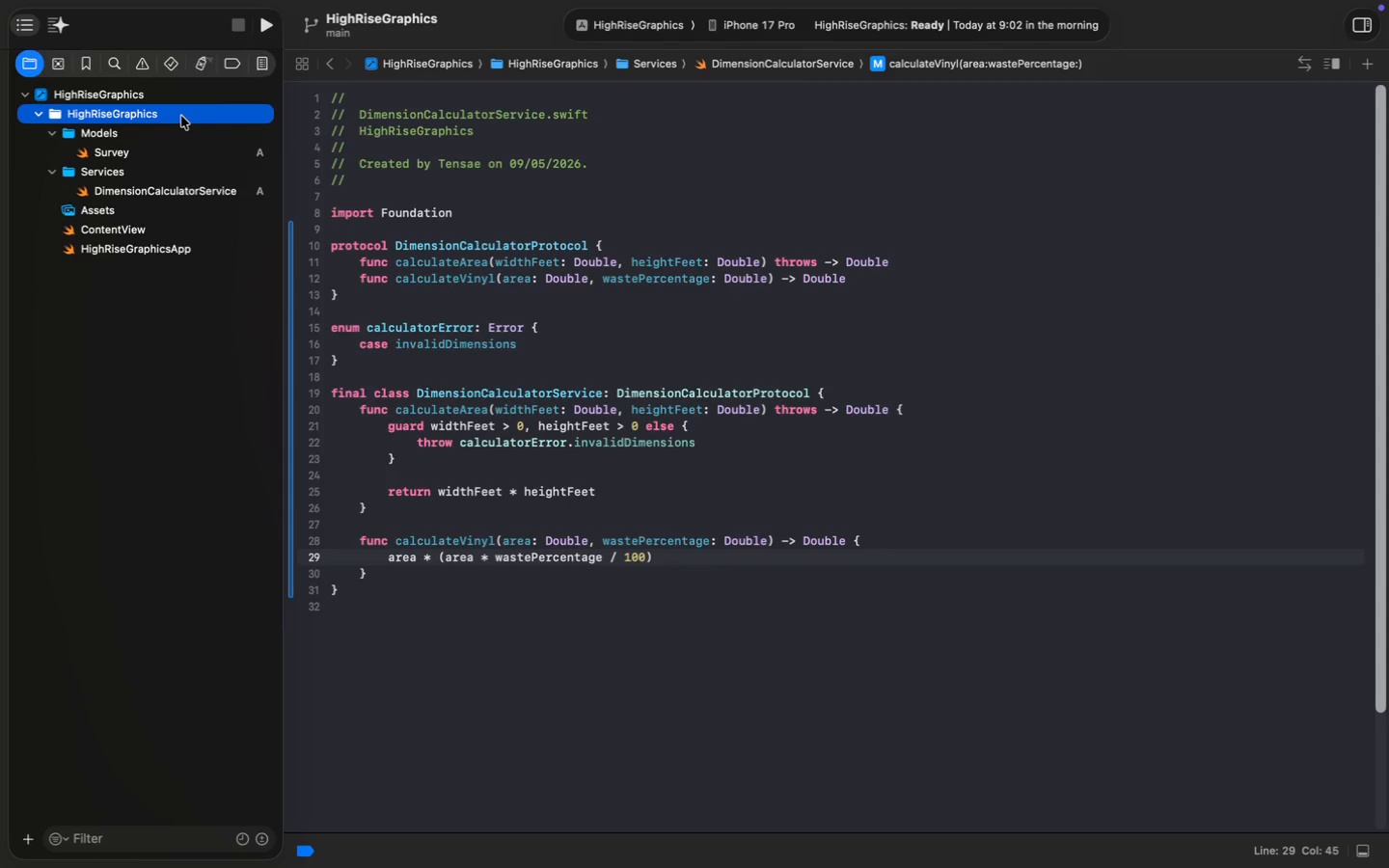 
key(Alt+Meta+N)
 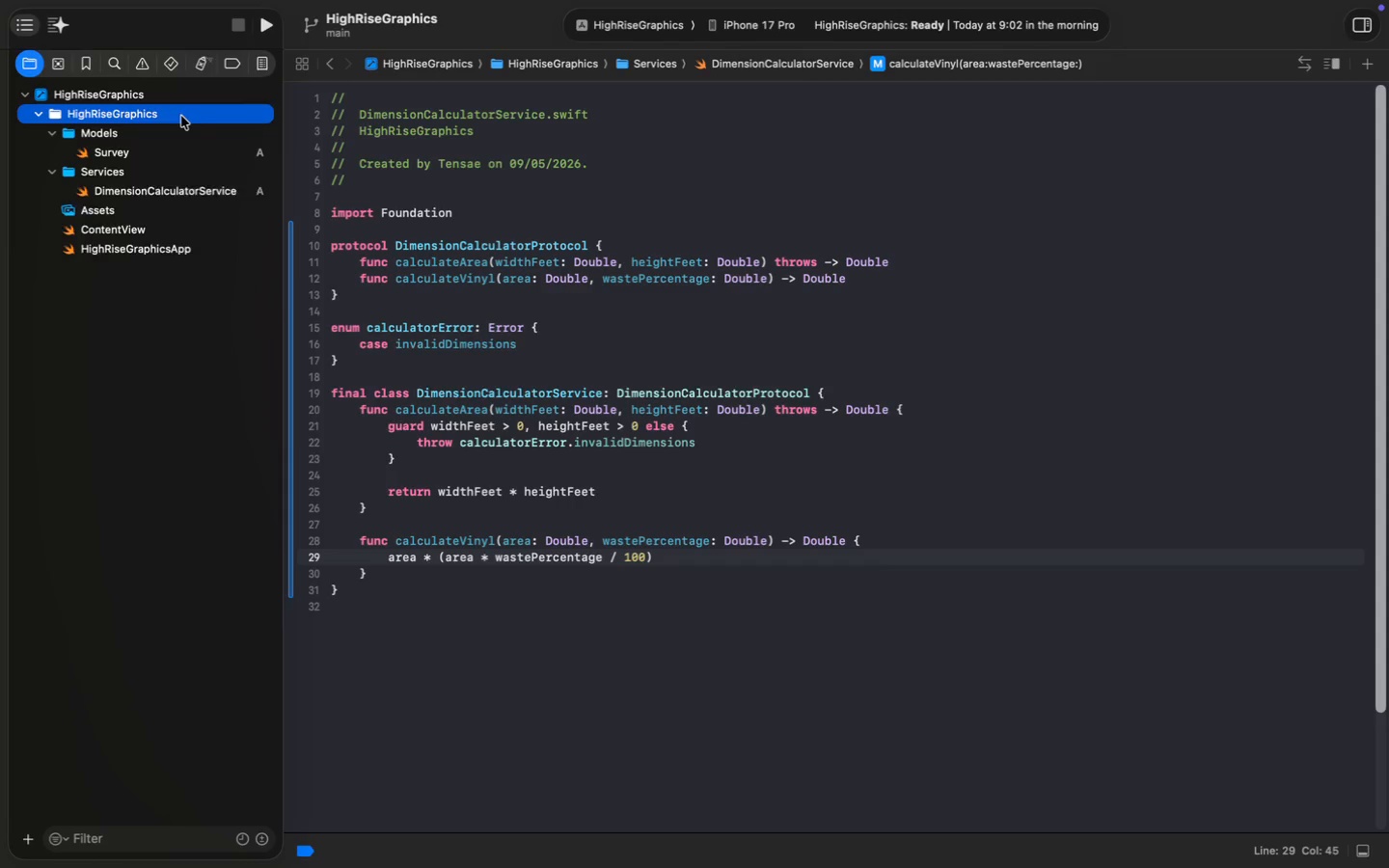 
type(ViewModels)
 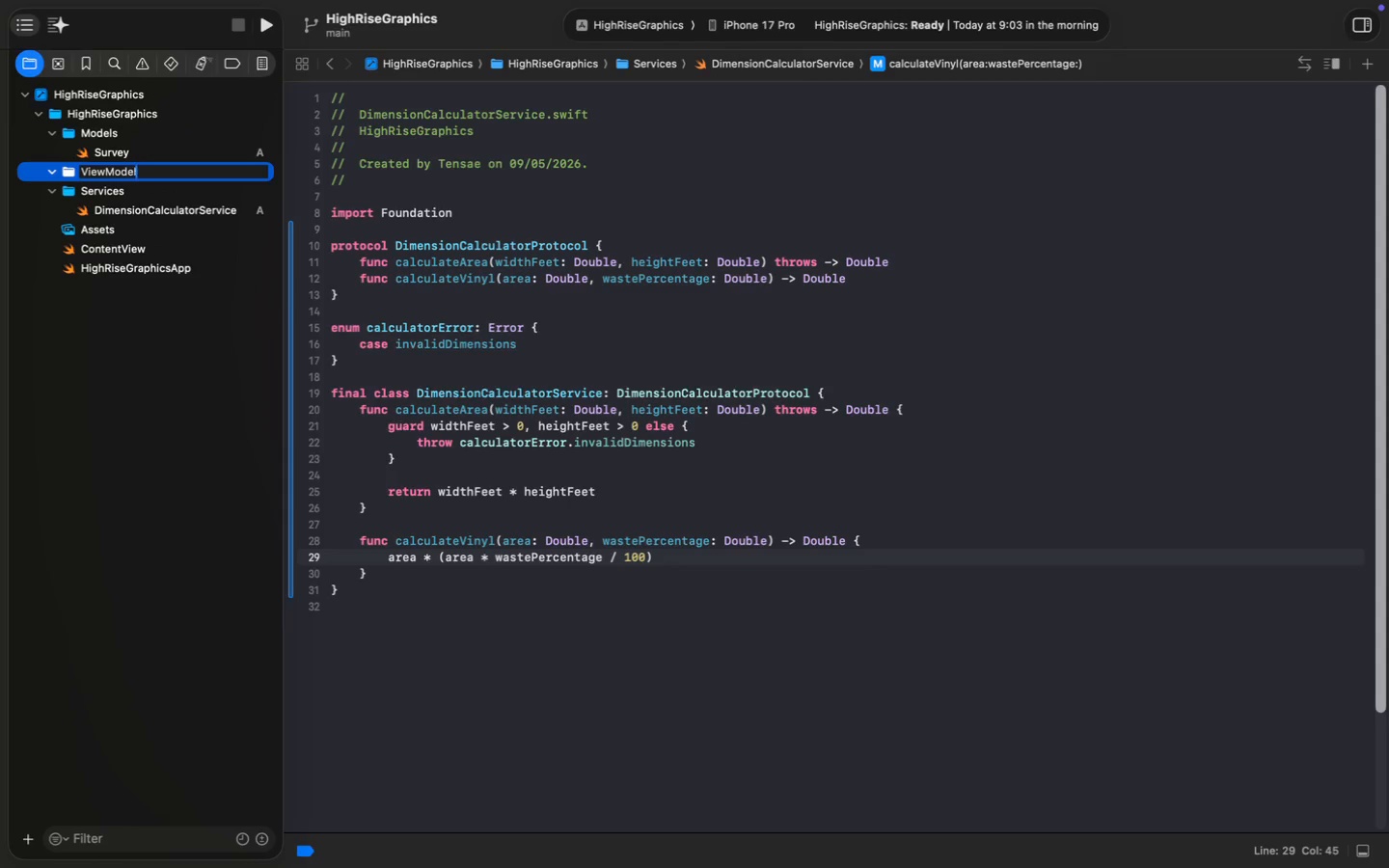 
key(Enter)
 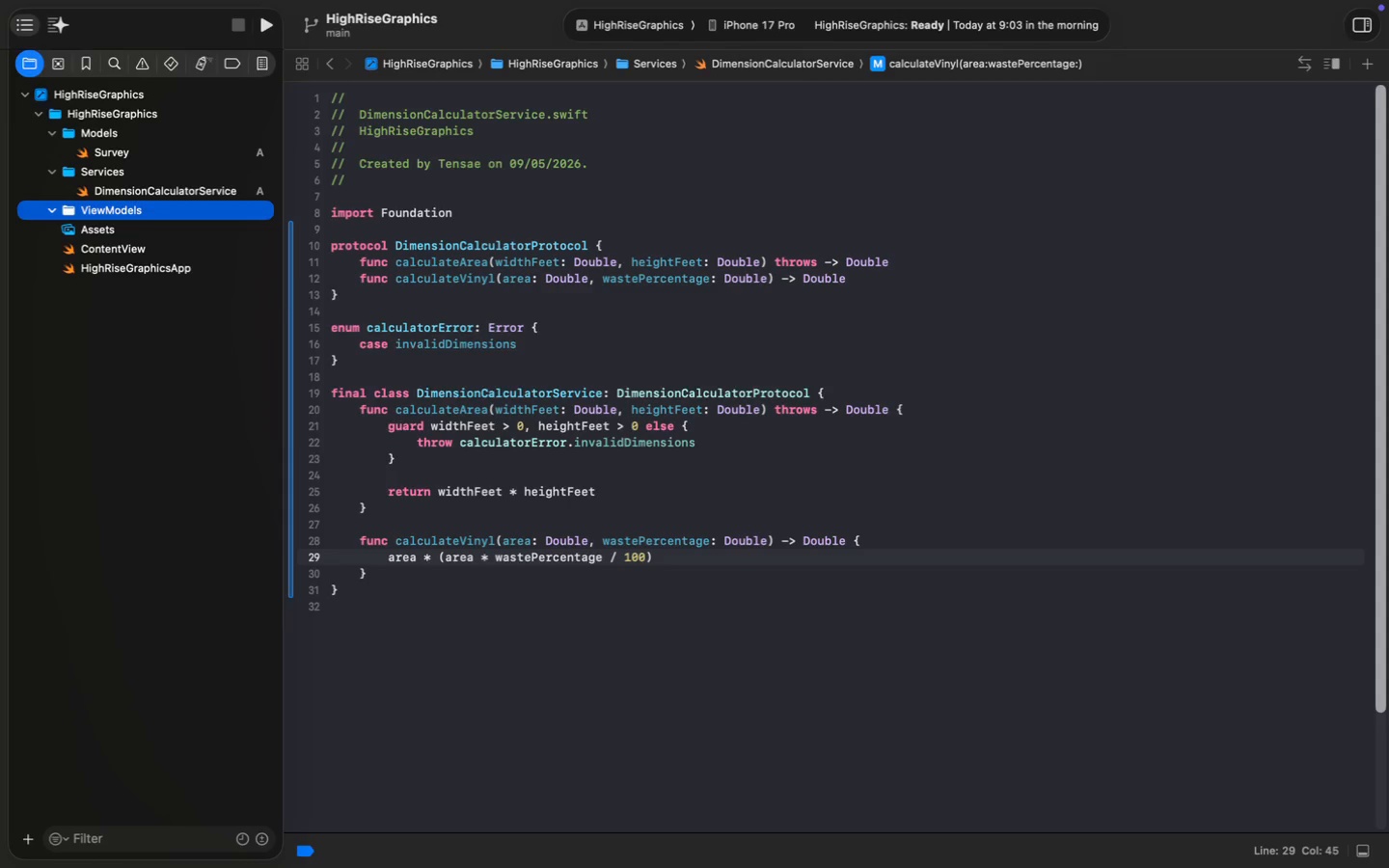 
wait(14.1)
 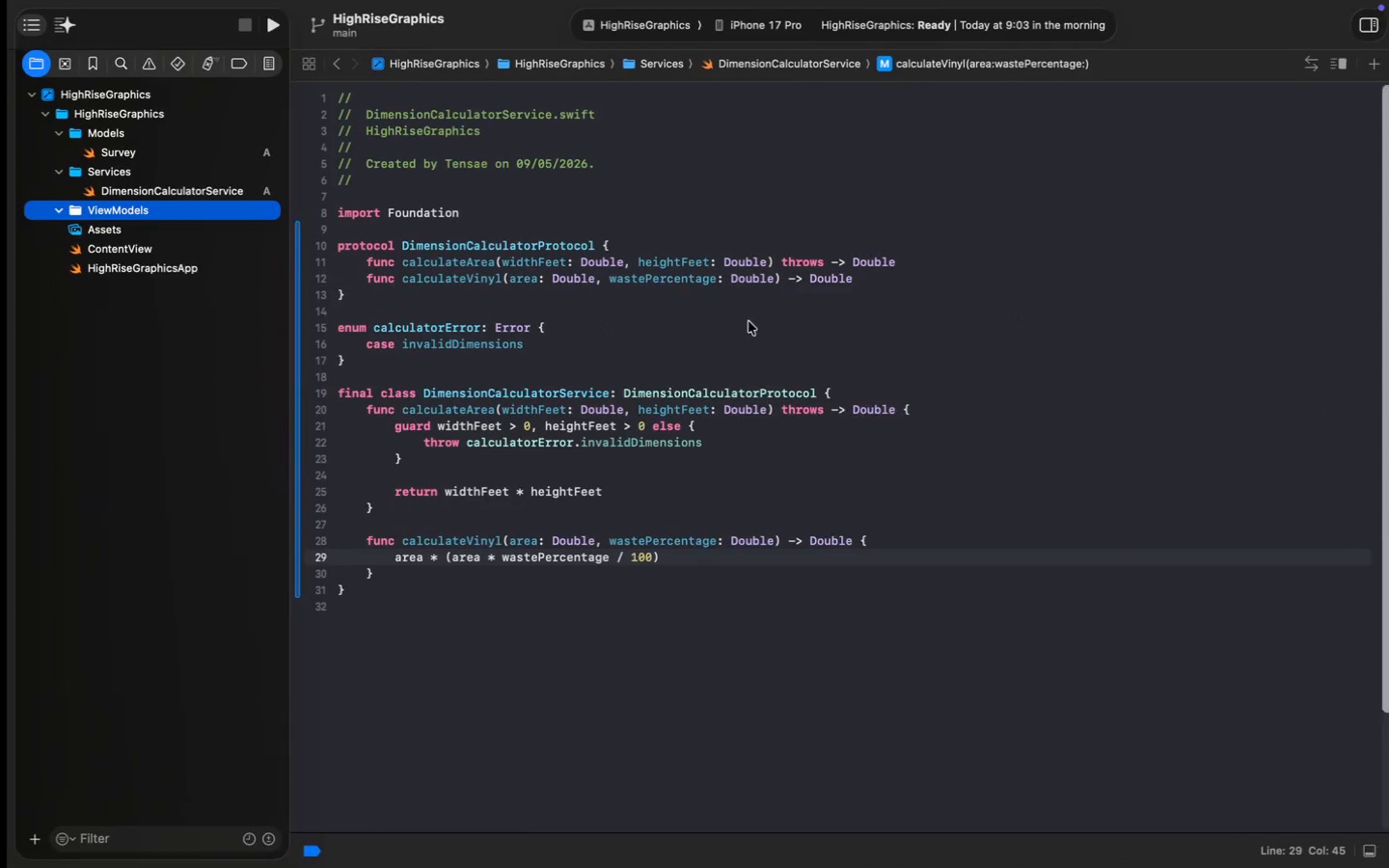 
key(Meta+N)
 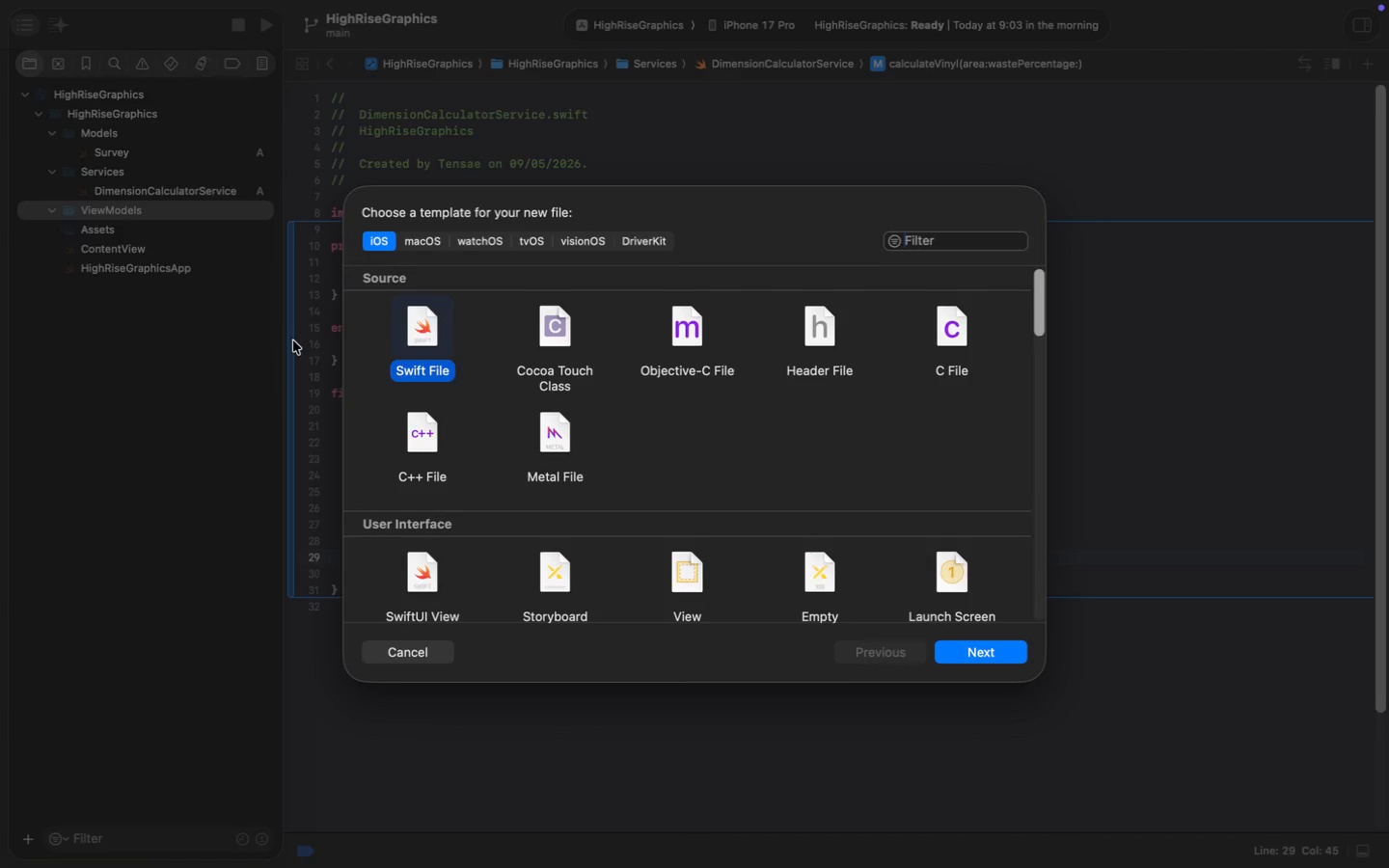 
key(Enter)
 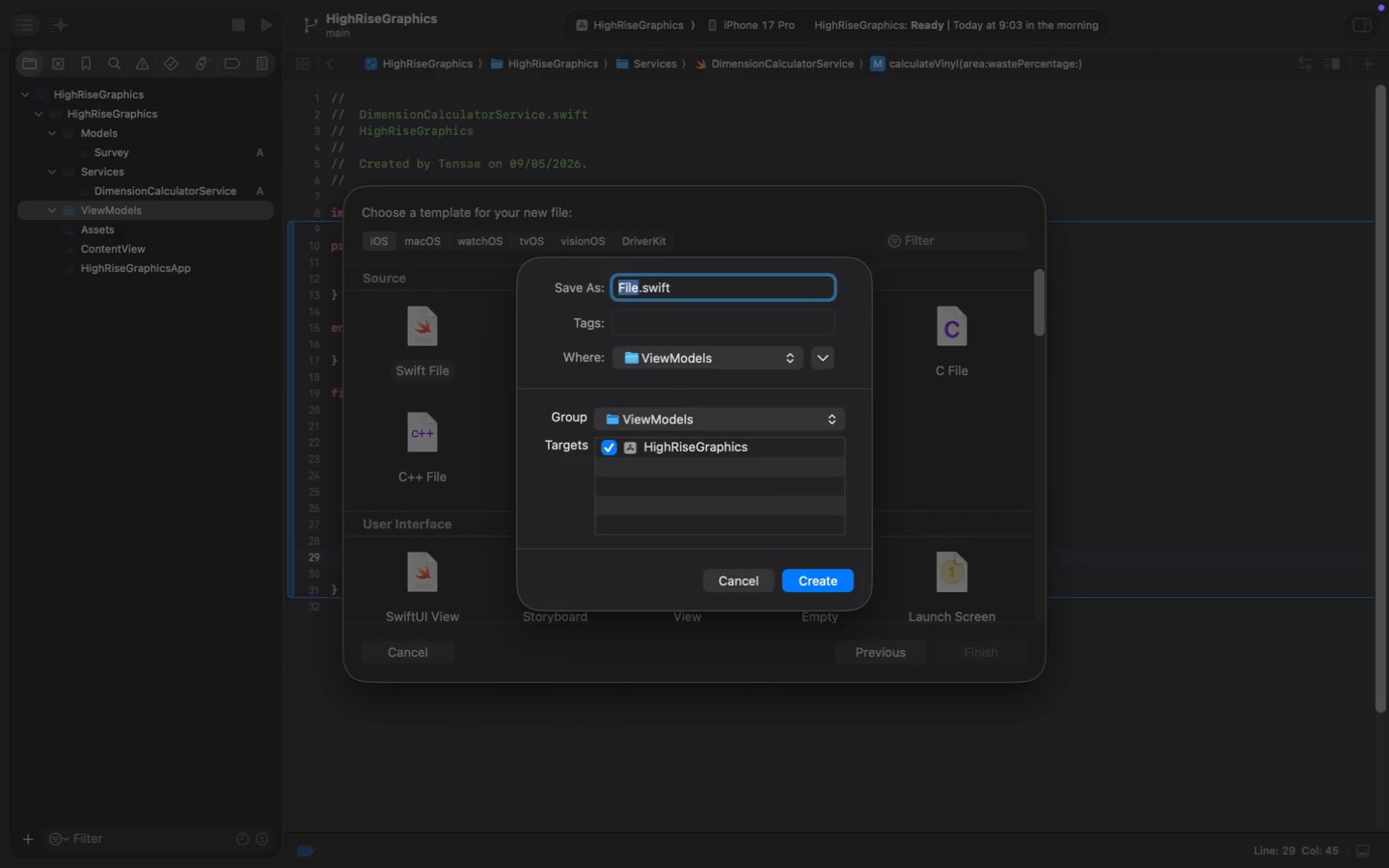 
wait(6.83)
 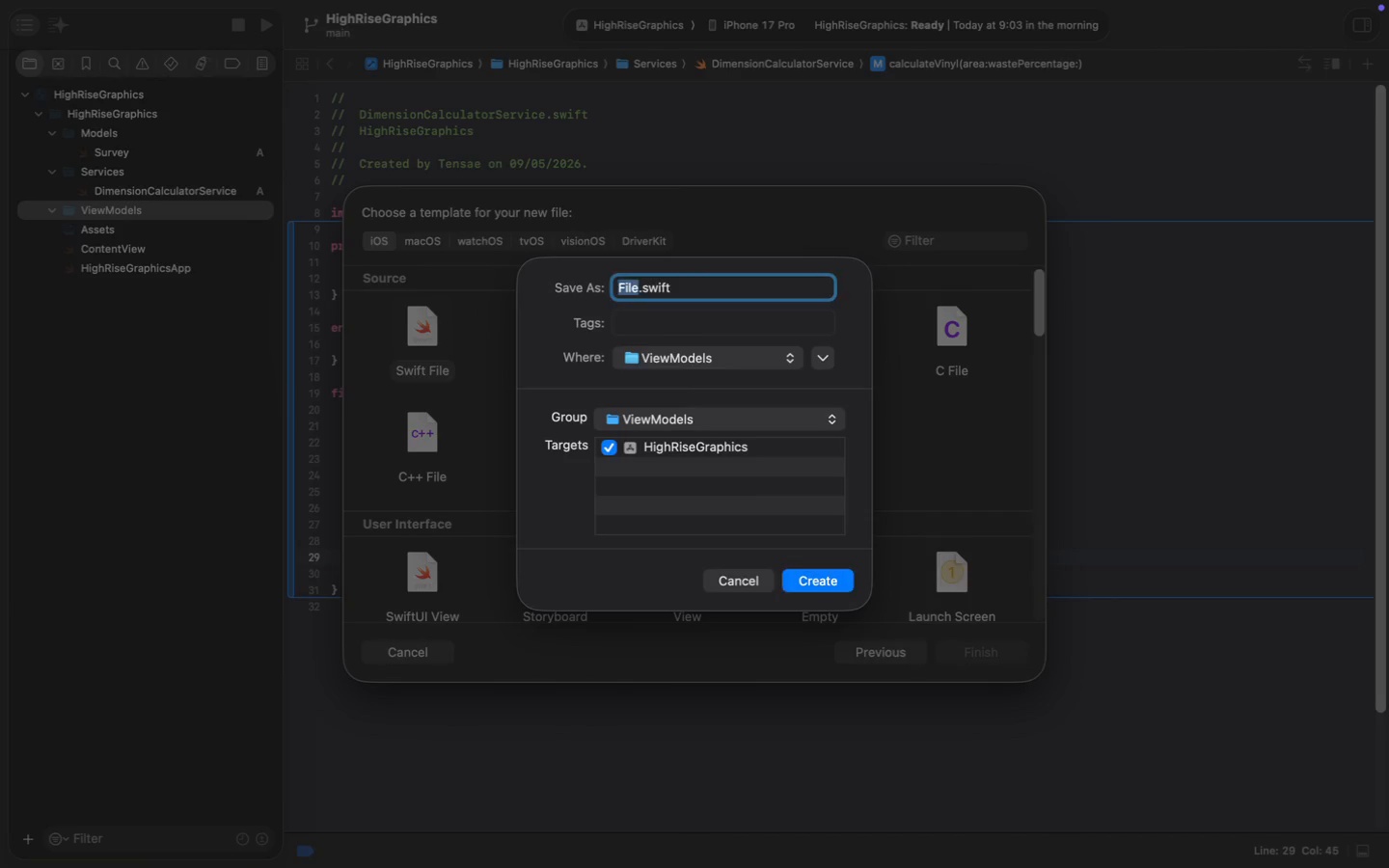 
type(CalculatorVue)
key(Backspace)
key(Backspace)
type(iewModel)
 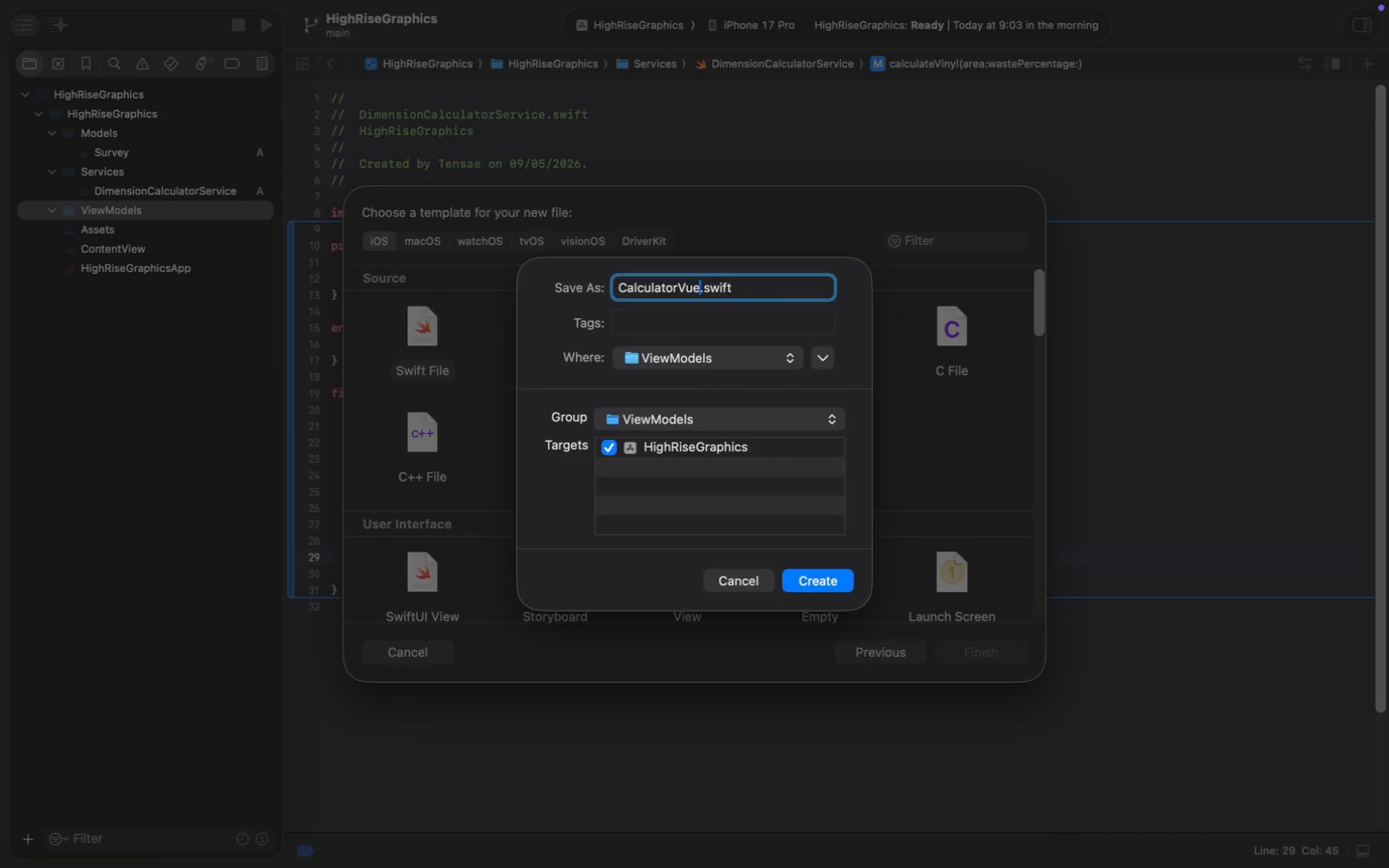 
key(Enter)
 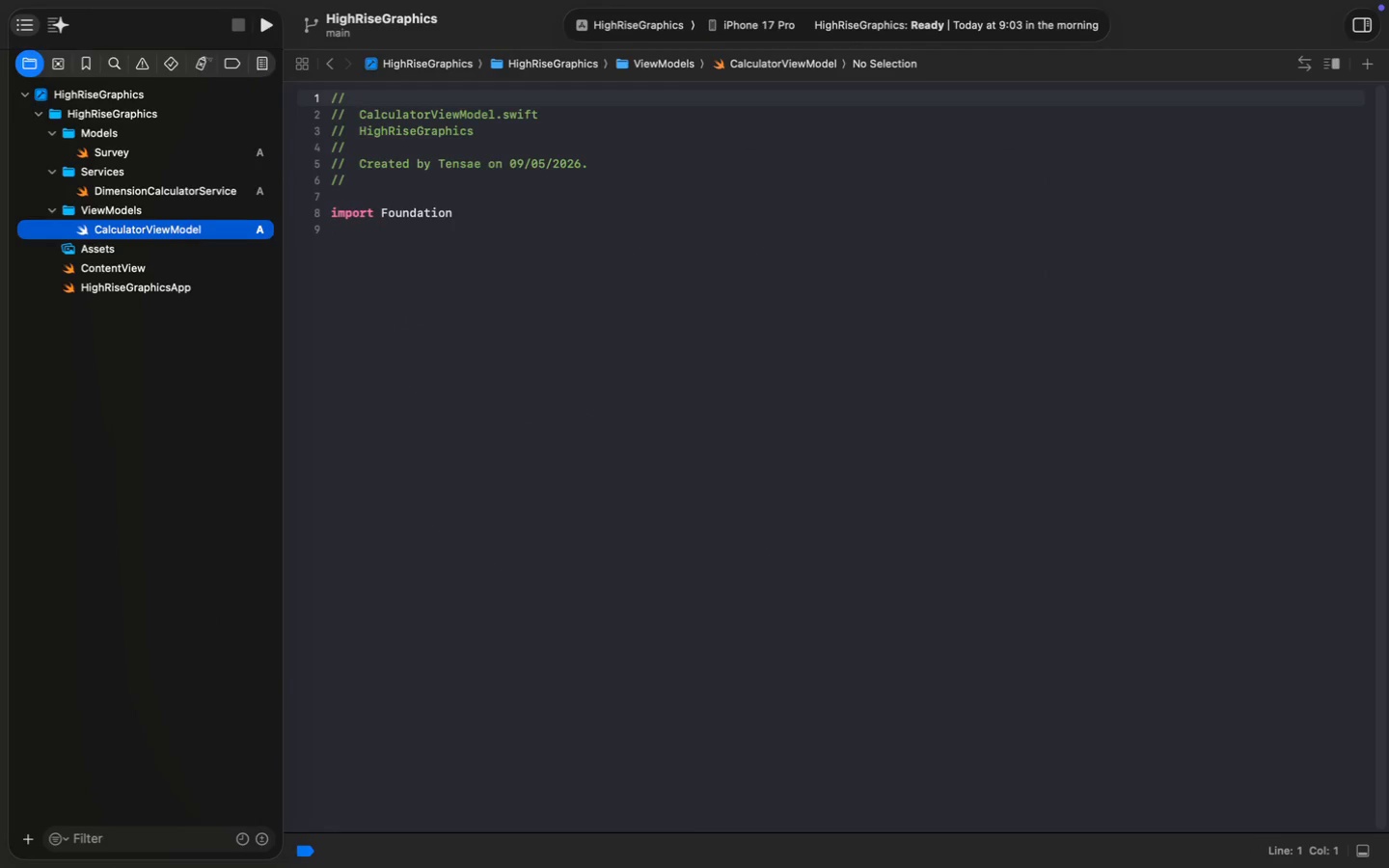 
left_click([468, 217])
 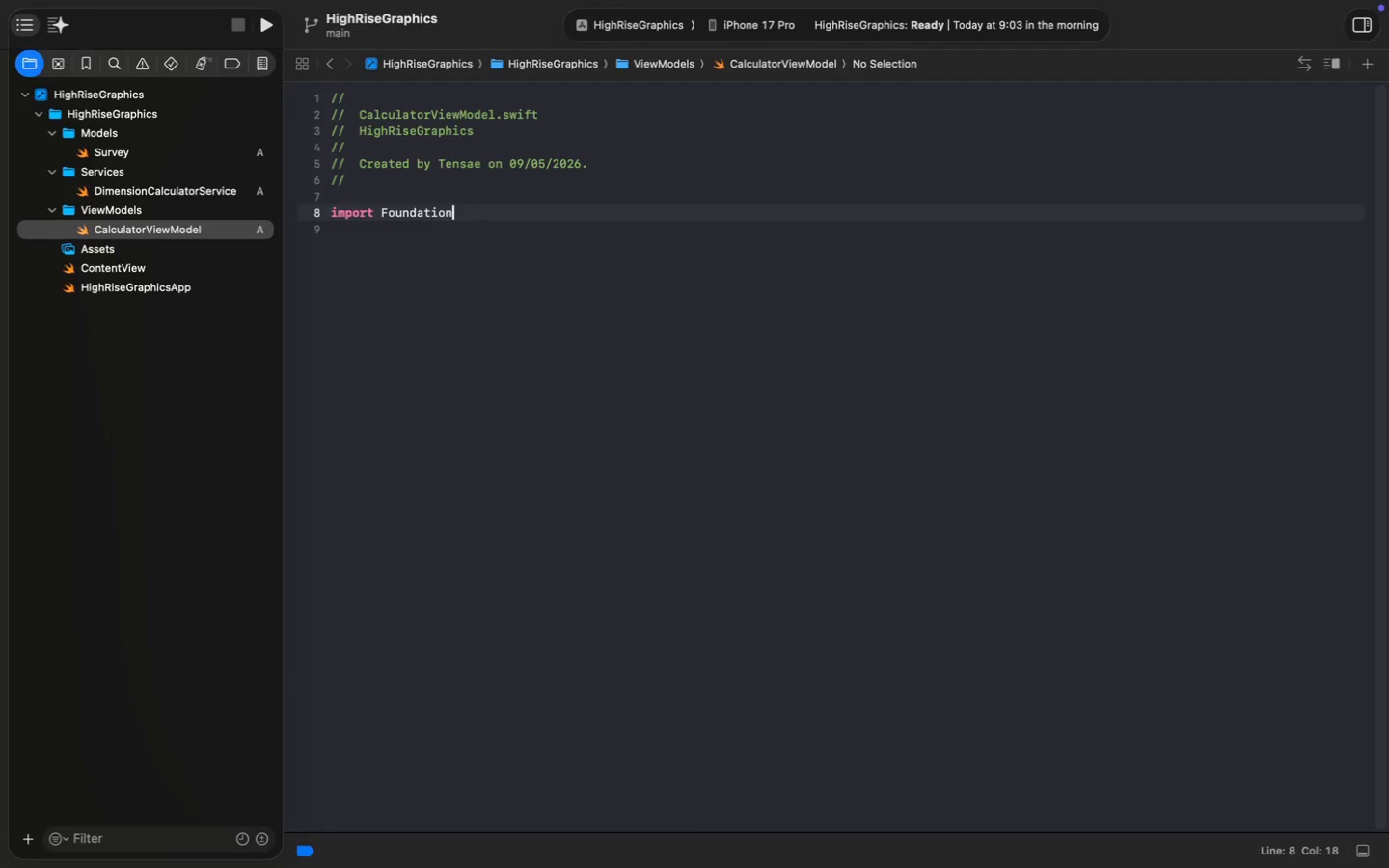 
key(Enter)
 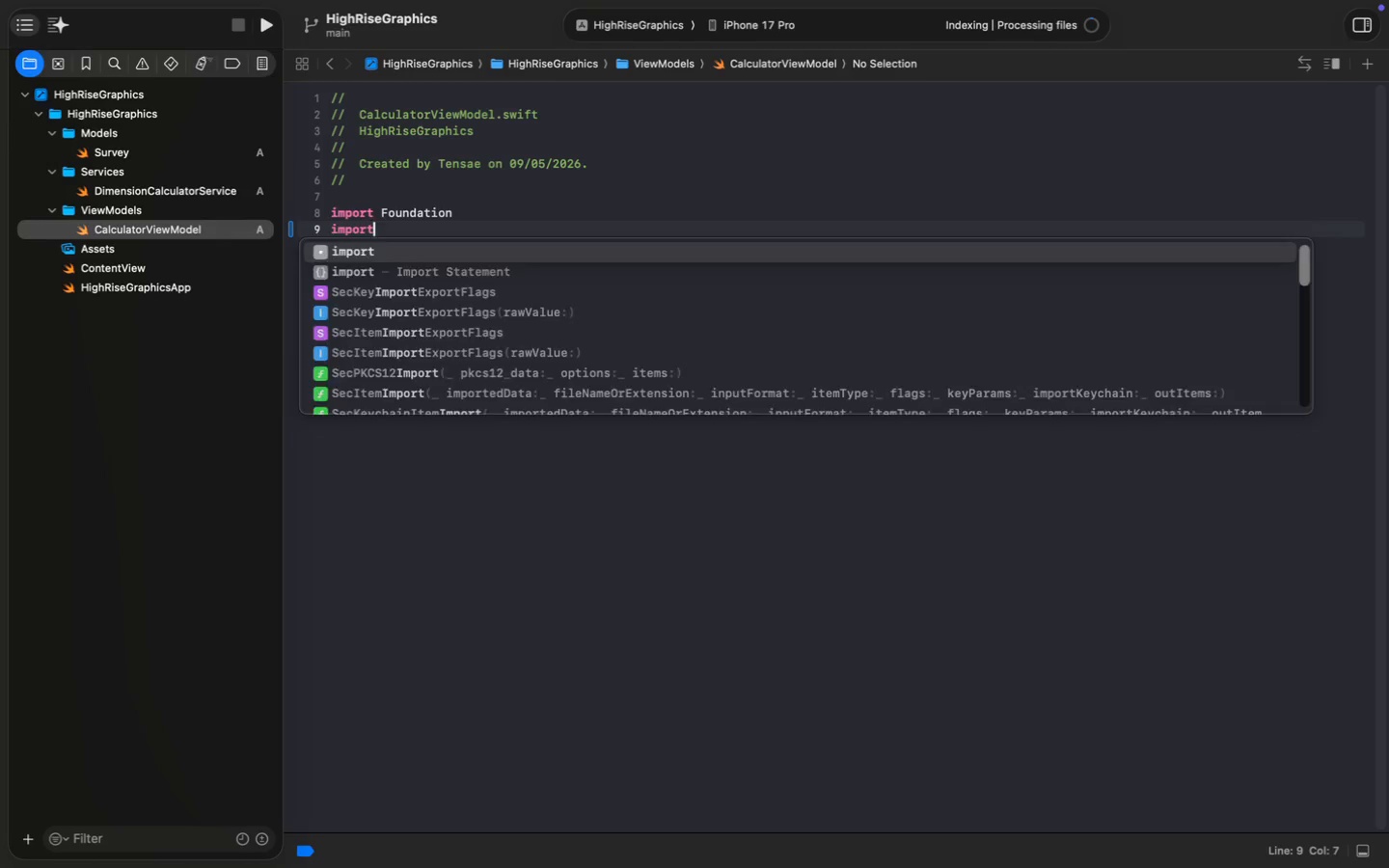 
type(import Comb)
 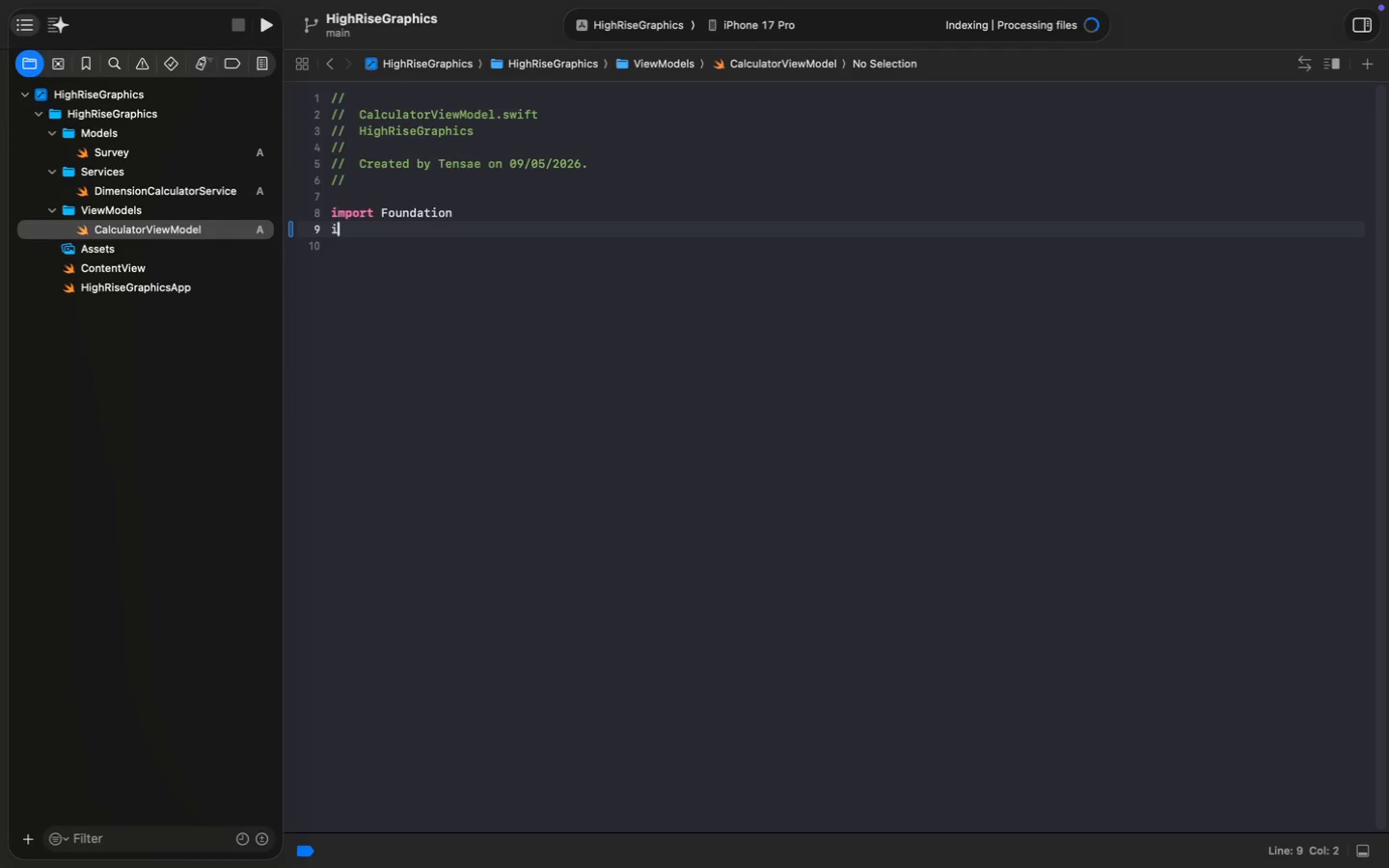 
key(Enter)
 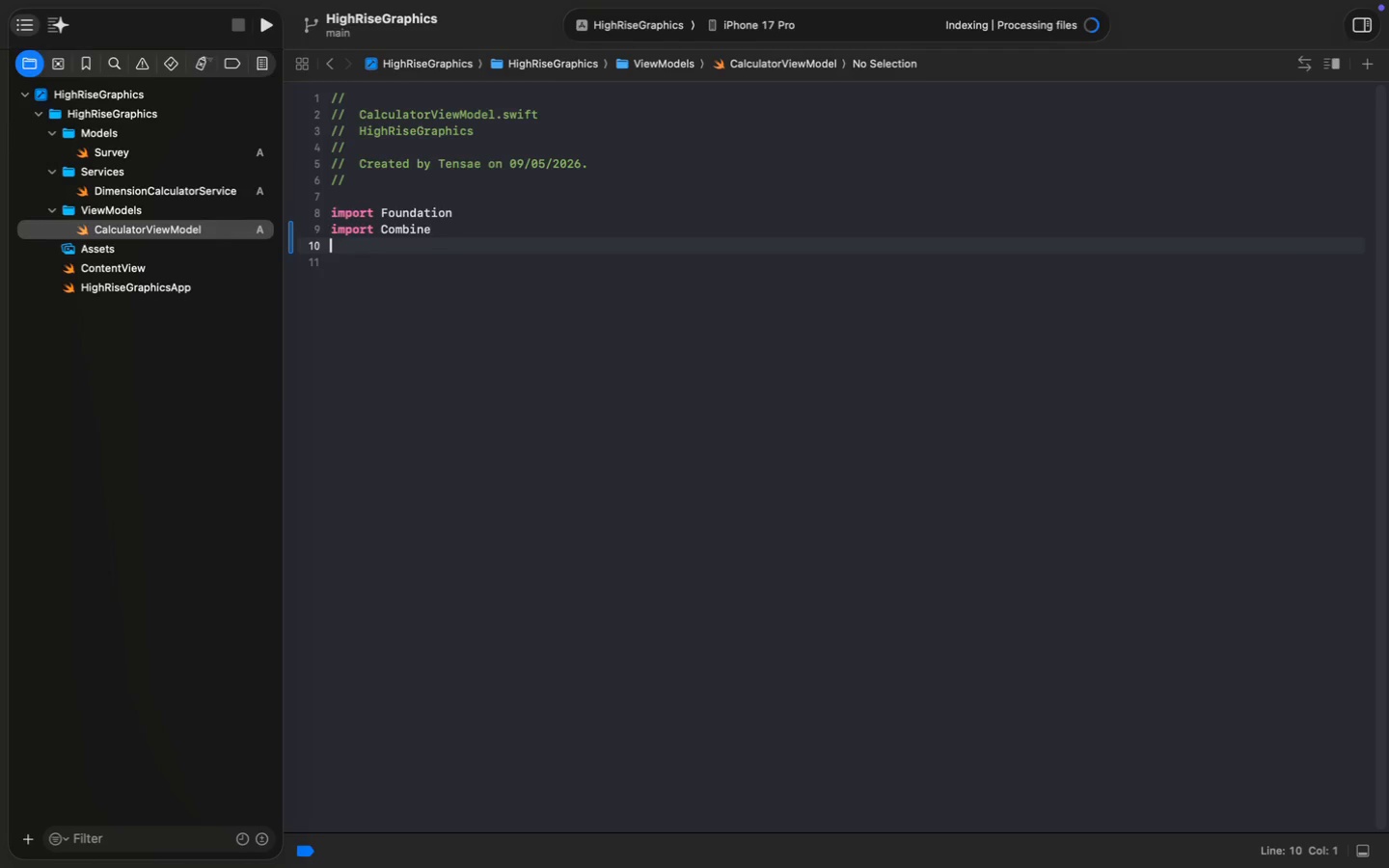 
key(Enter)
 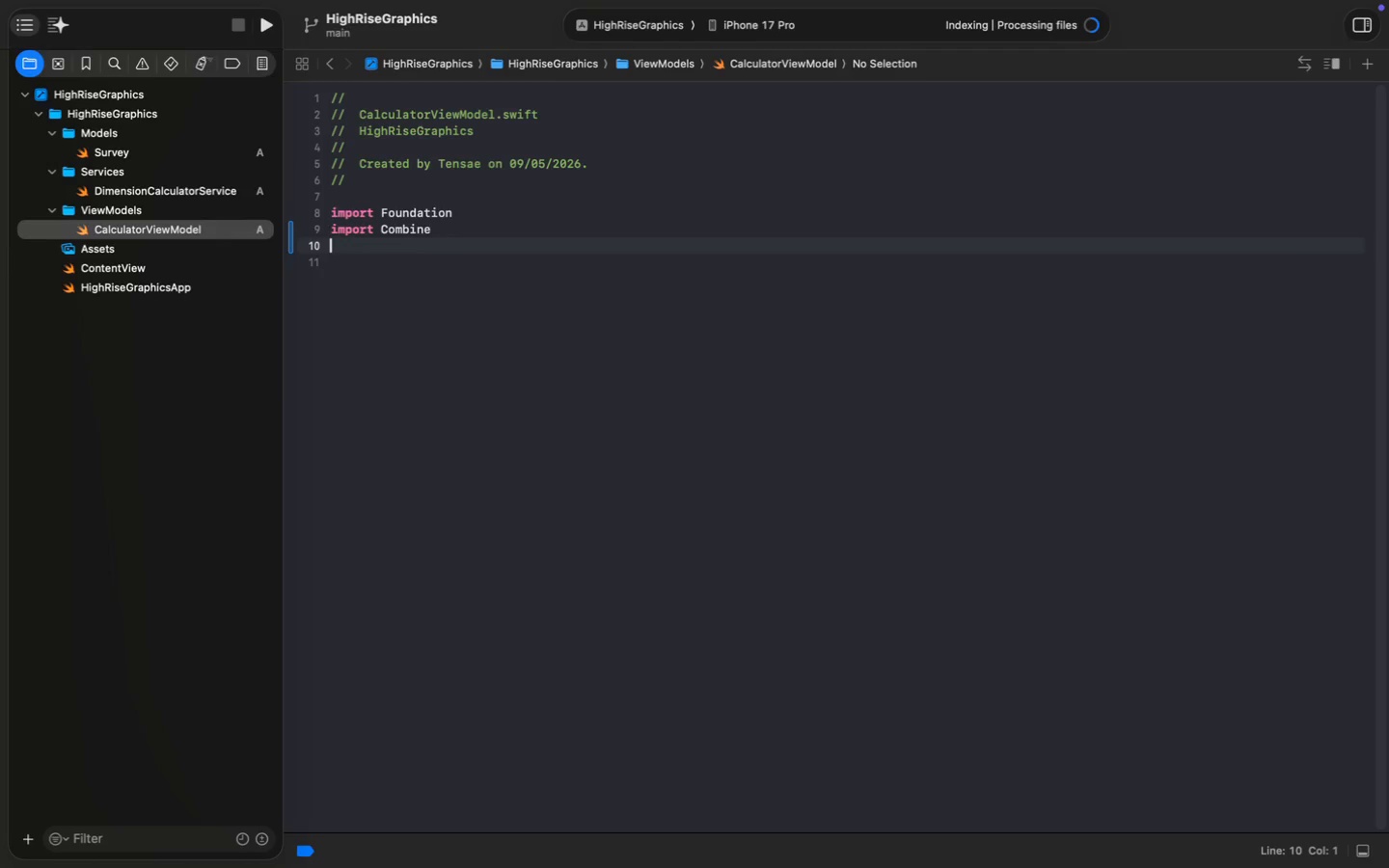 
key(Enter)
 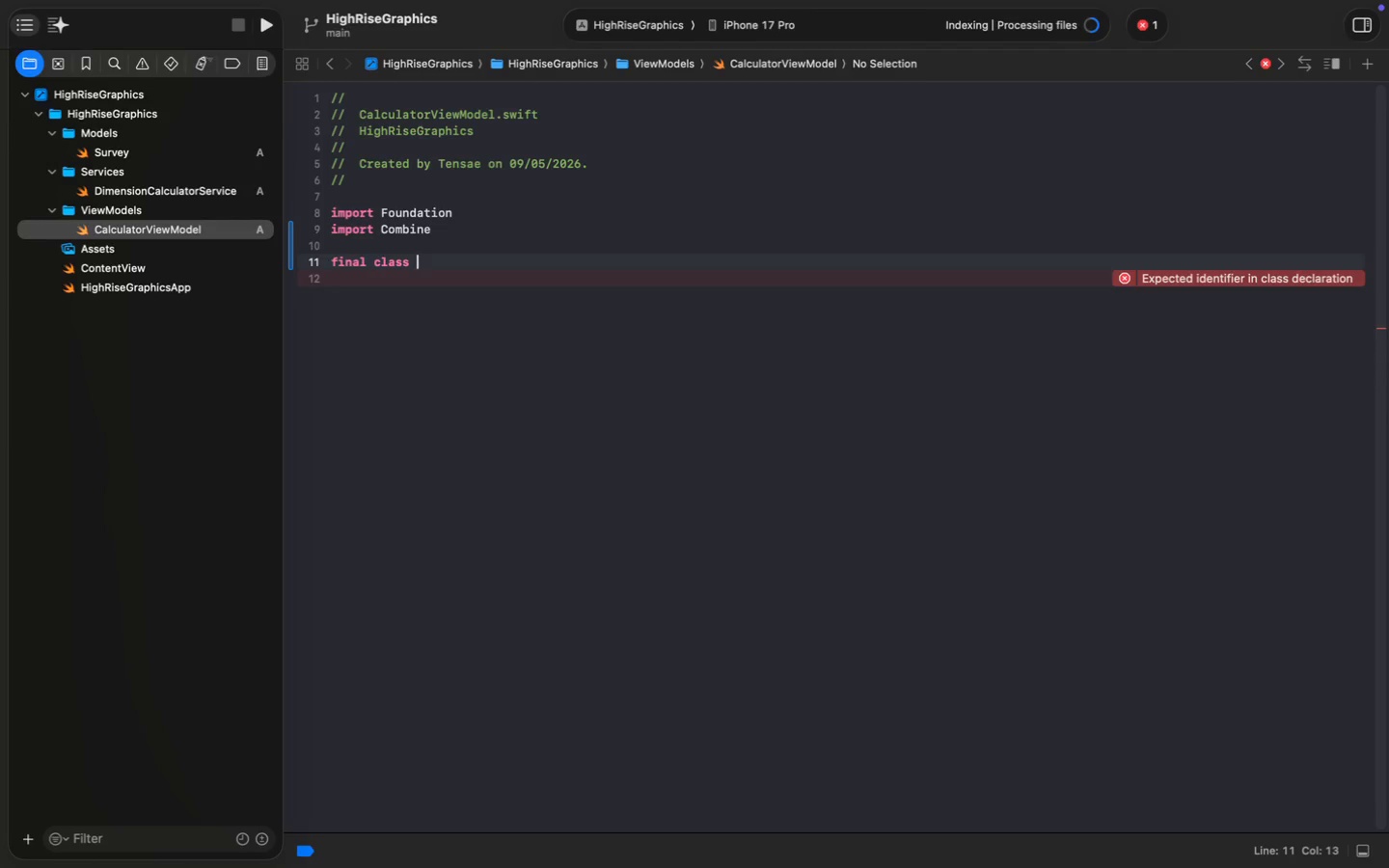 
type(final class )
 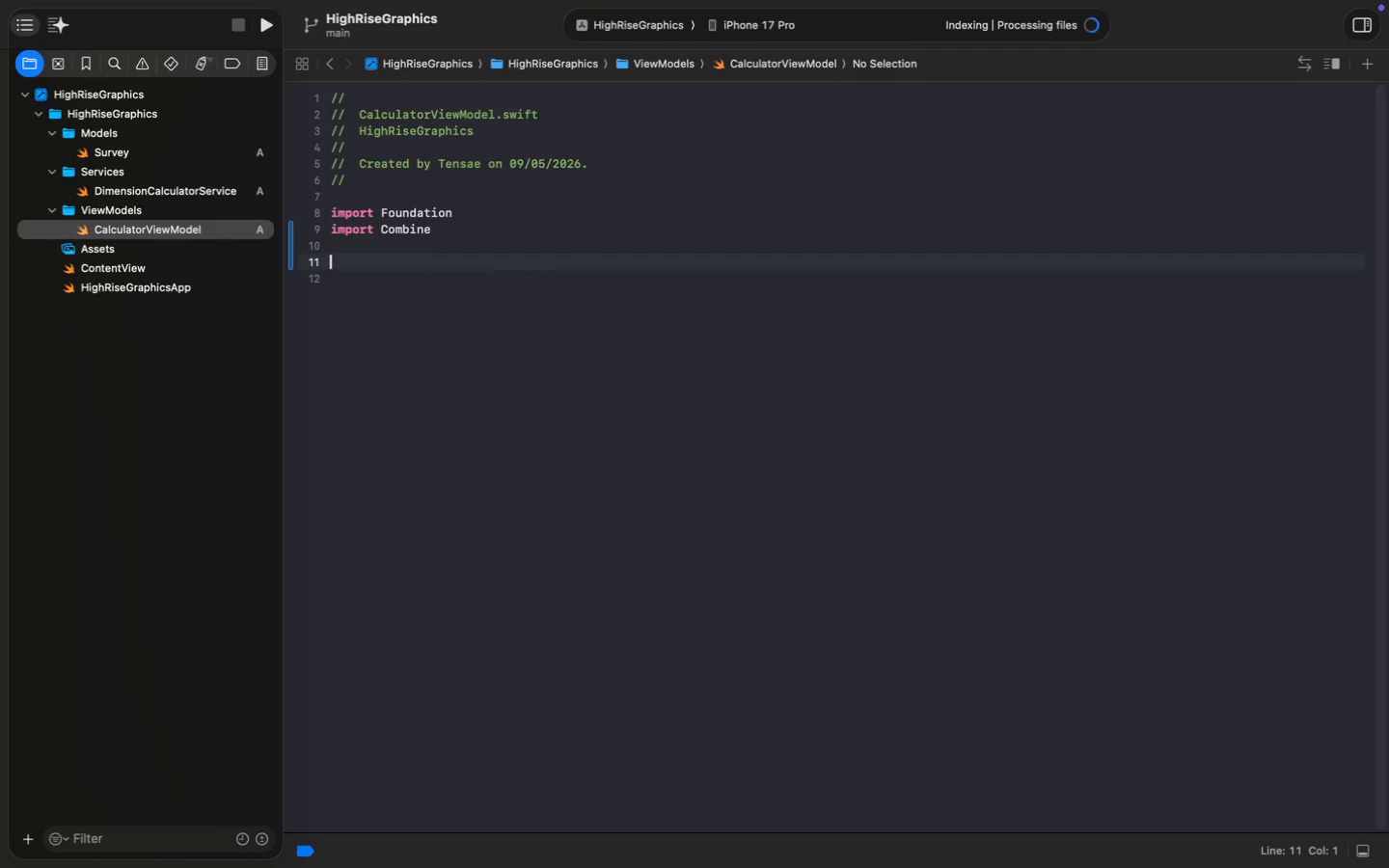 
wait(15.13)
 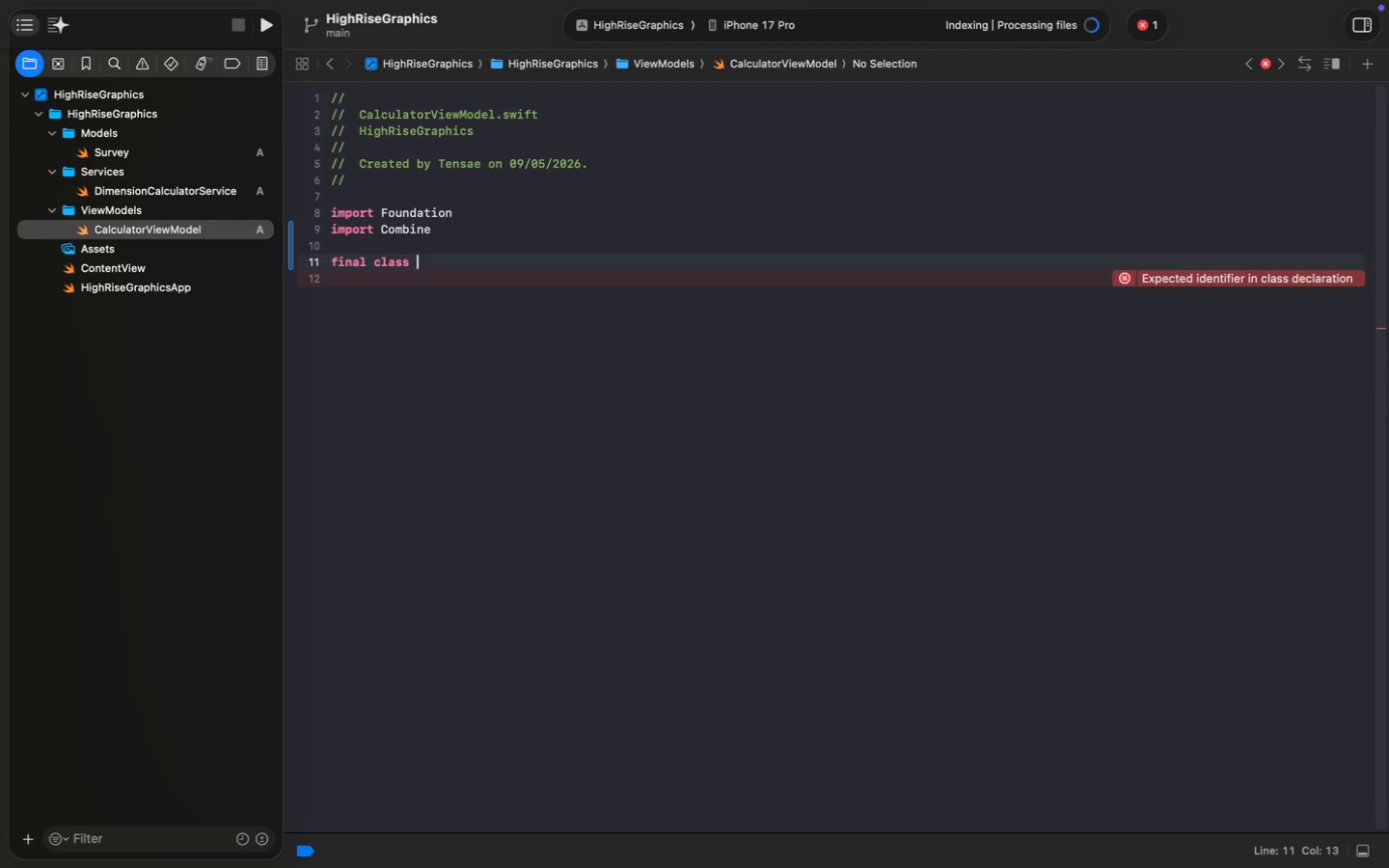 
key(Tab)
 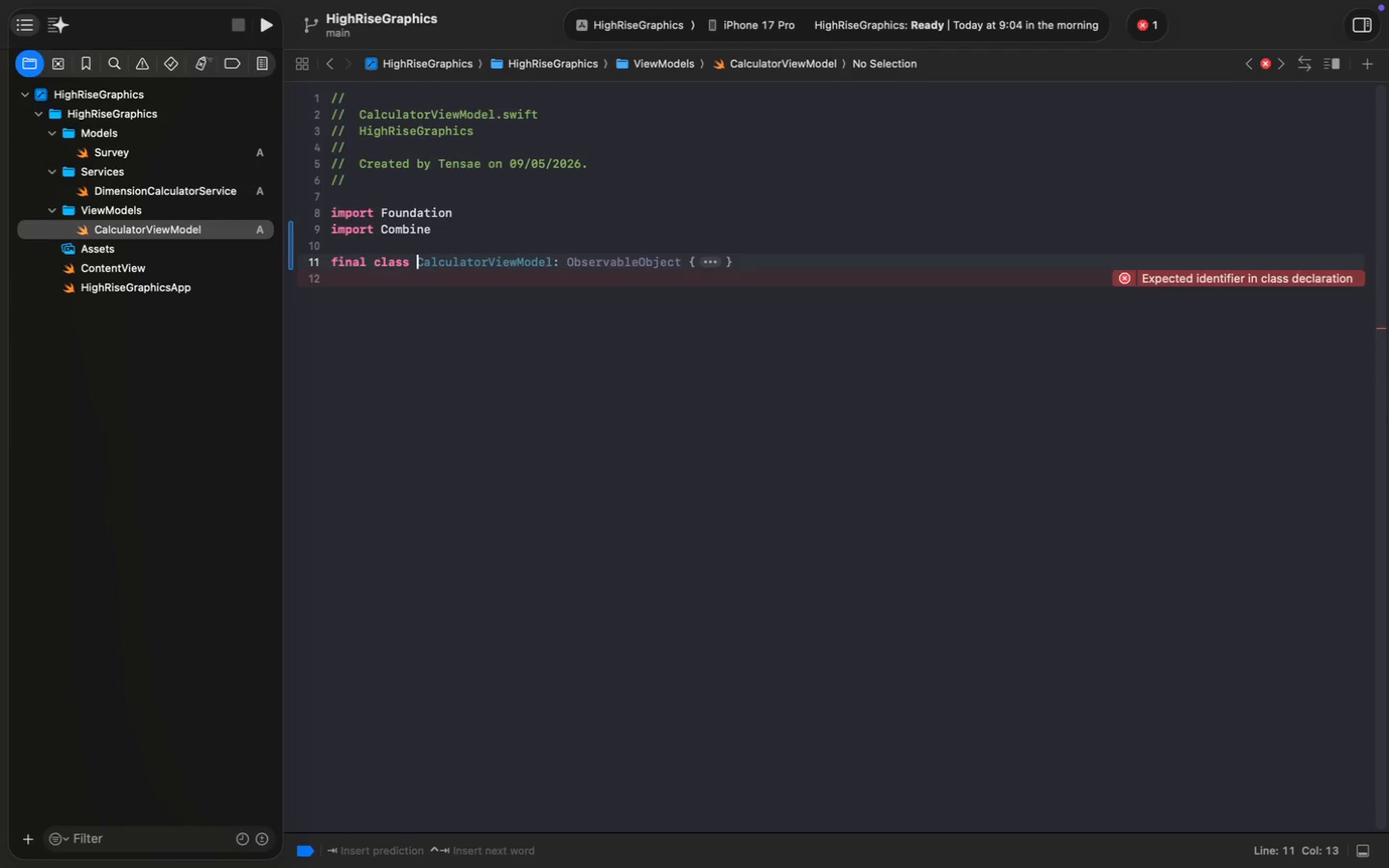 
type(@Pu')
key(Backspace)
type(b)
 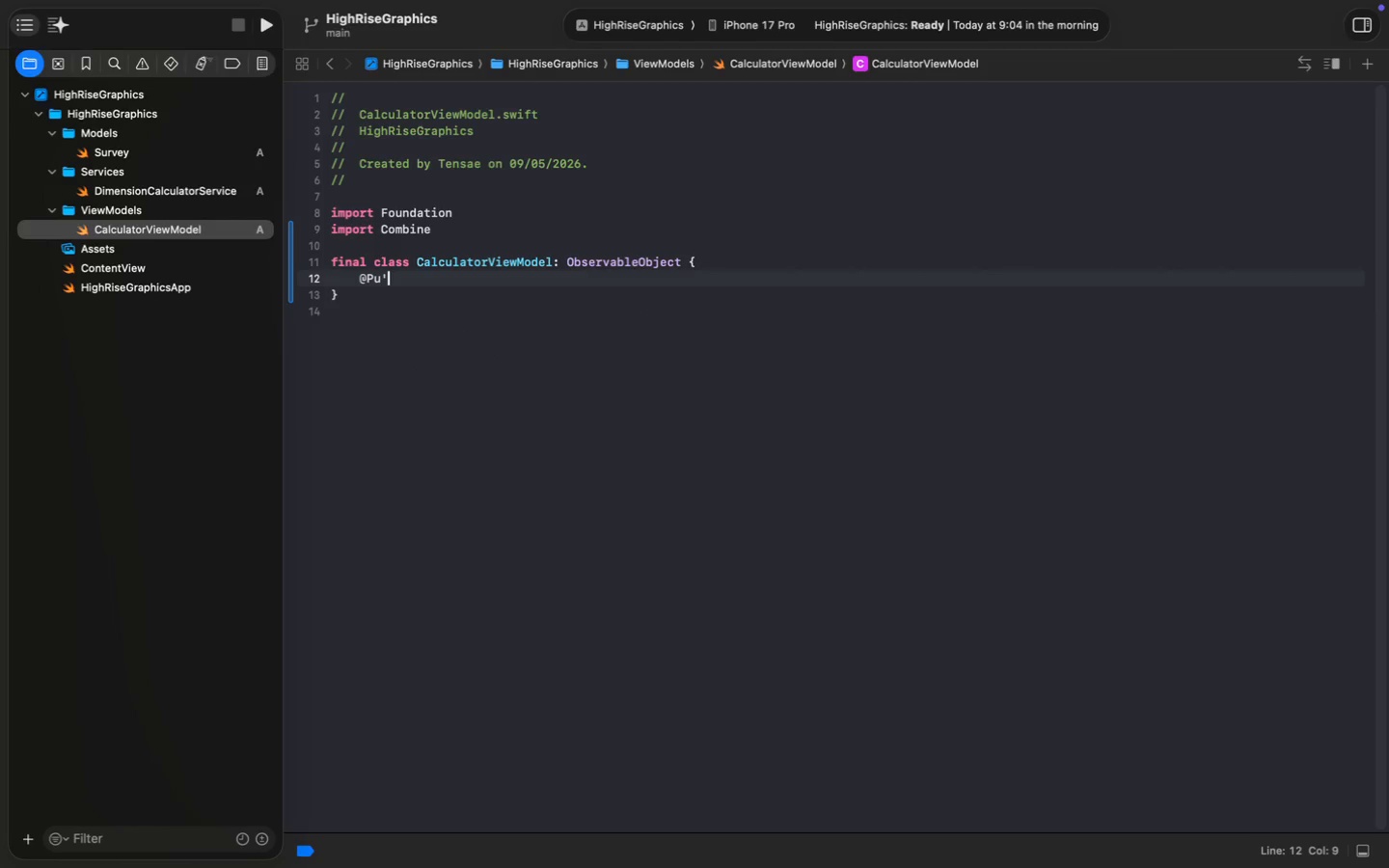 
key(Enter)
 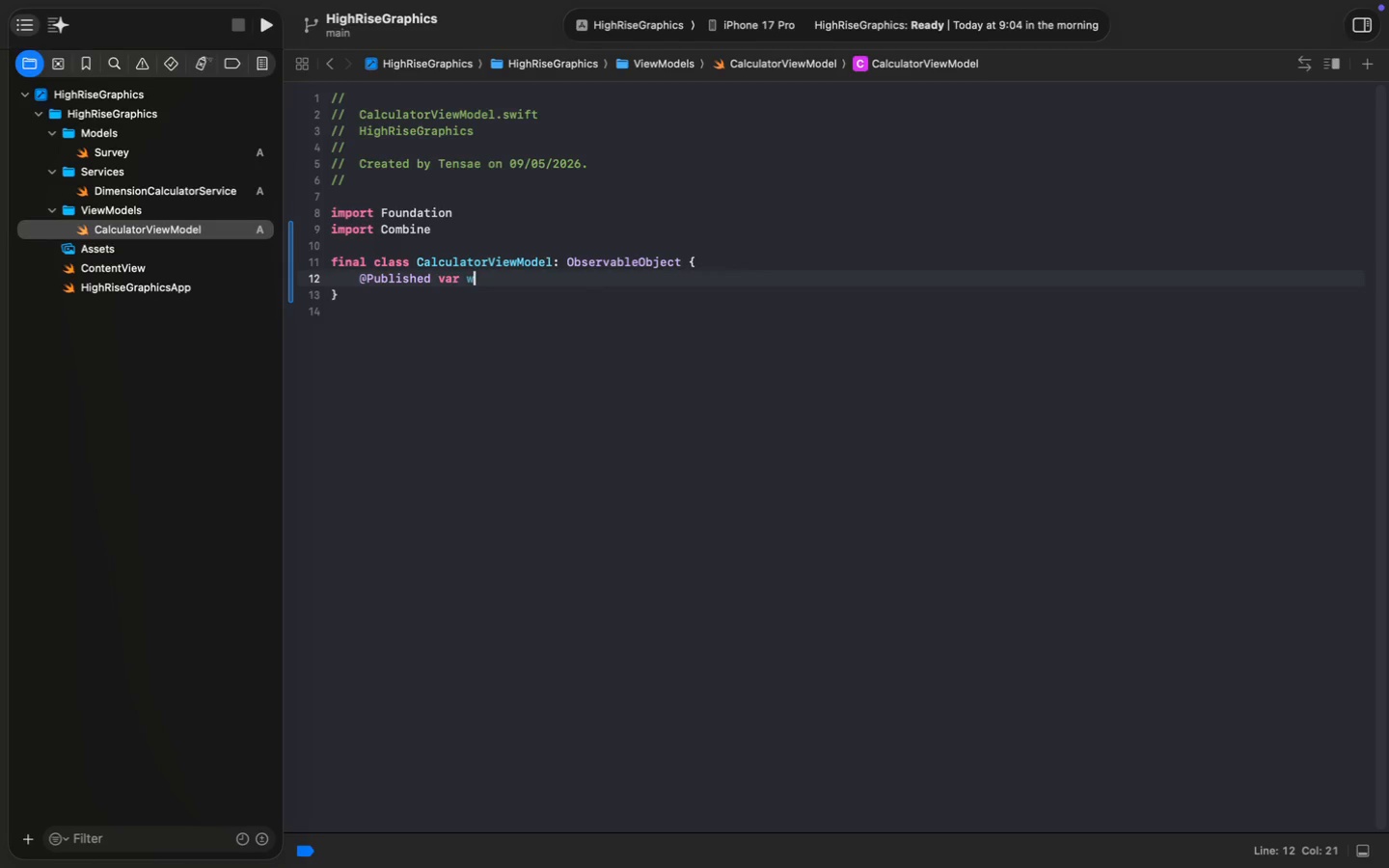 
type( var width: =)
key(Backspace)
key(Backspace)
key(Backspace)
key(Backspace)
type(h = "")
 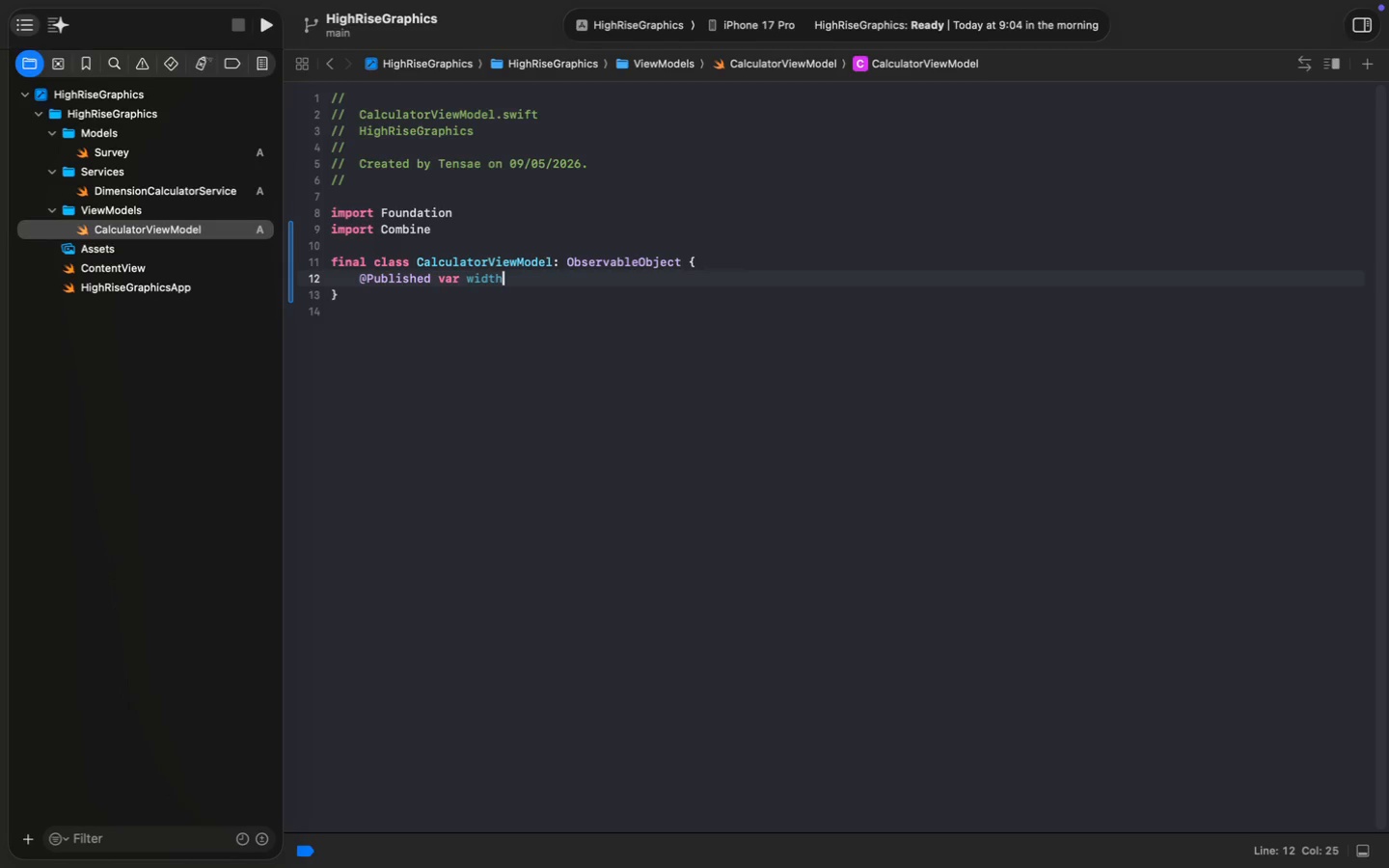 
 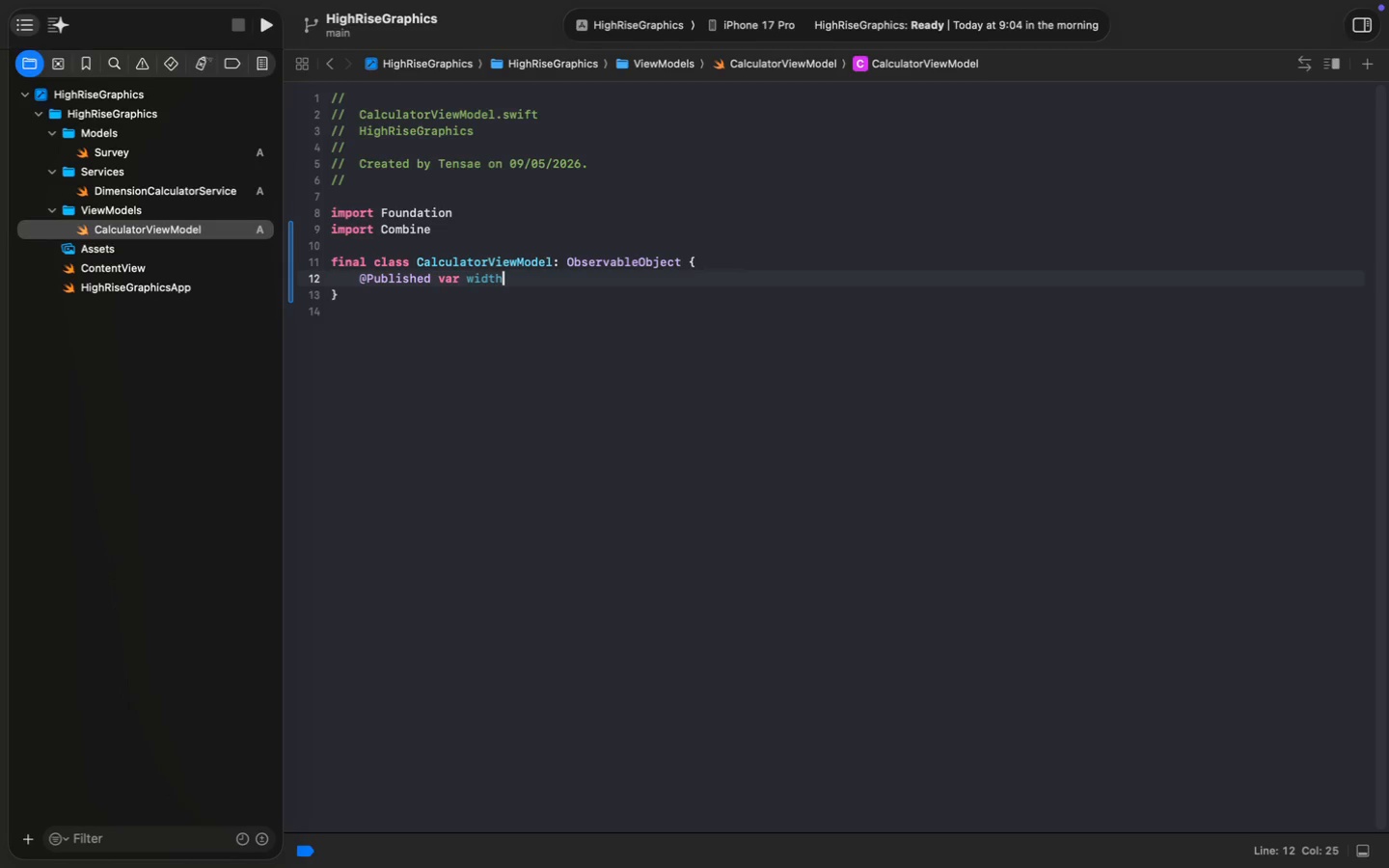 
key(Enter)
 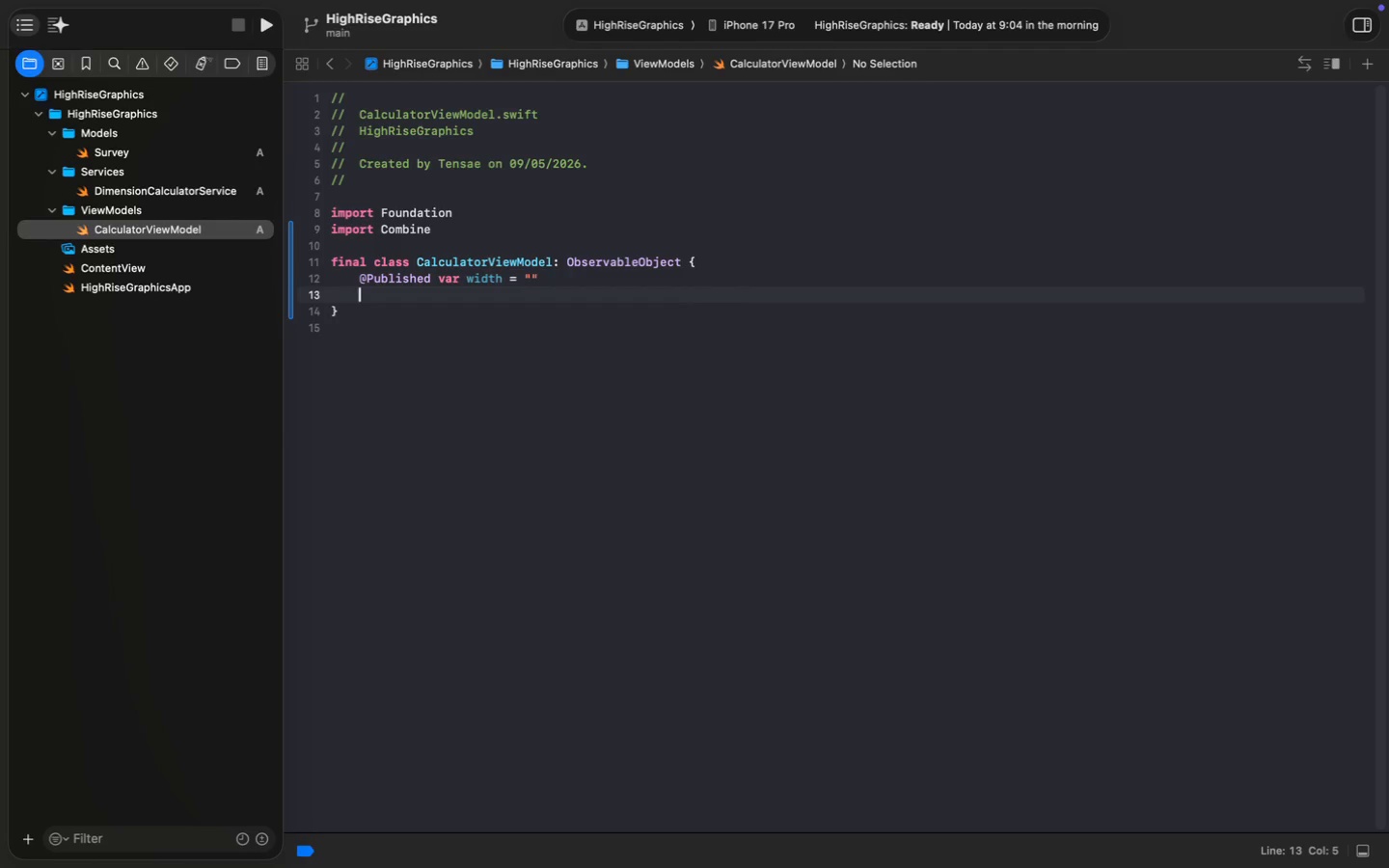 
type(@Publ)
 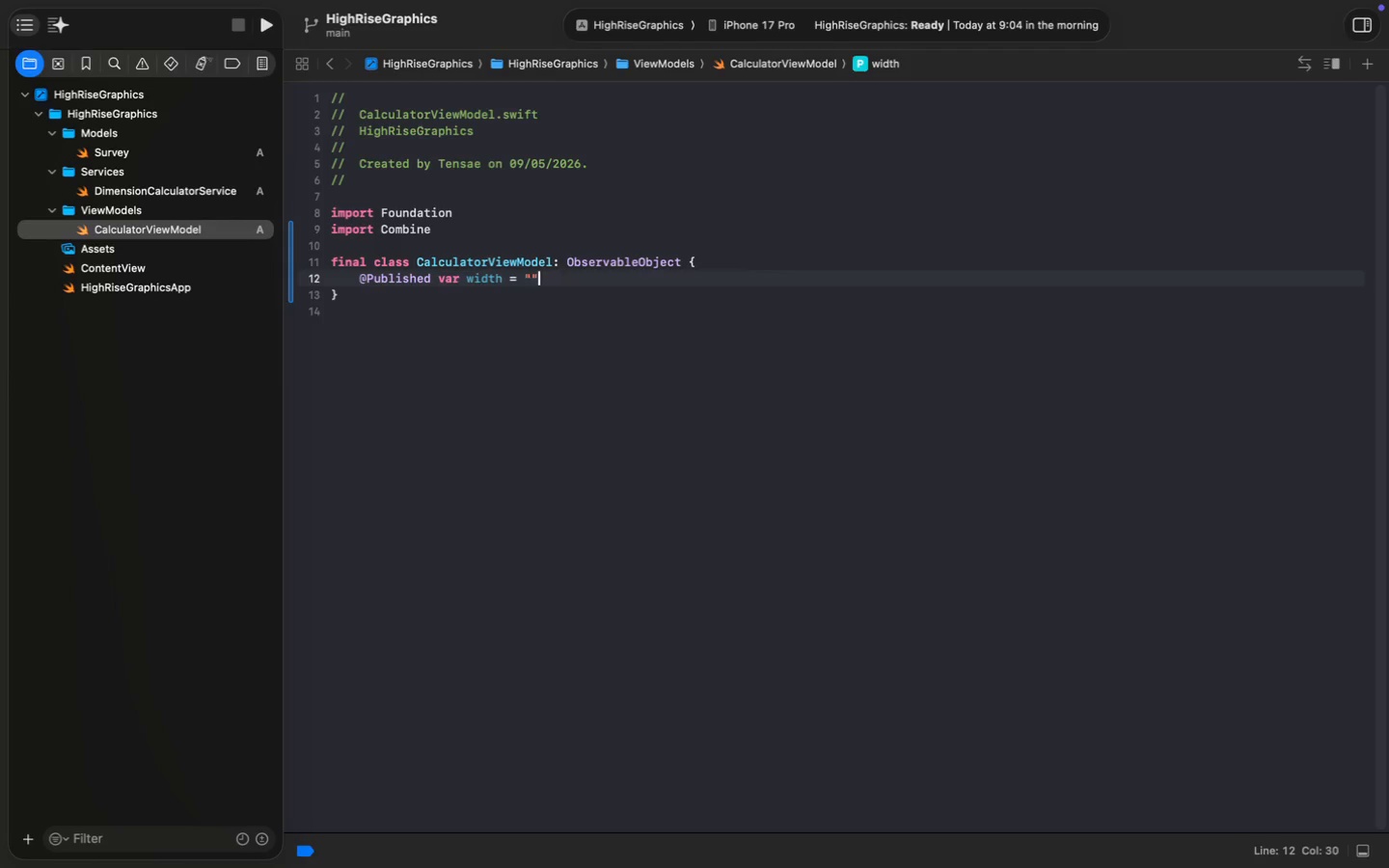 
key(Enter)
 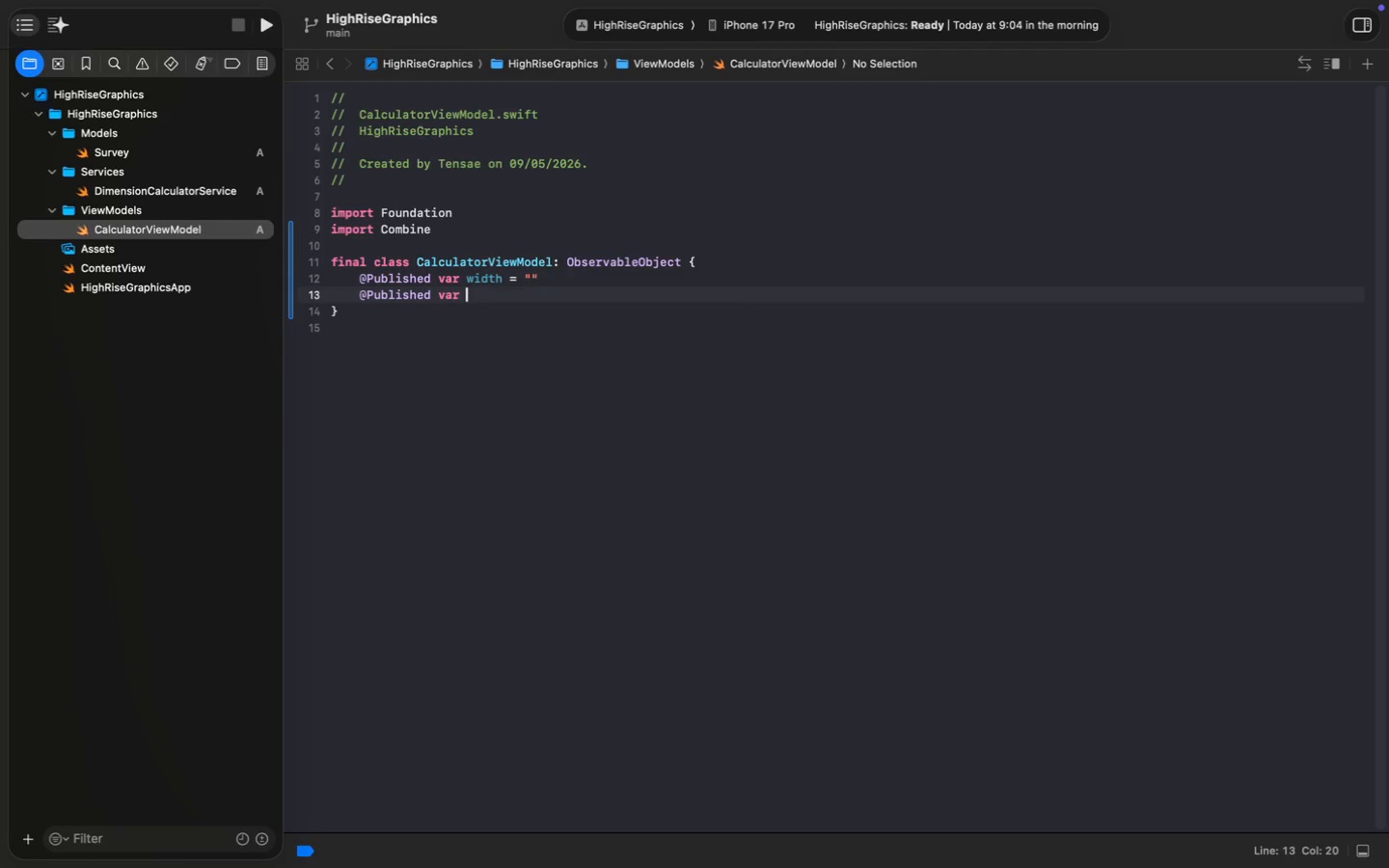 
type( var height = "")
 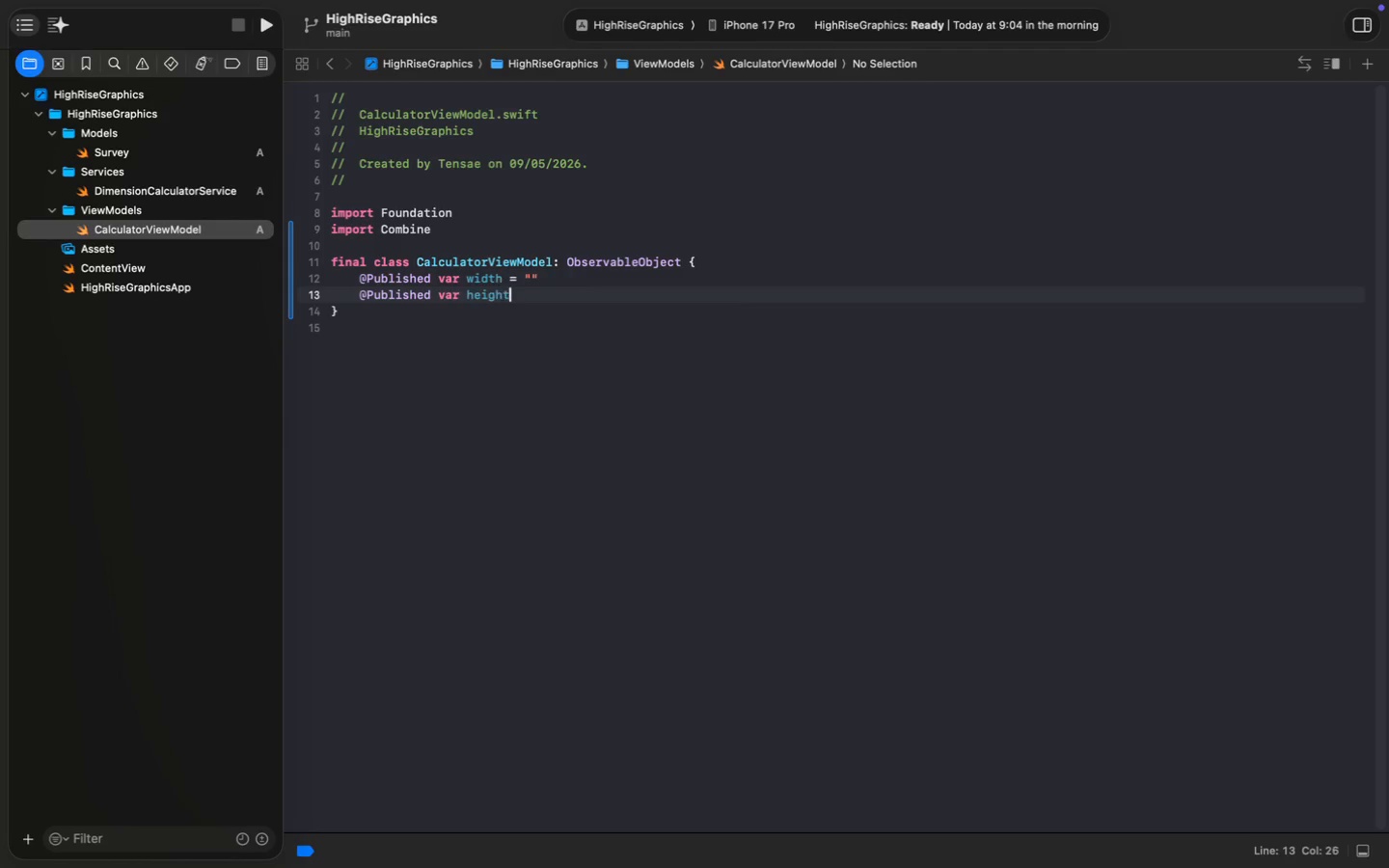 
key(Enter)
 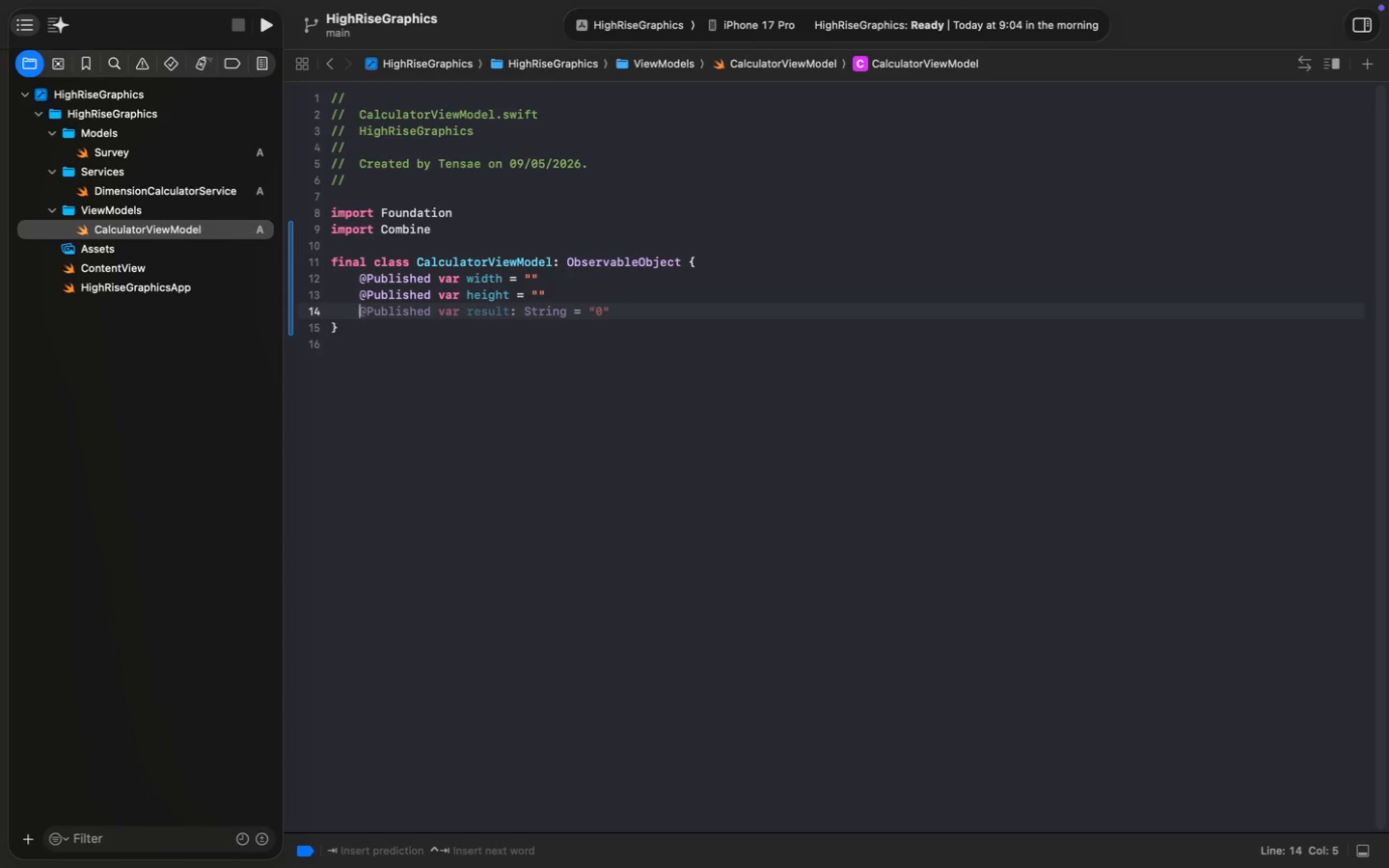 
wait(5.31)
 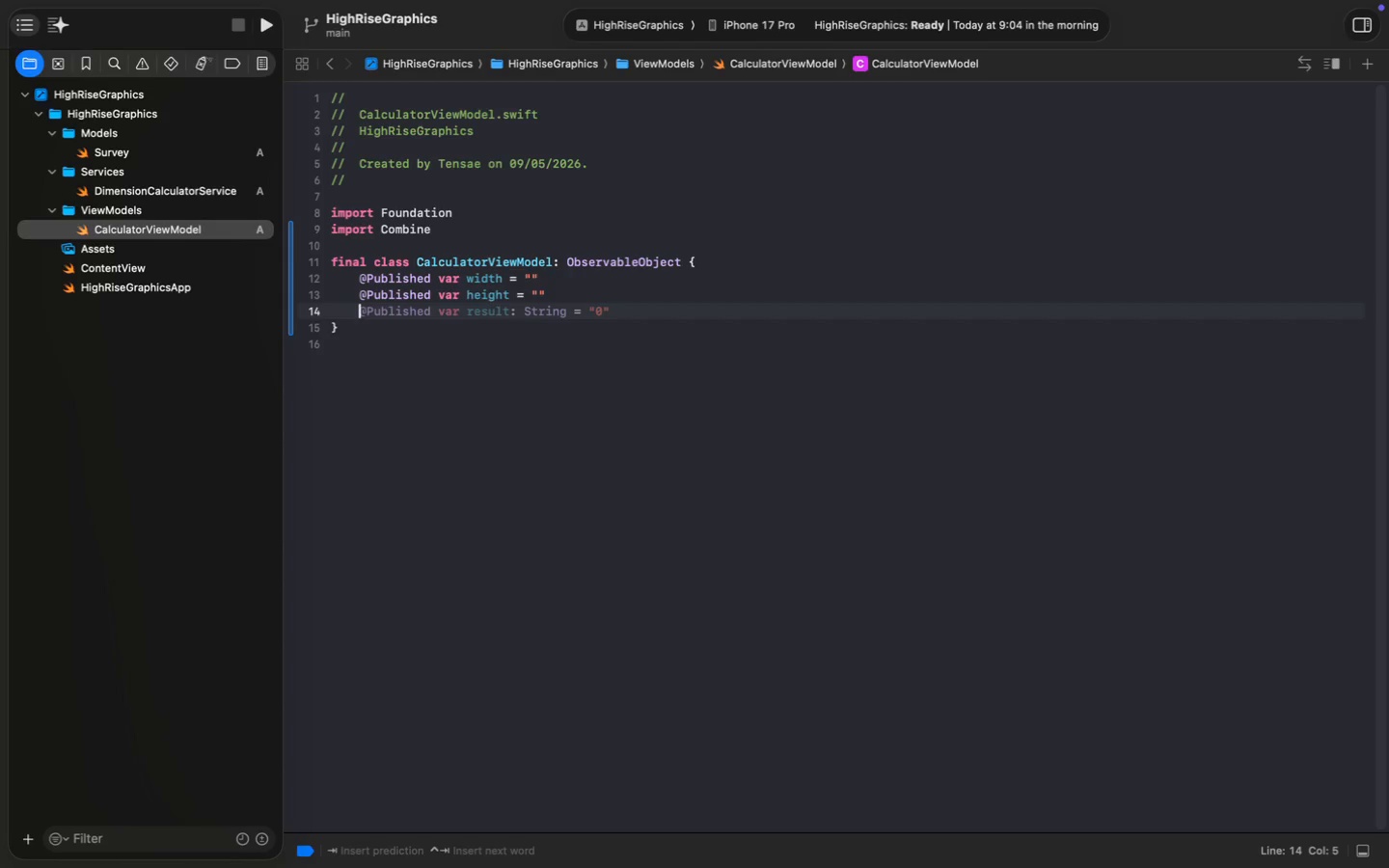 
key(Tab)
 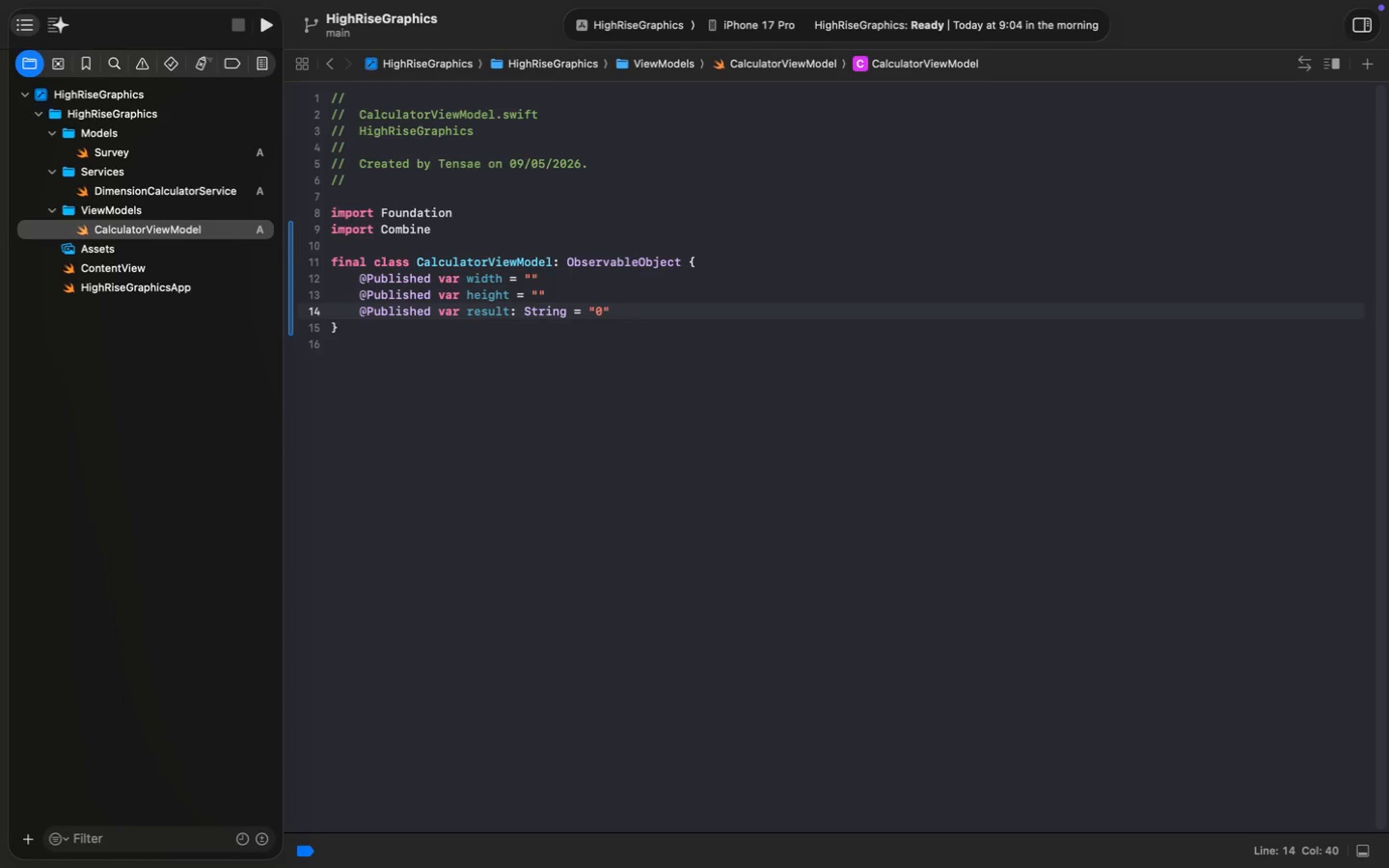 
double_click([497, 311])
 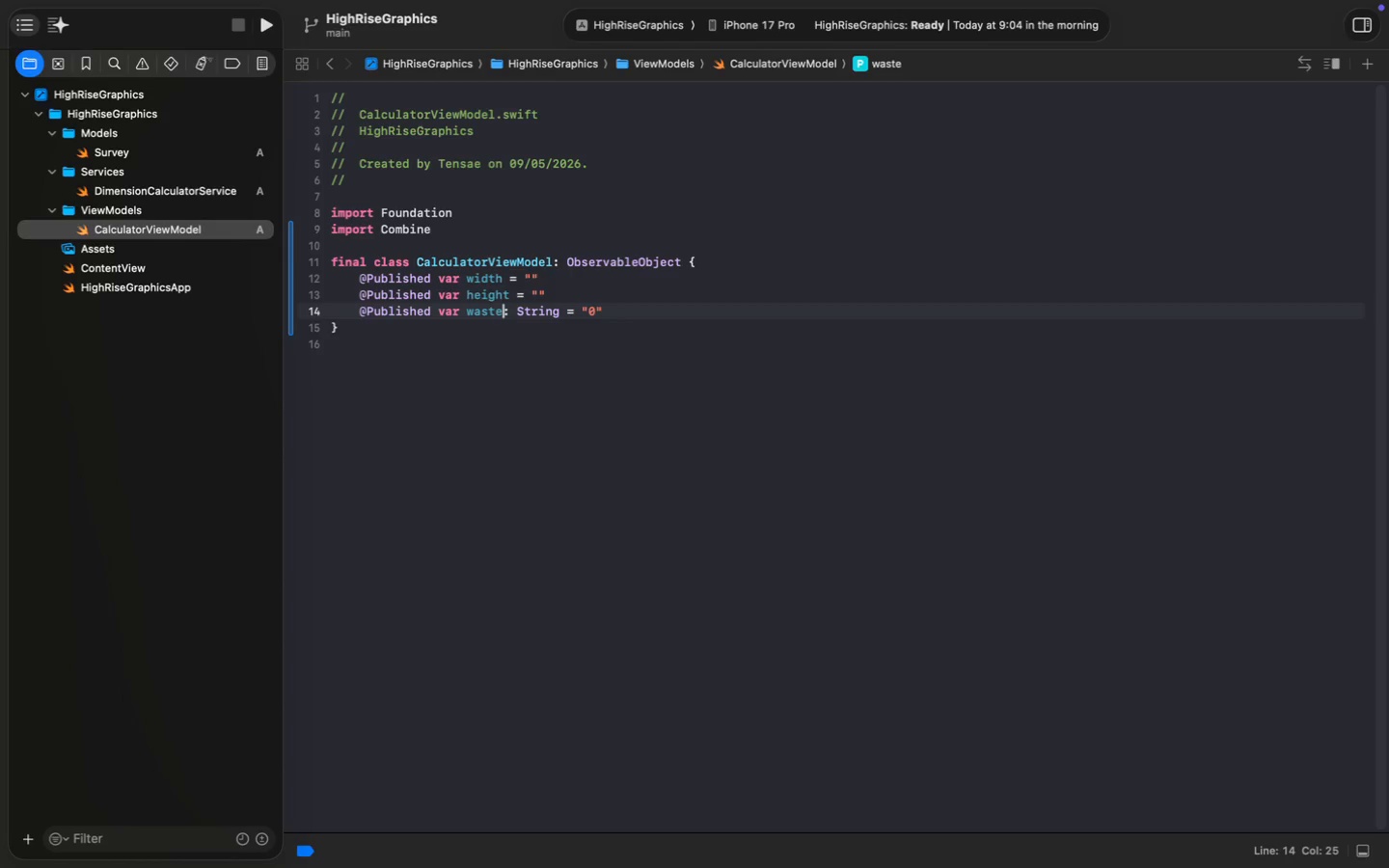 
type(waste)
 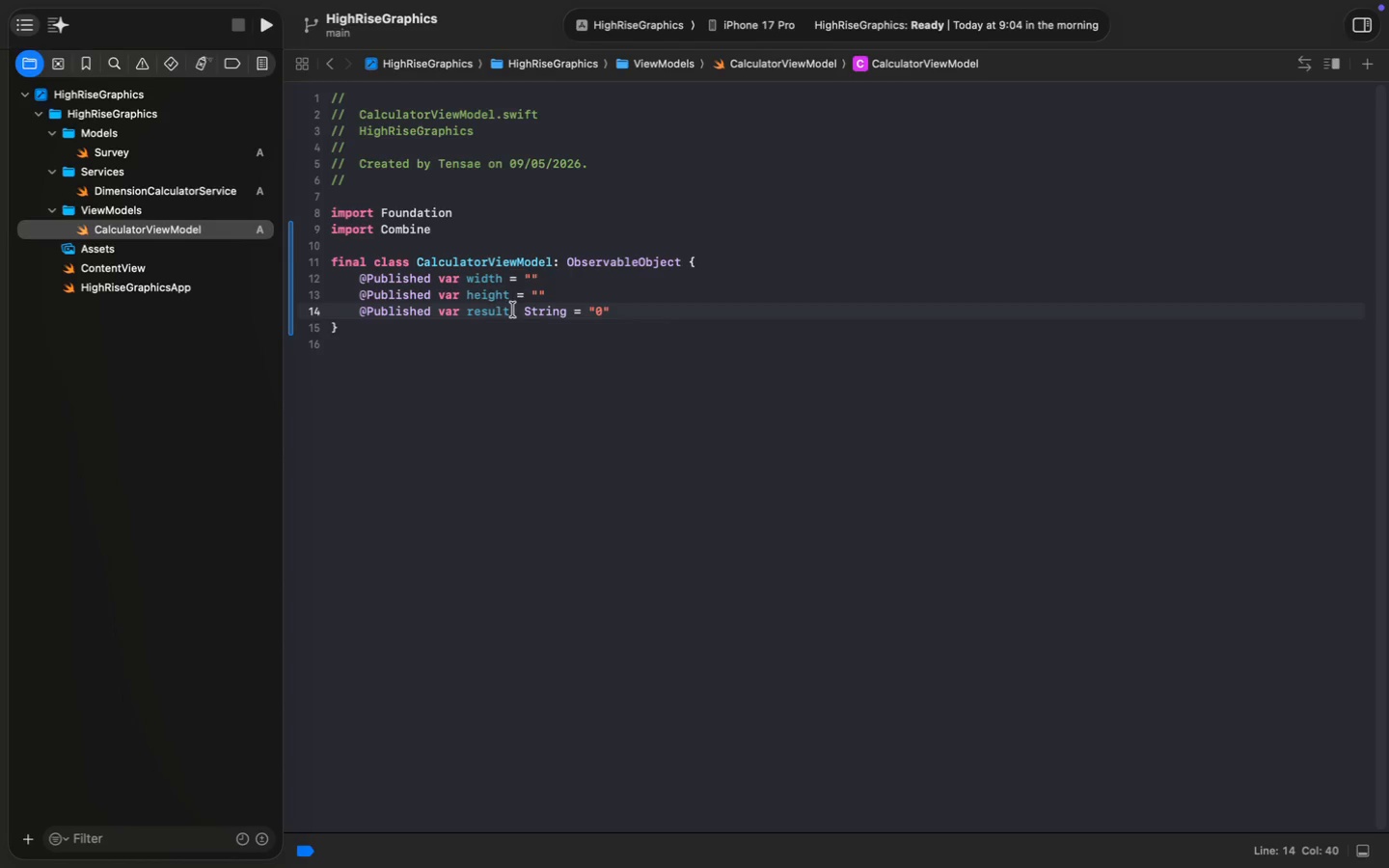 
key(Alt+Shift+ArrowRight)
 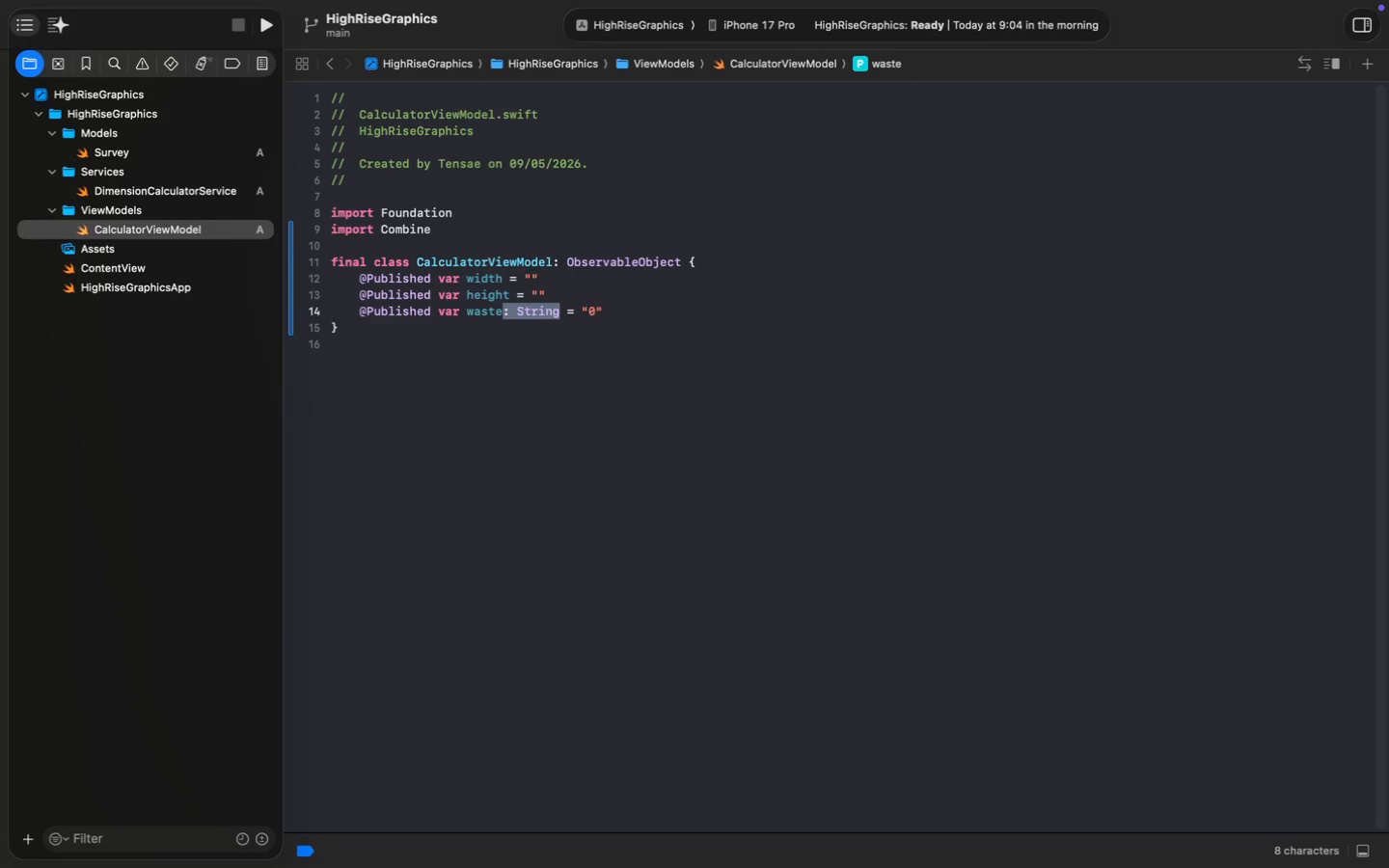 
key(Backspace)
 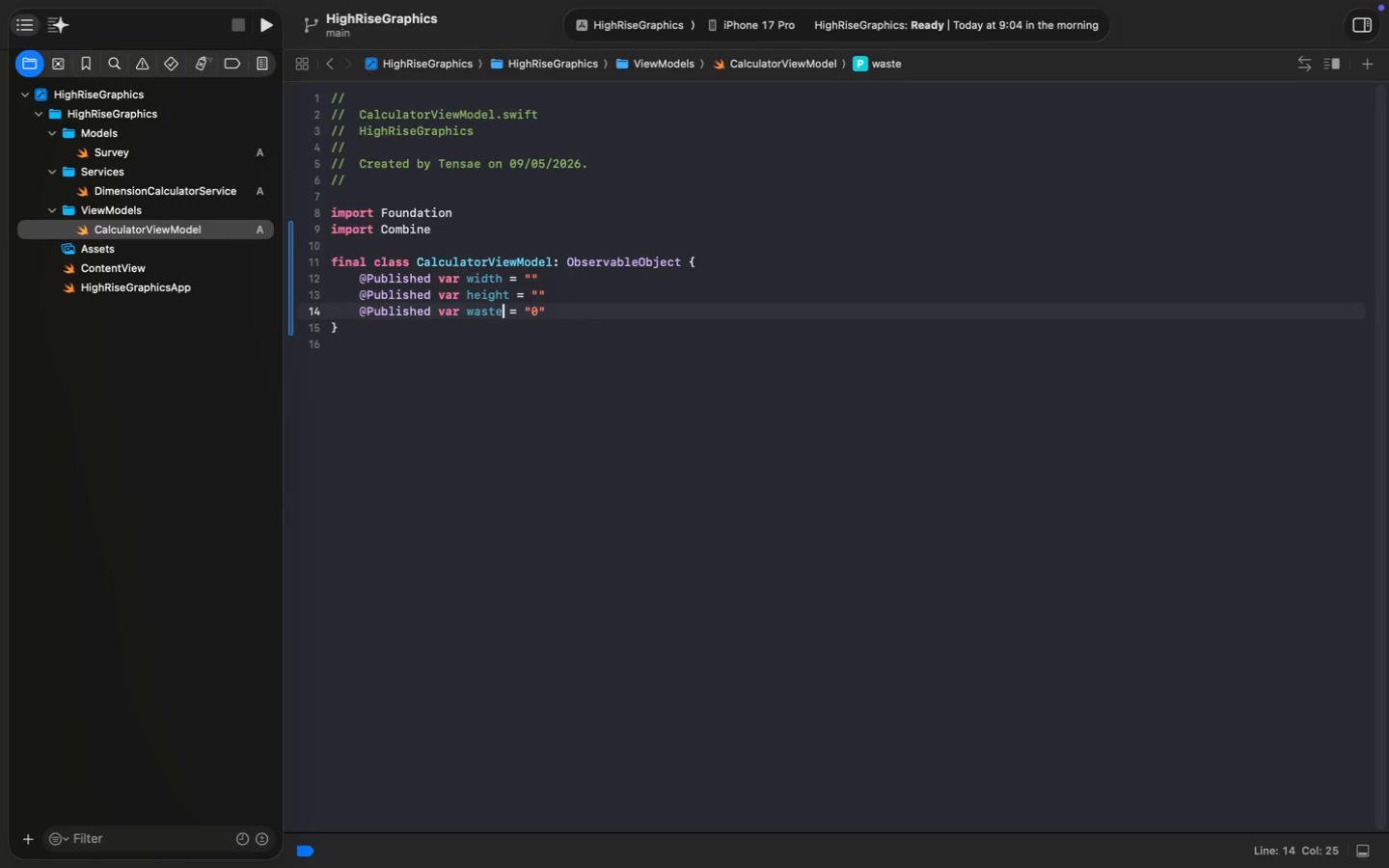 
key(ArrowDown)
 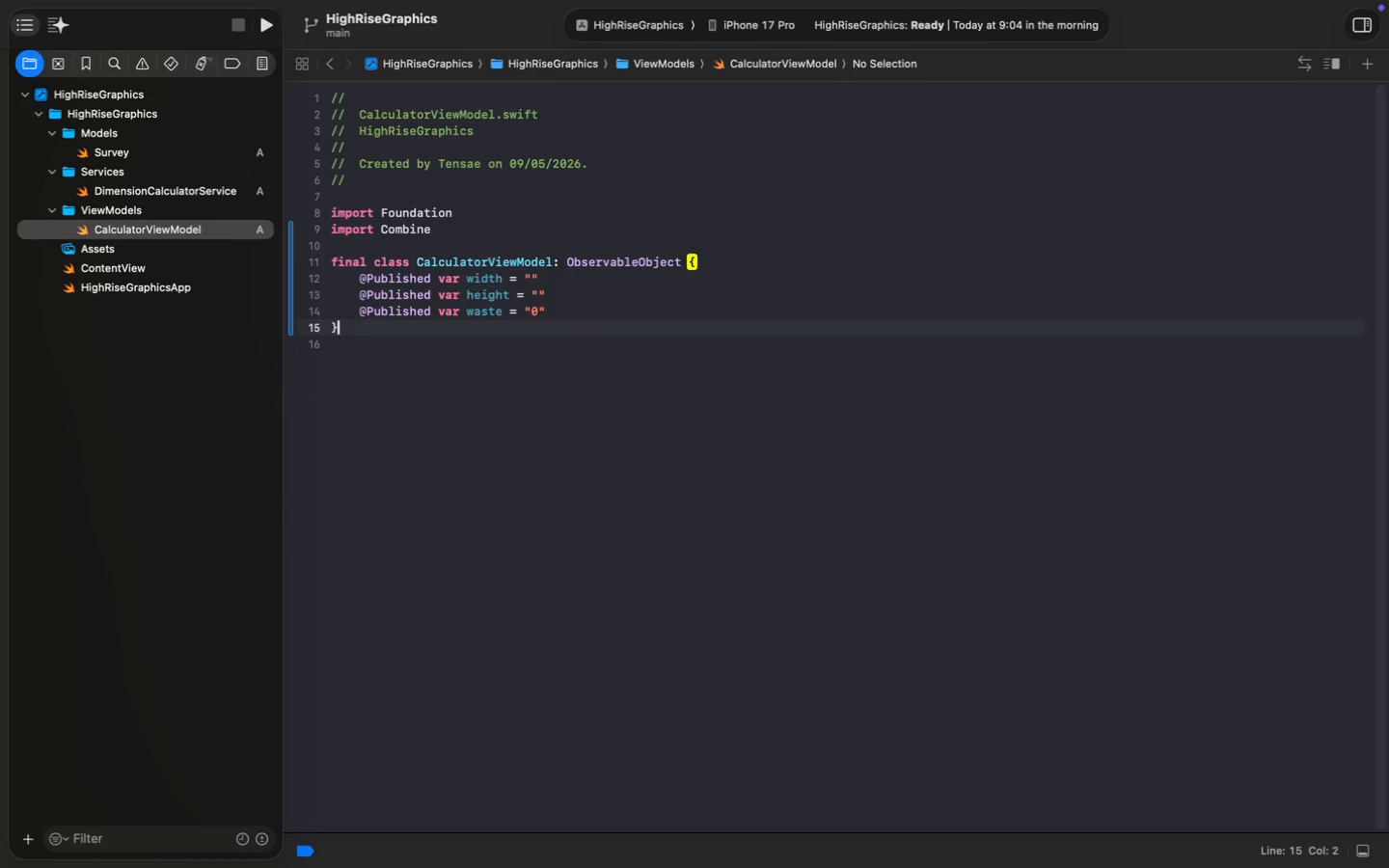 
key(ArrowRight)
 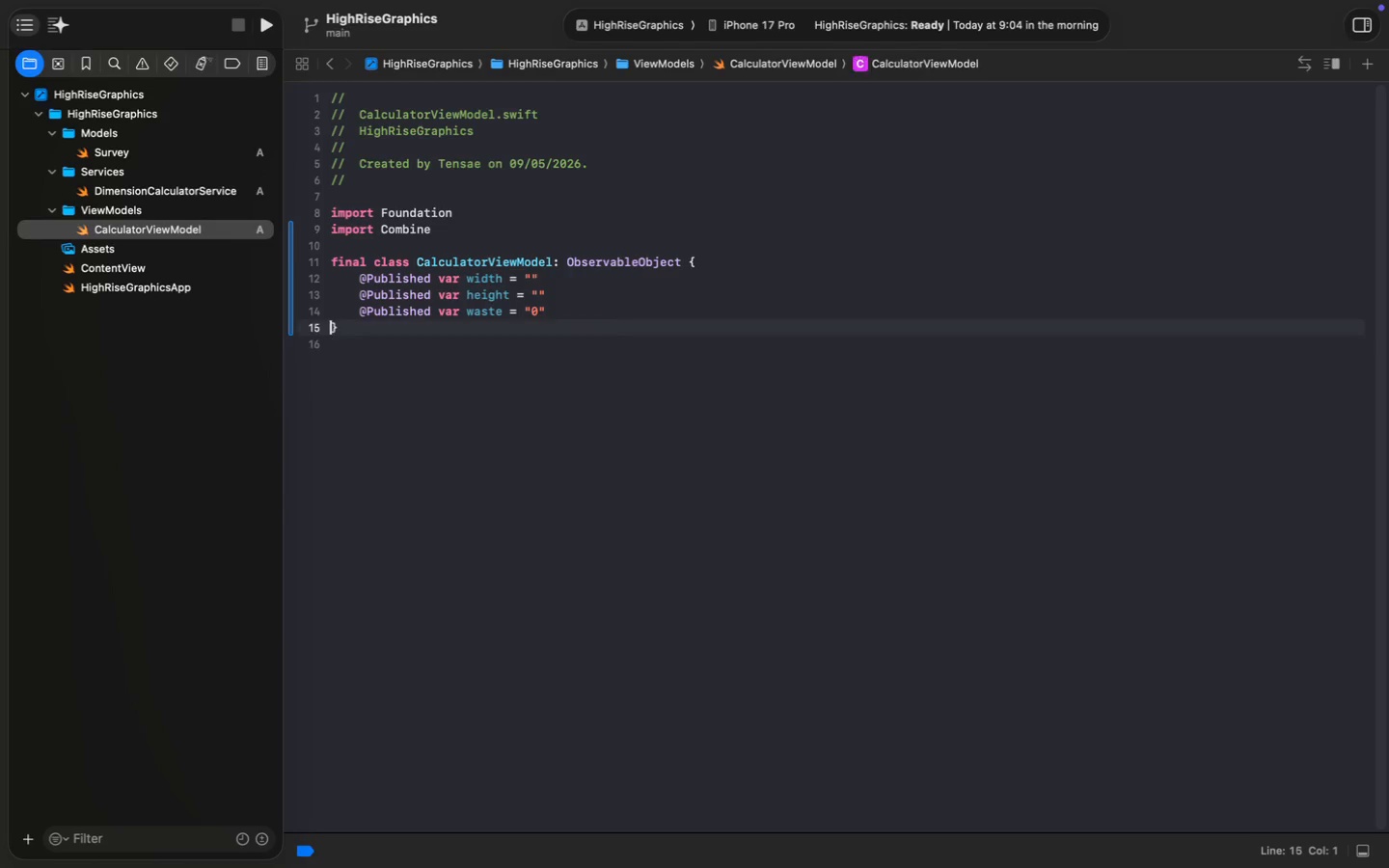 
key(ArrowUp)
 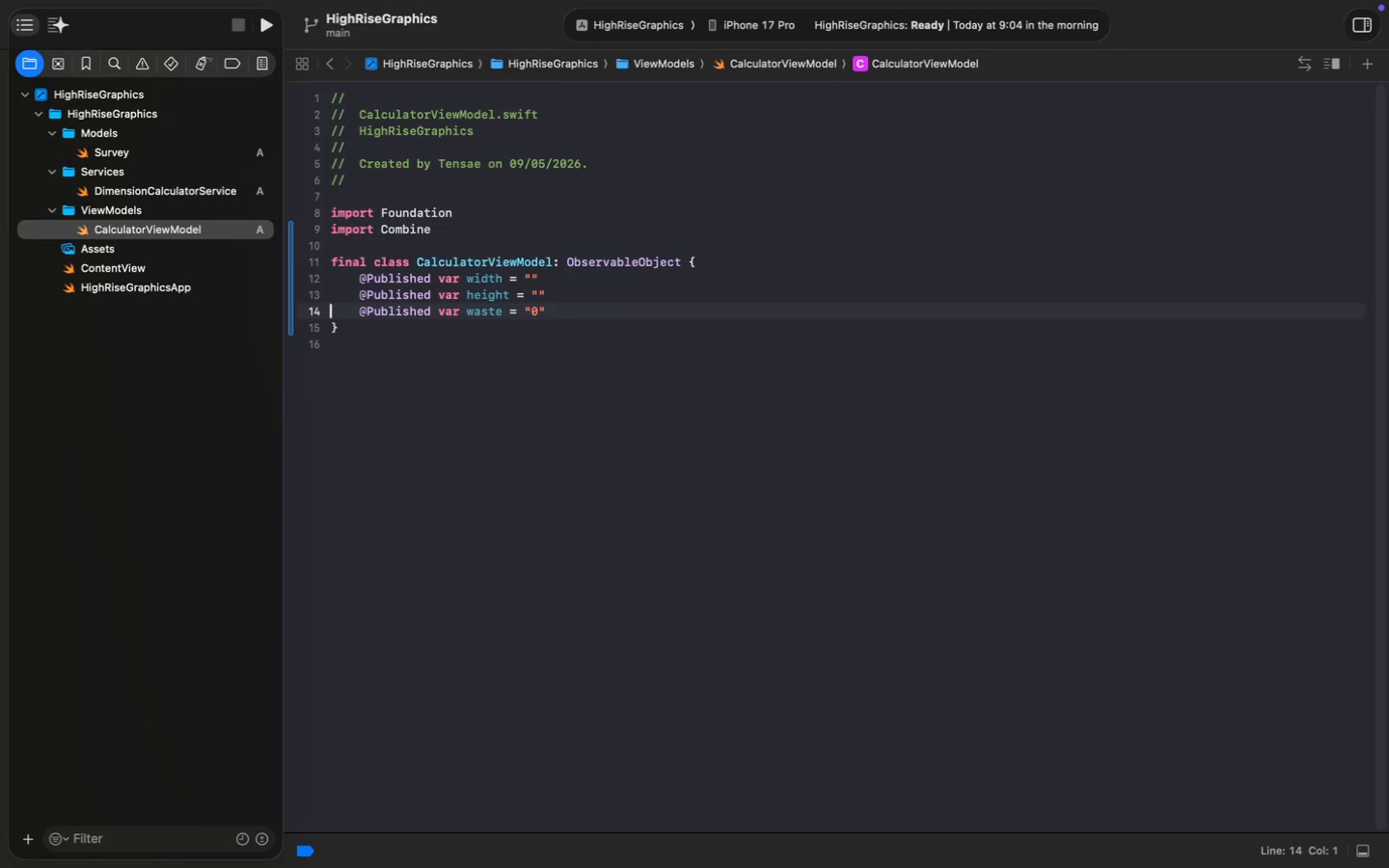 
key(ArrowUp)
 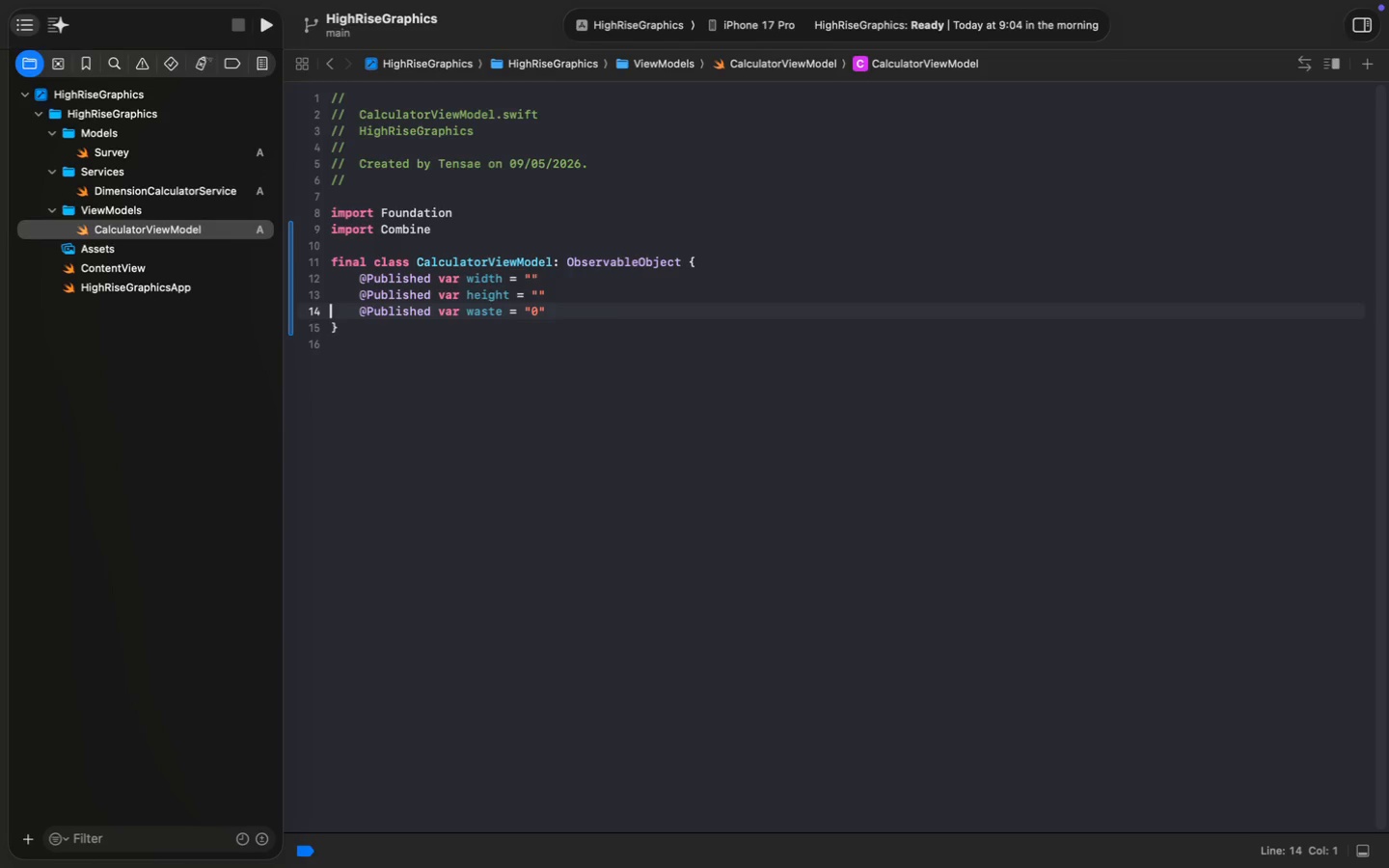 
key(Meta+ArrowRight)
 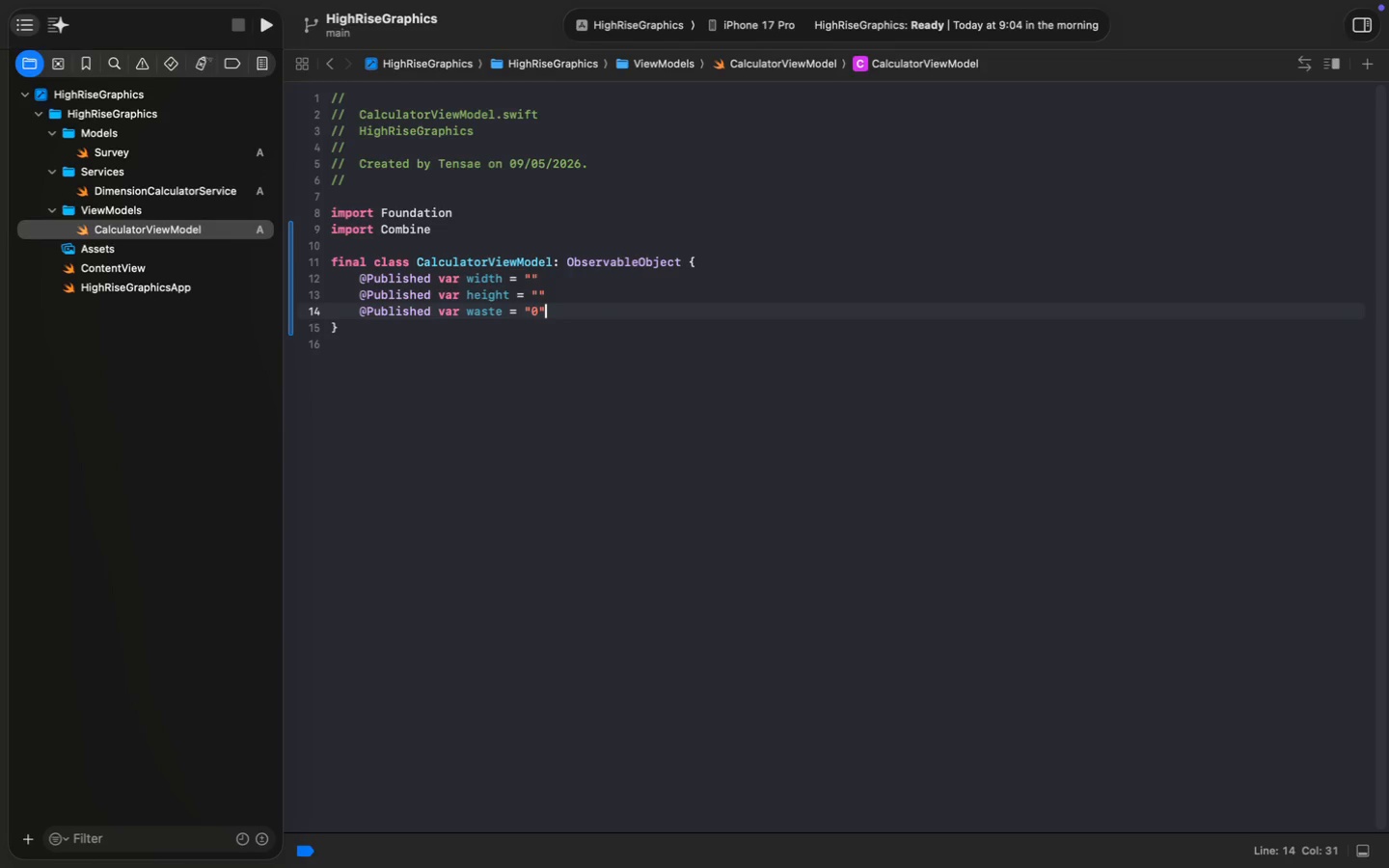 
key(ArrowLeft)
 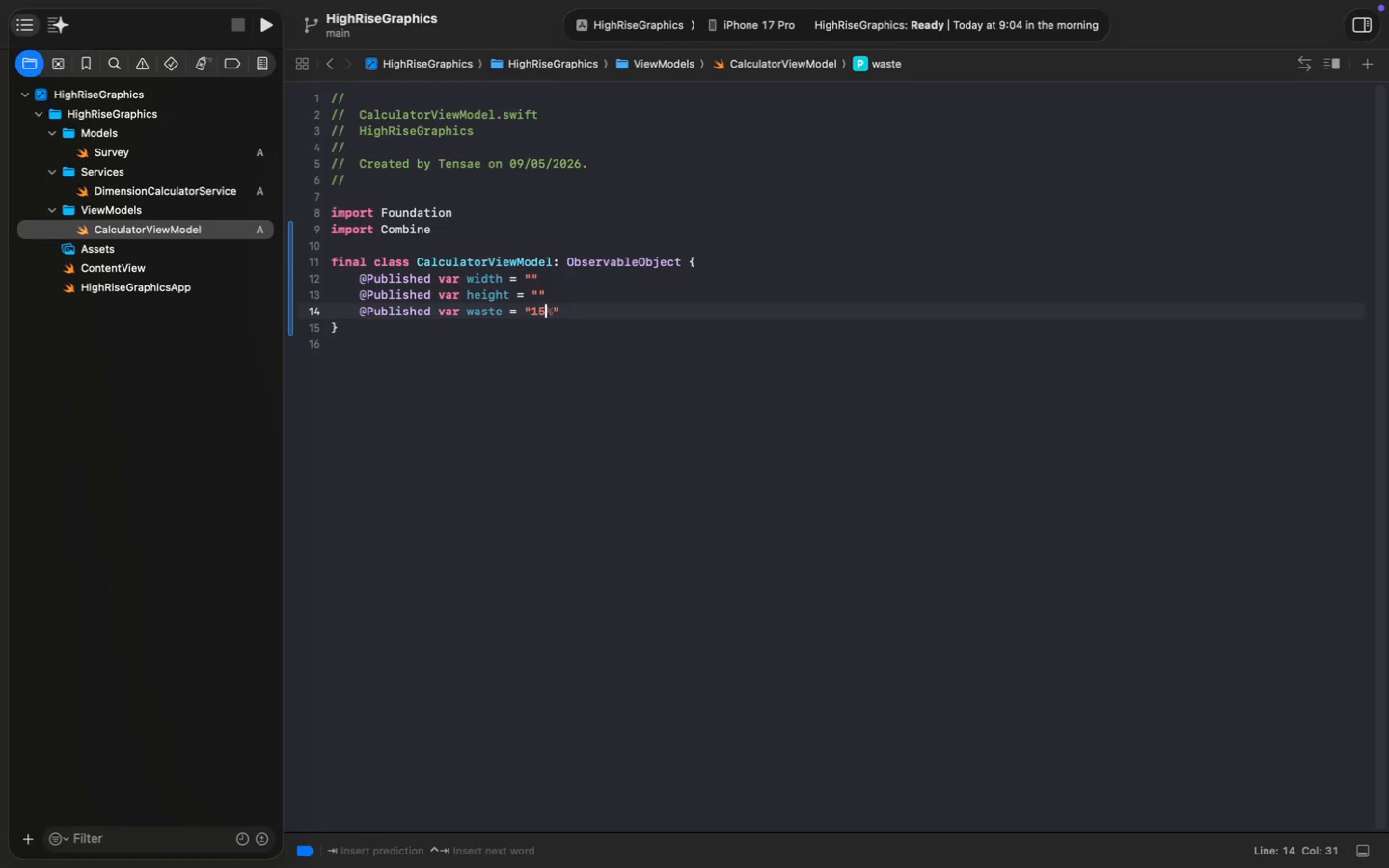 
key(Backspace)
type(15)
 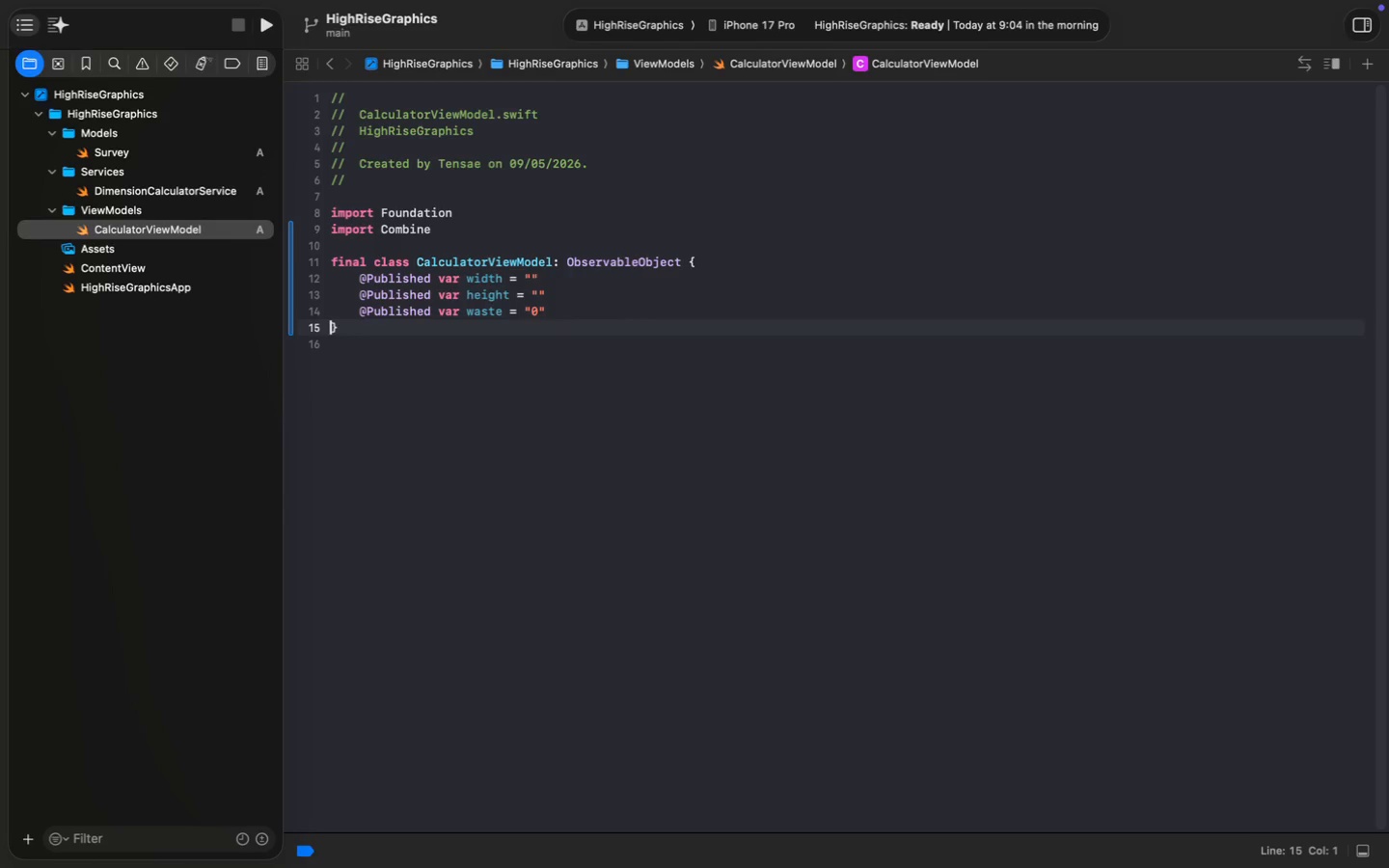 
key(ArrowDown)
 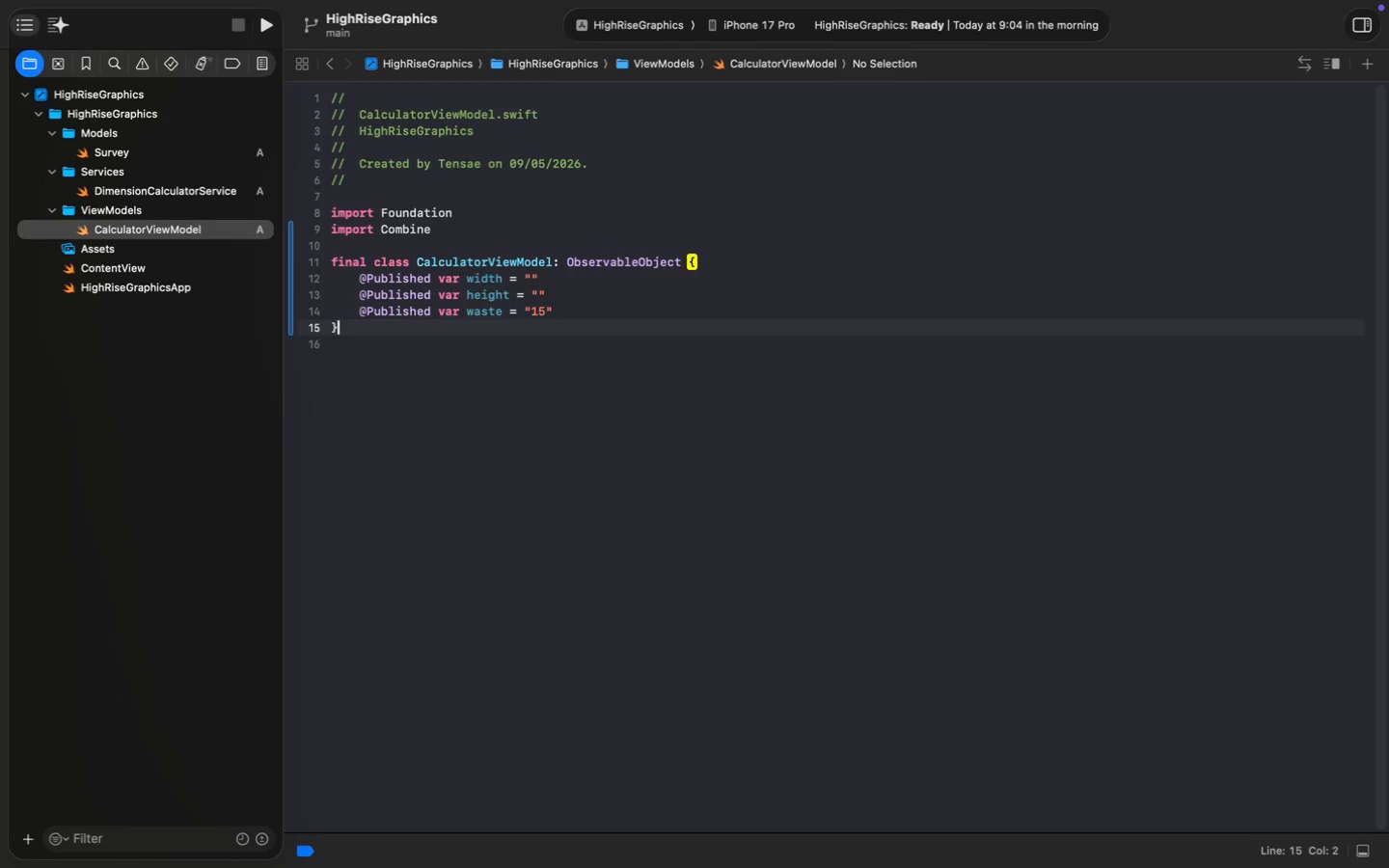 
key(ArrowUp)
 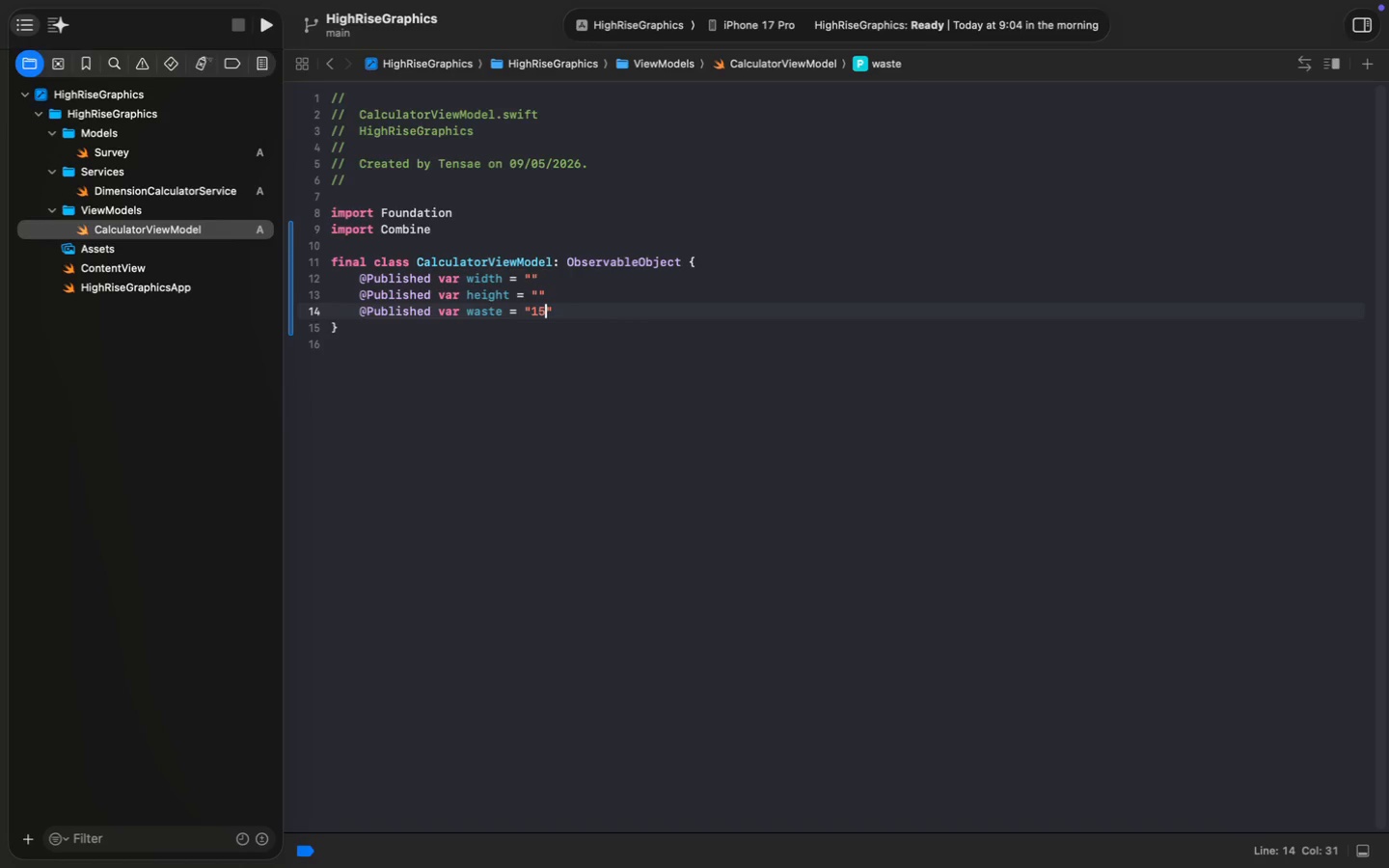 
key(Meta+MetaRight)
 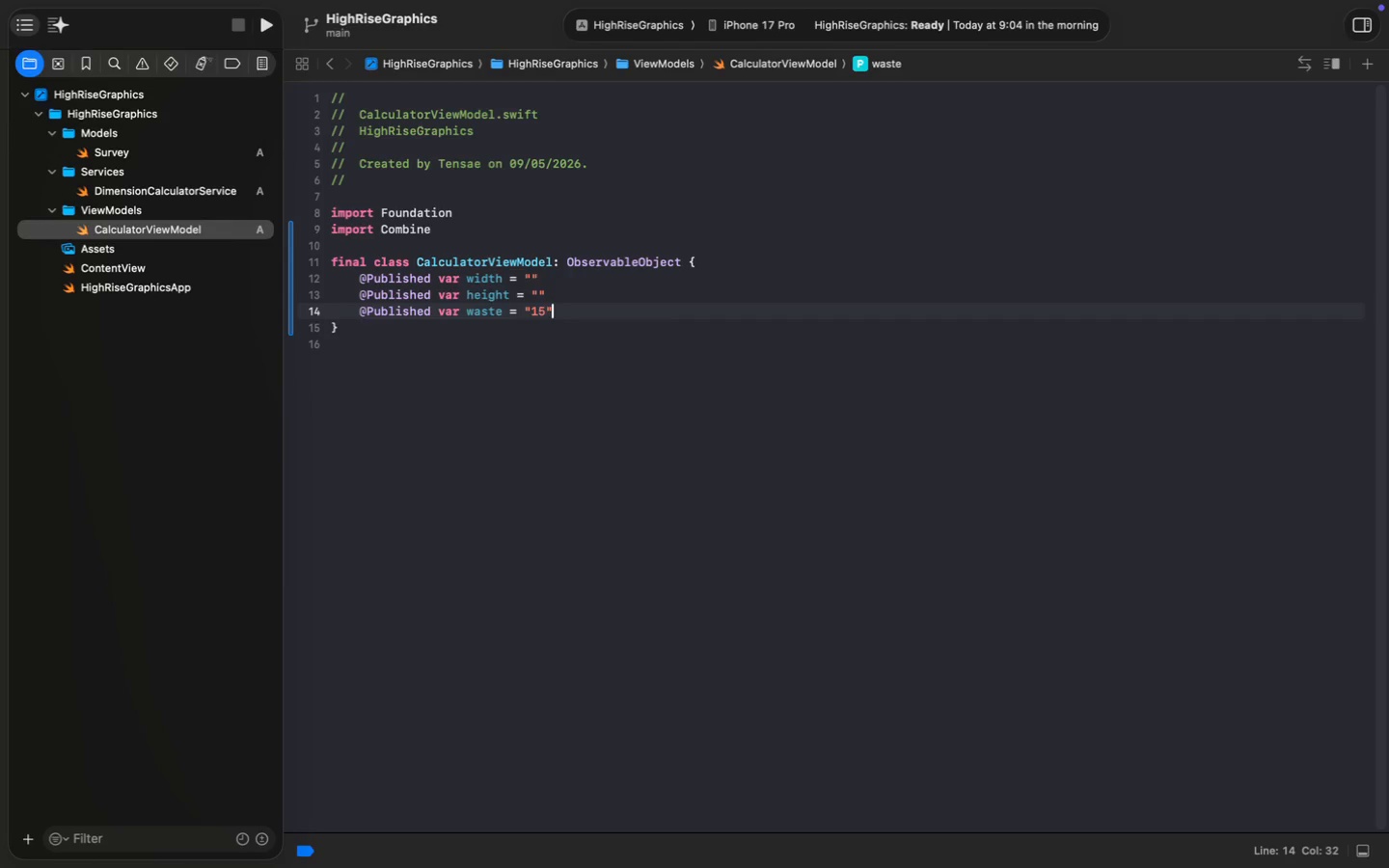 
key(Meta+ArrowRight)
 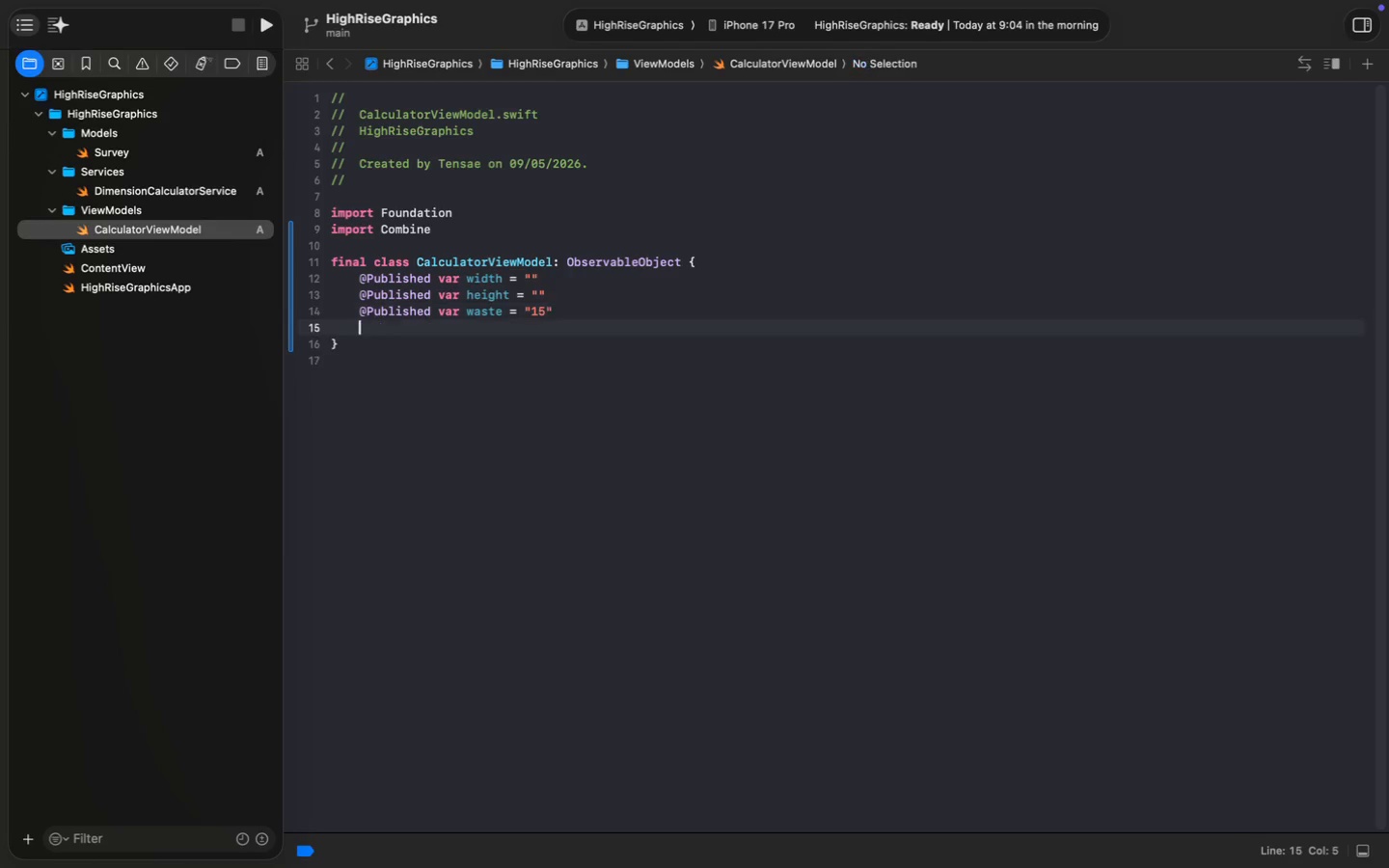 
key(Enter)
 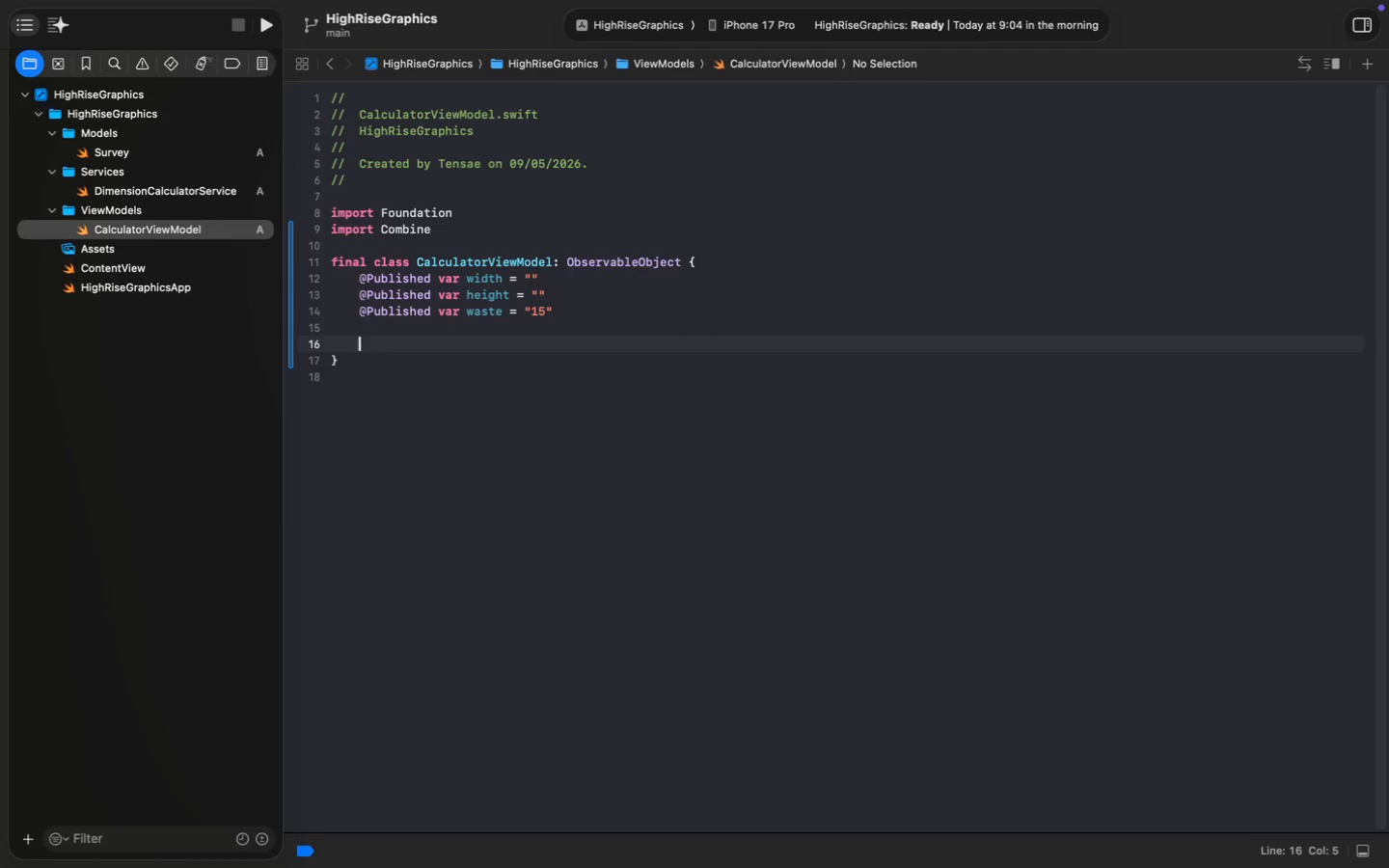 
key(Enter)
 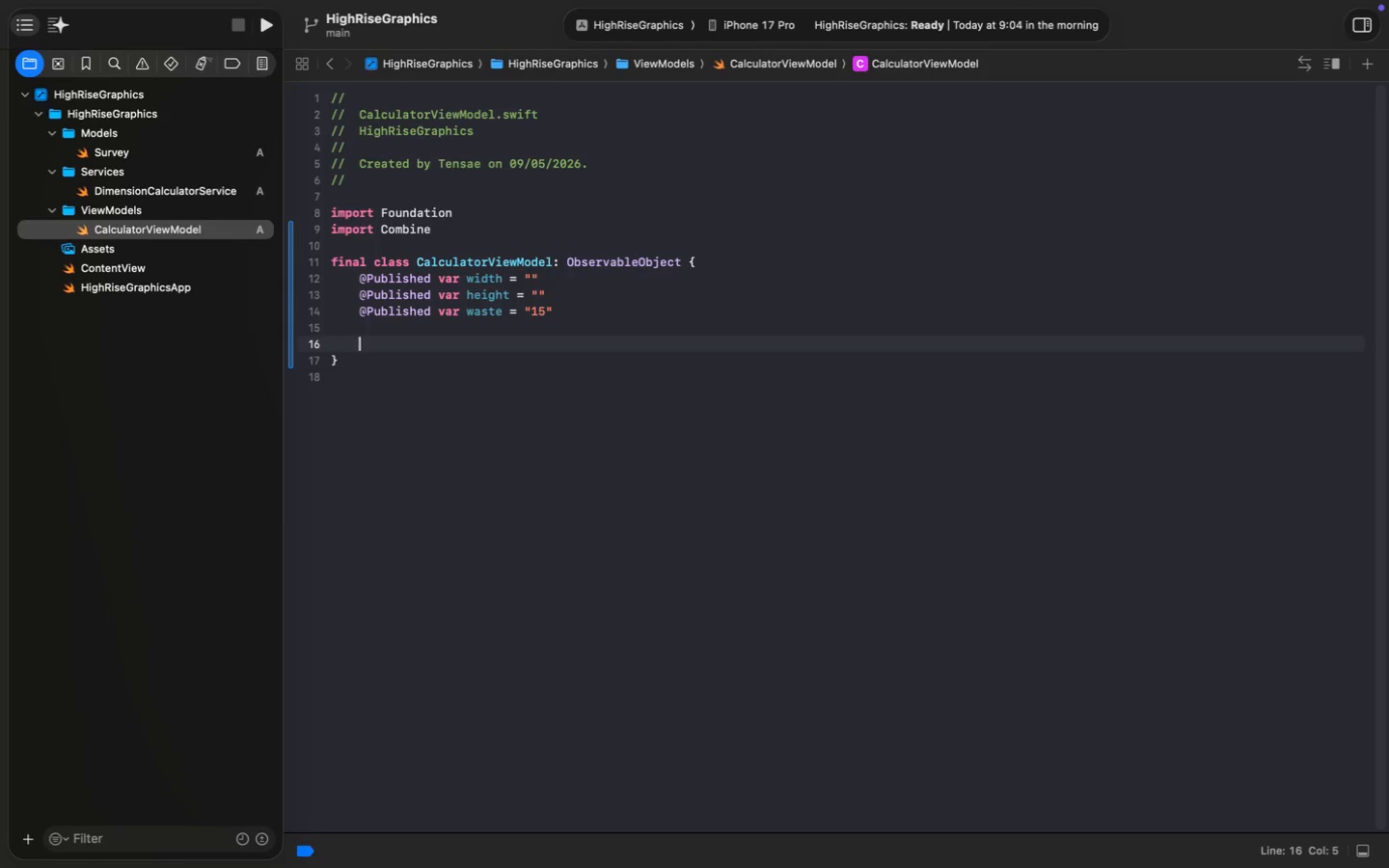 
type(@publi)
 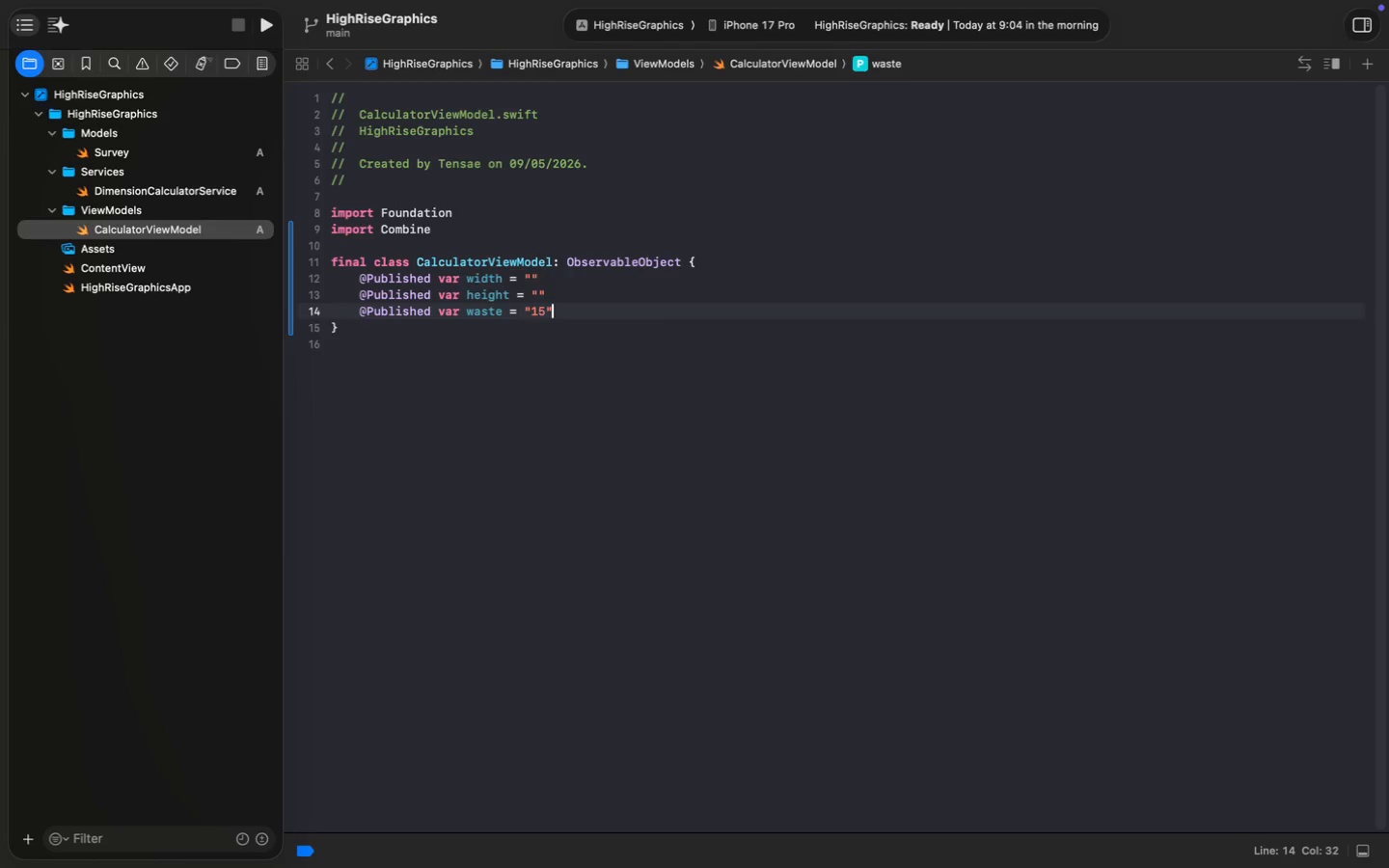 
key(Enter)
 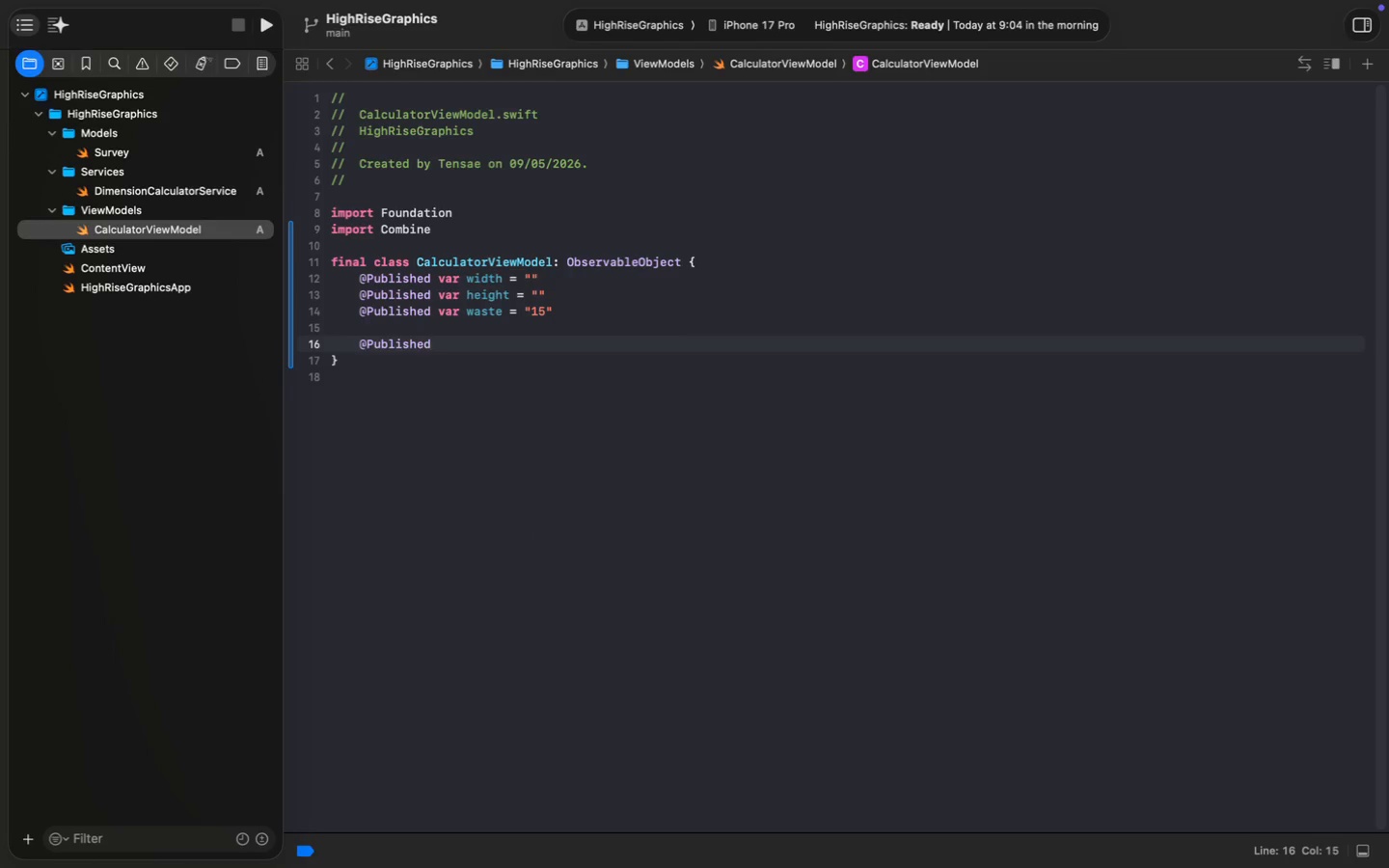 
type( var areaResult = "")
 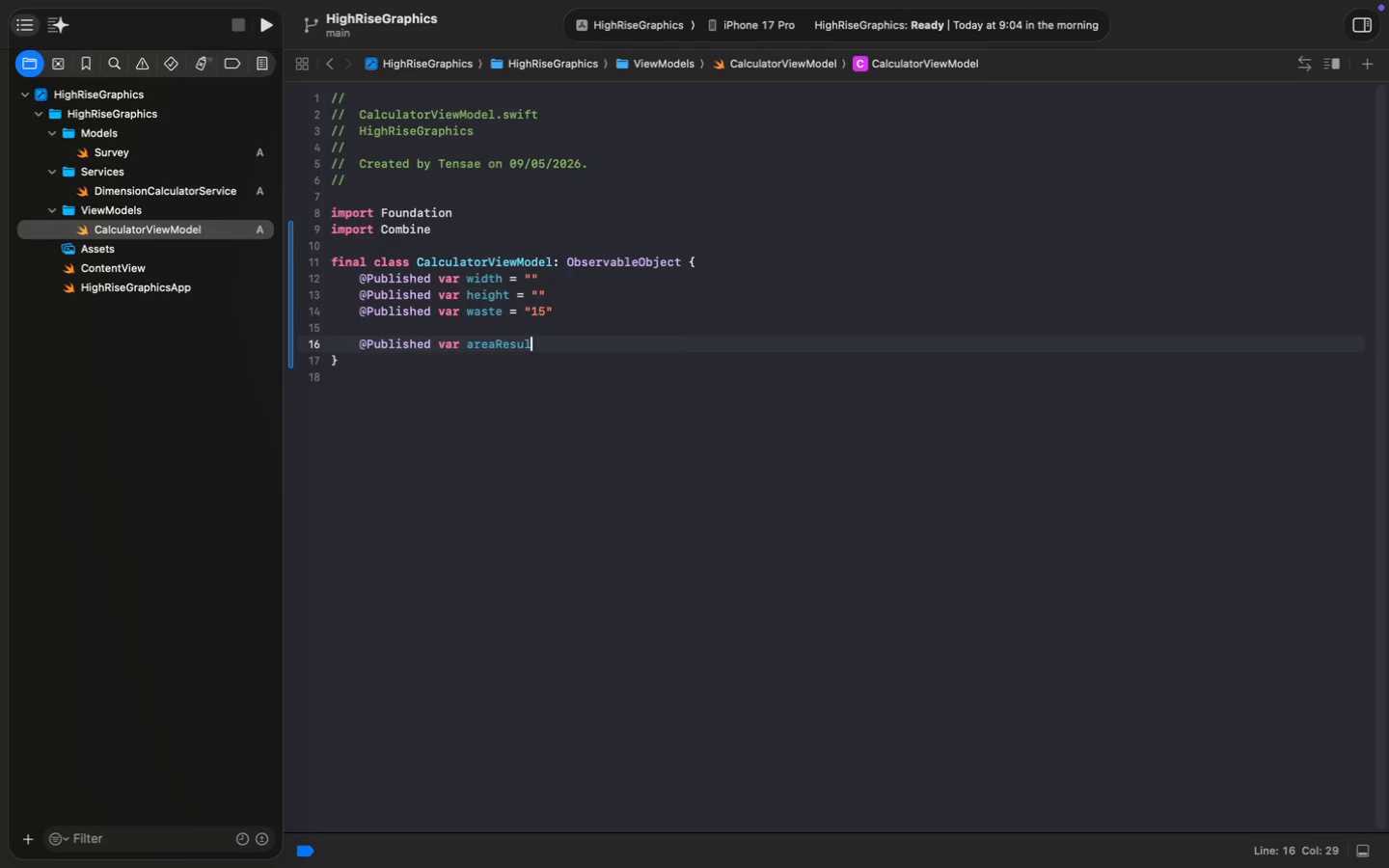 
 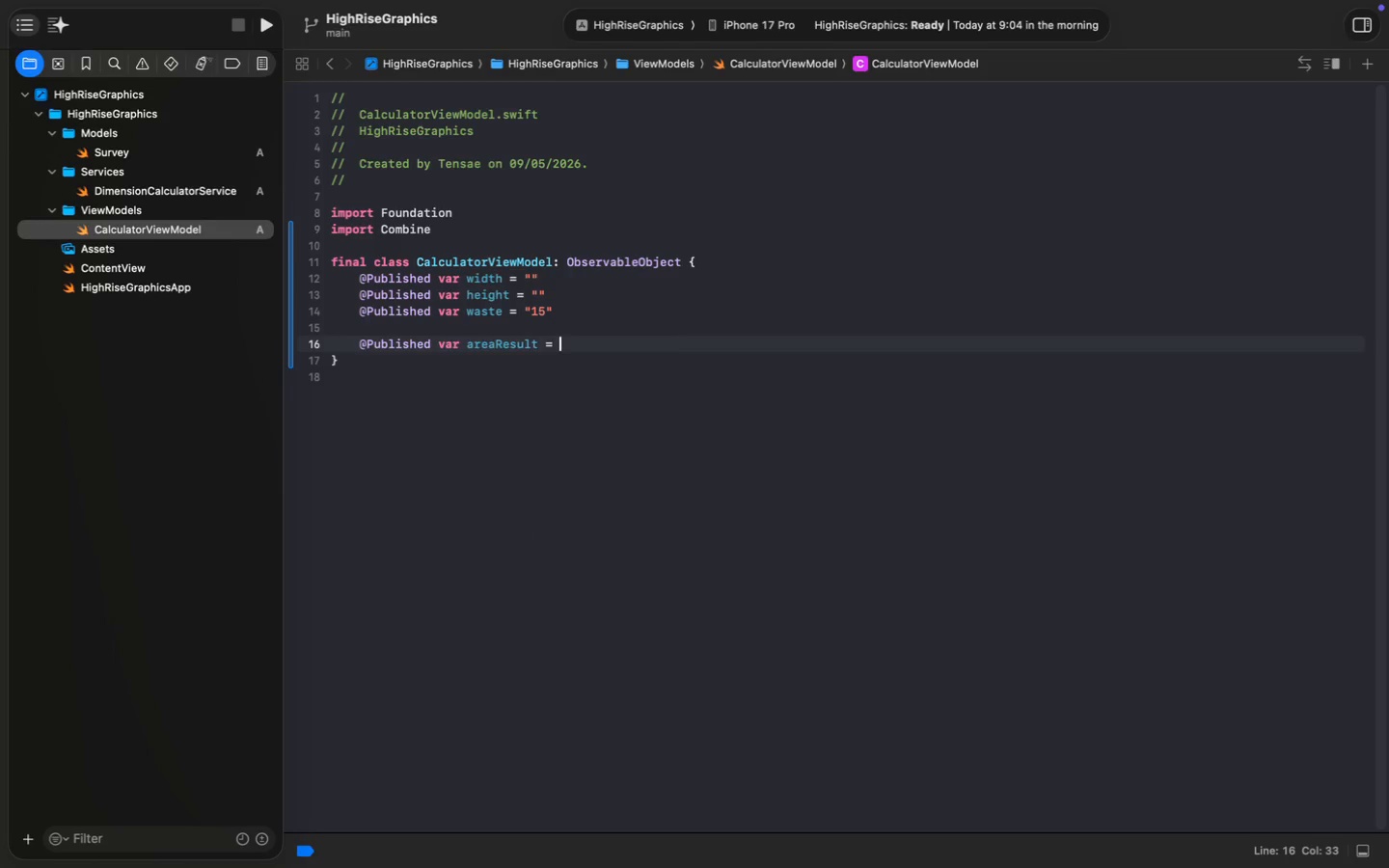 
key(Enter)
 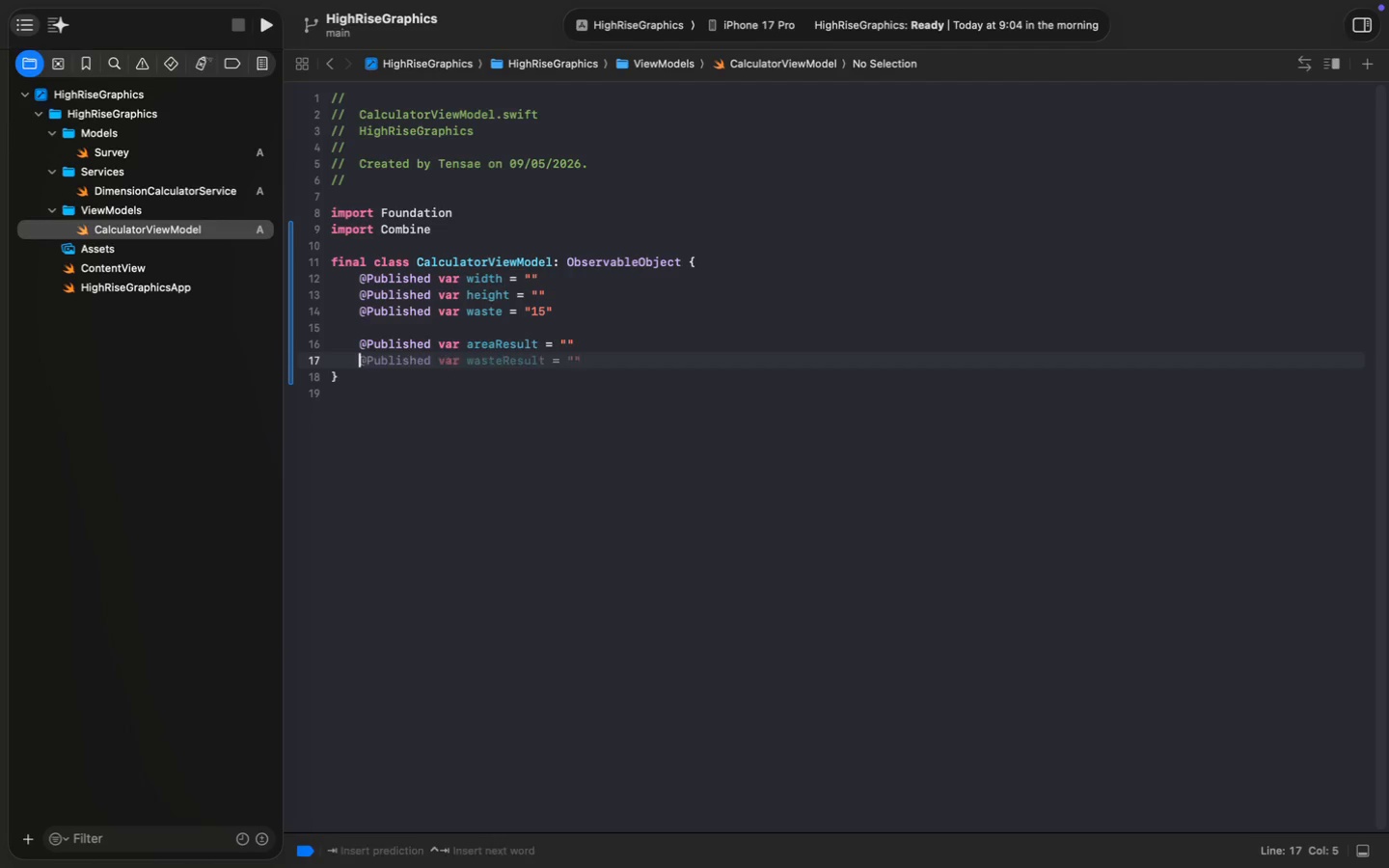 
key(Shift+2)
 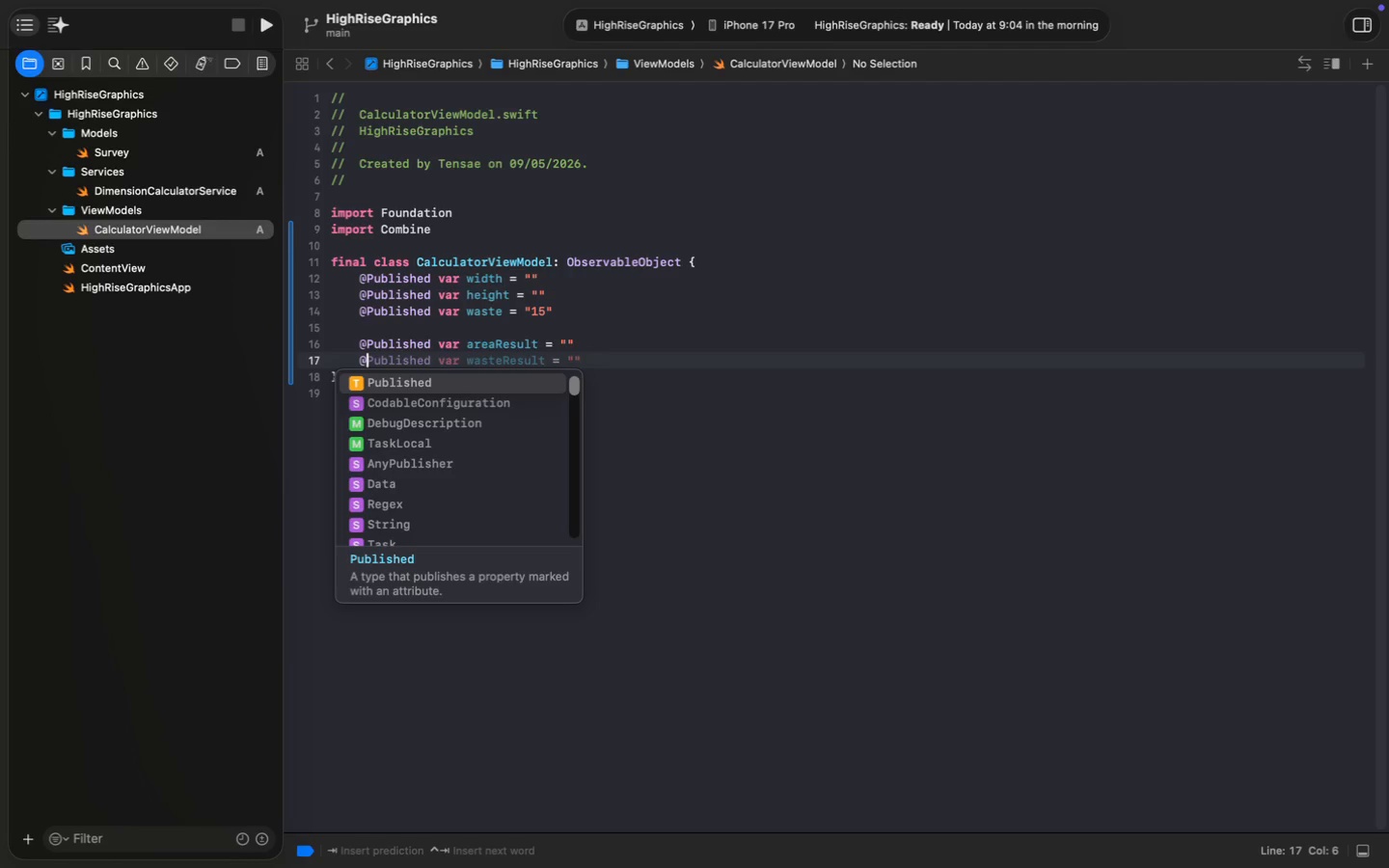 
key(Tab)
 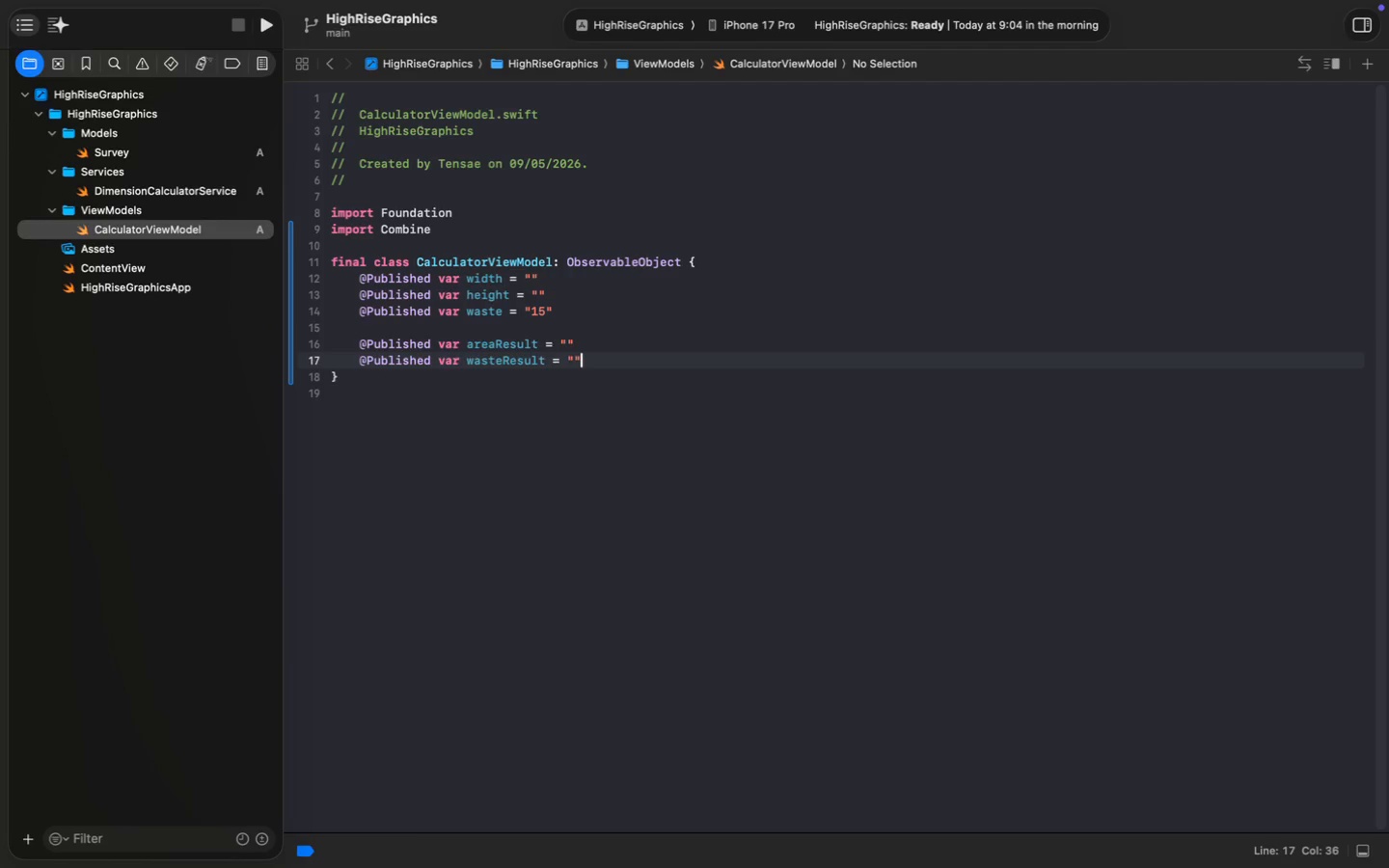 
double_click([510, 361])
 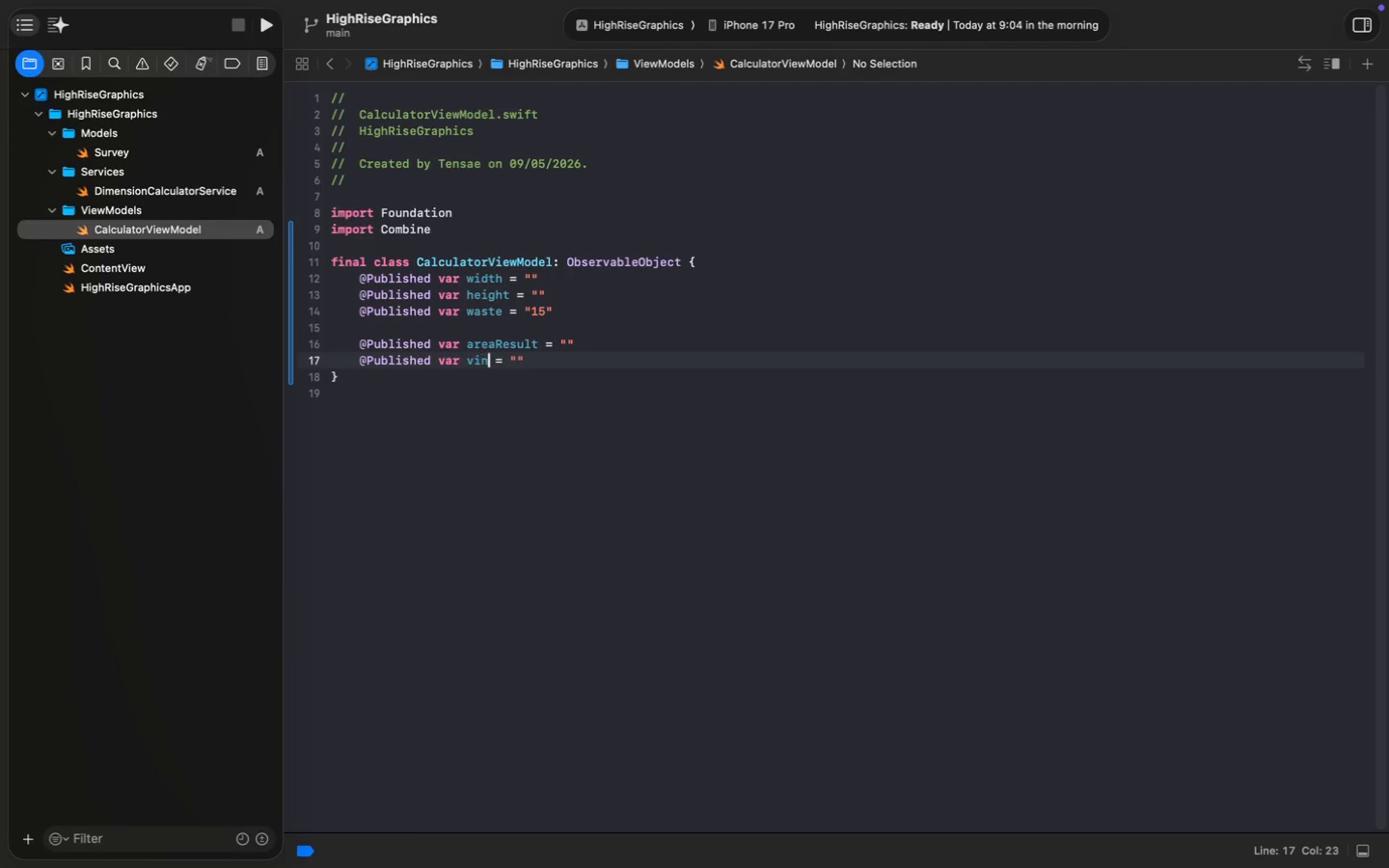 
type(vinylResult)
 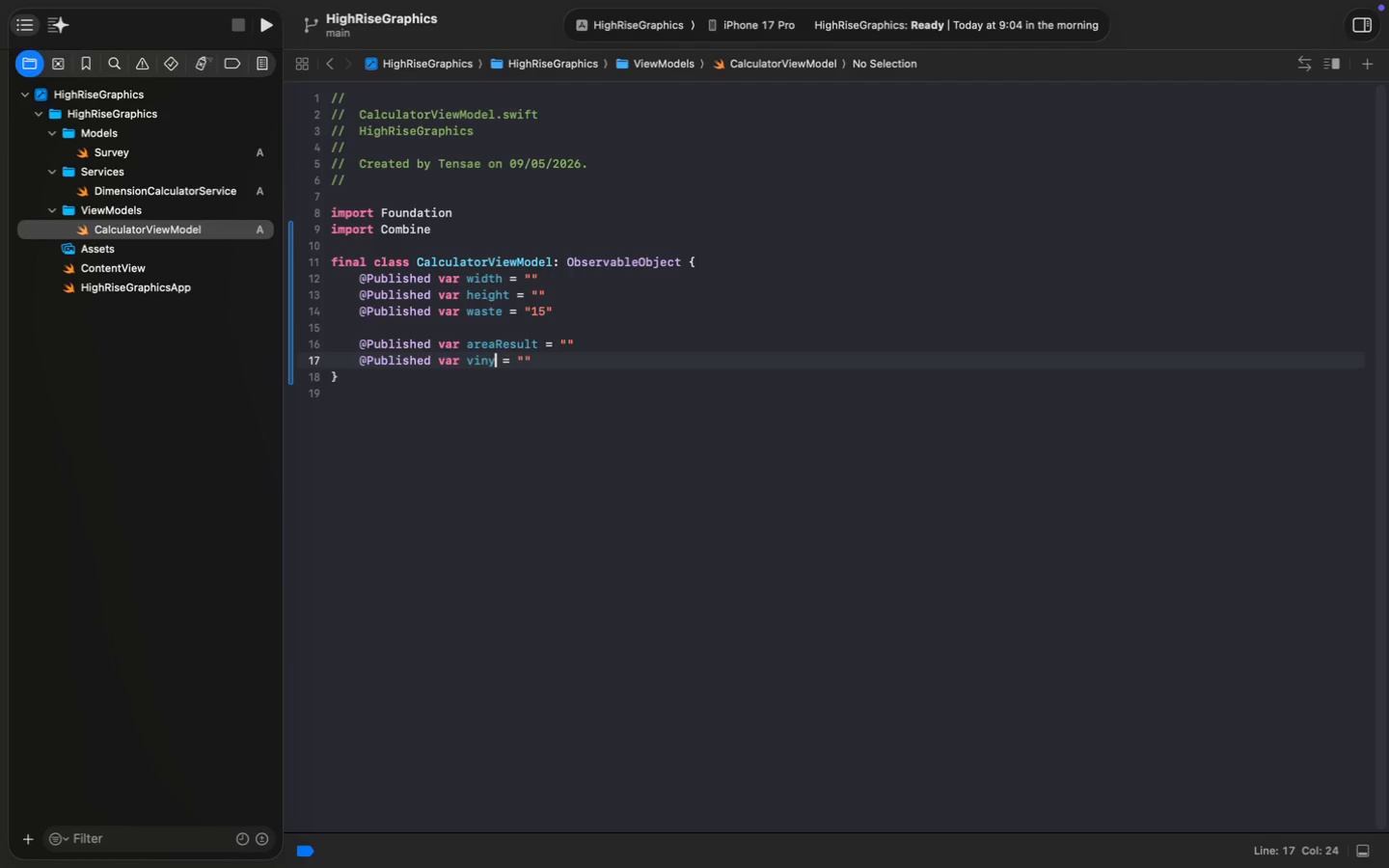 
key(Meta+S)
 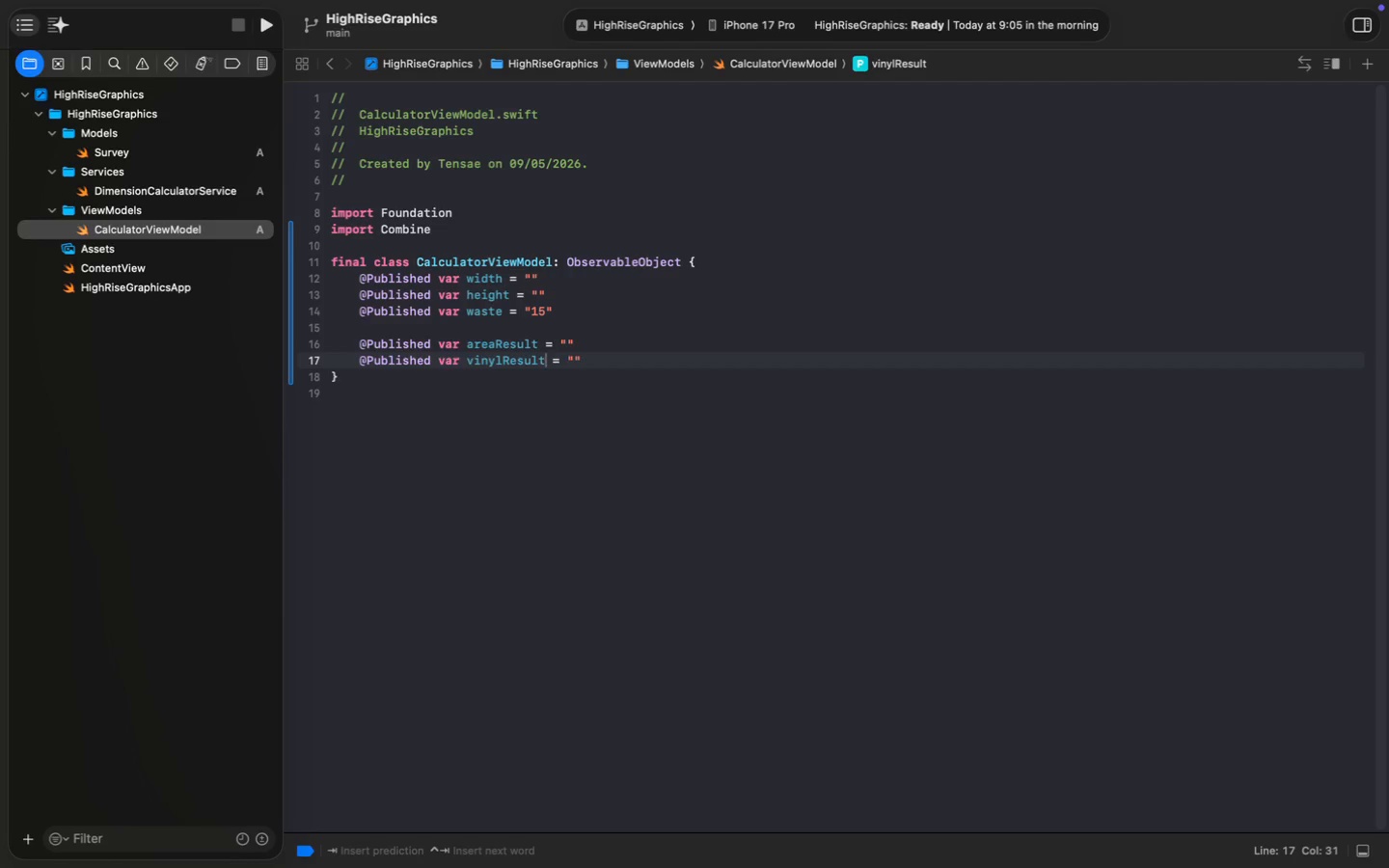 
key(Meta+ArrowRight)
 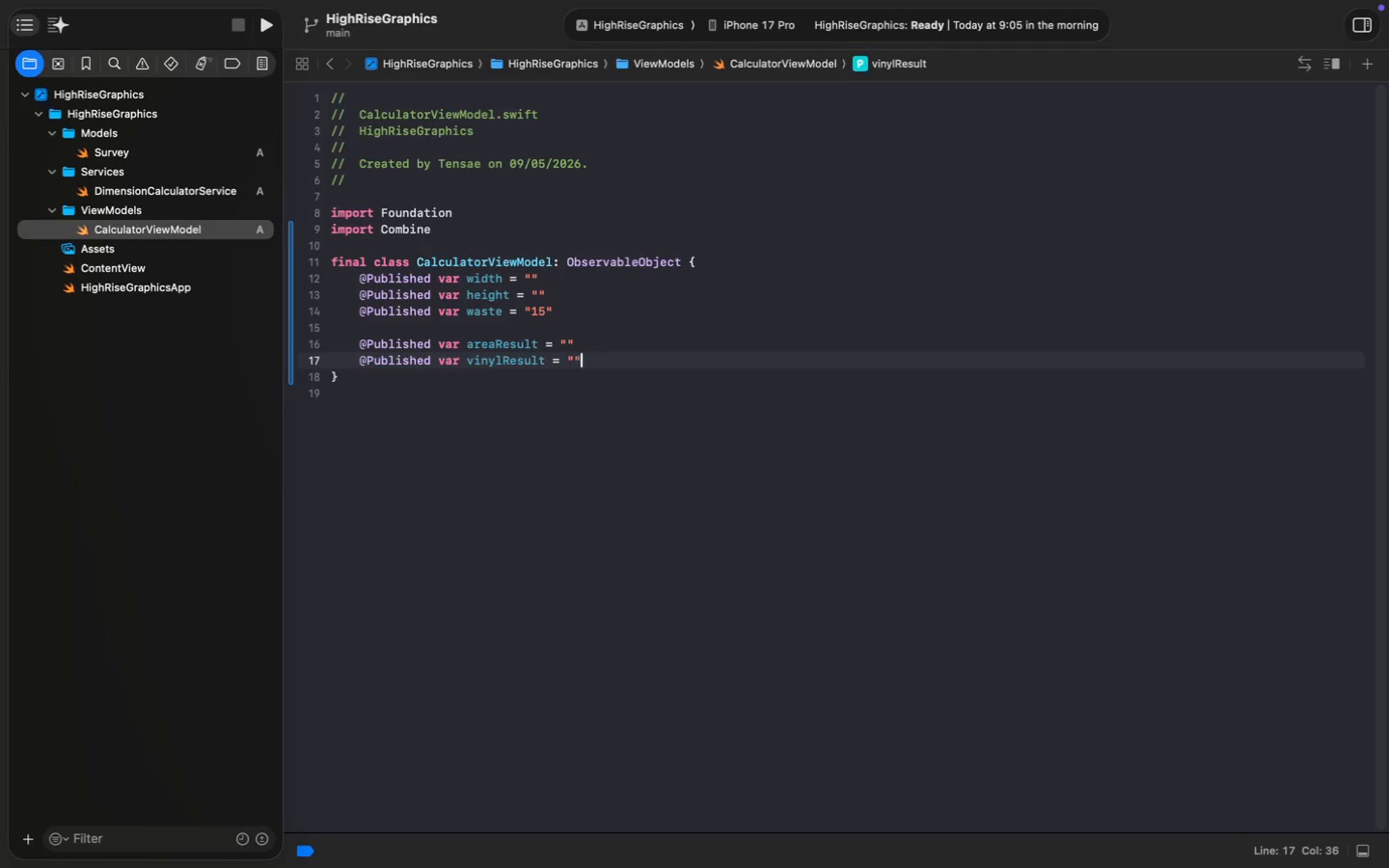 
key(Enter)
 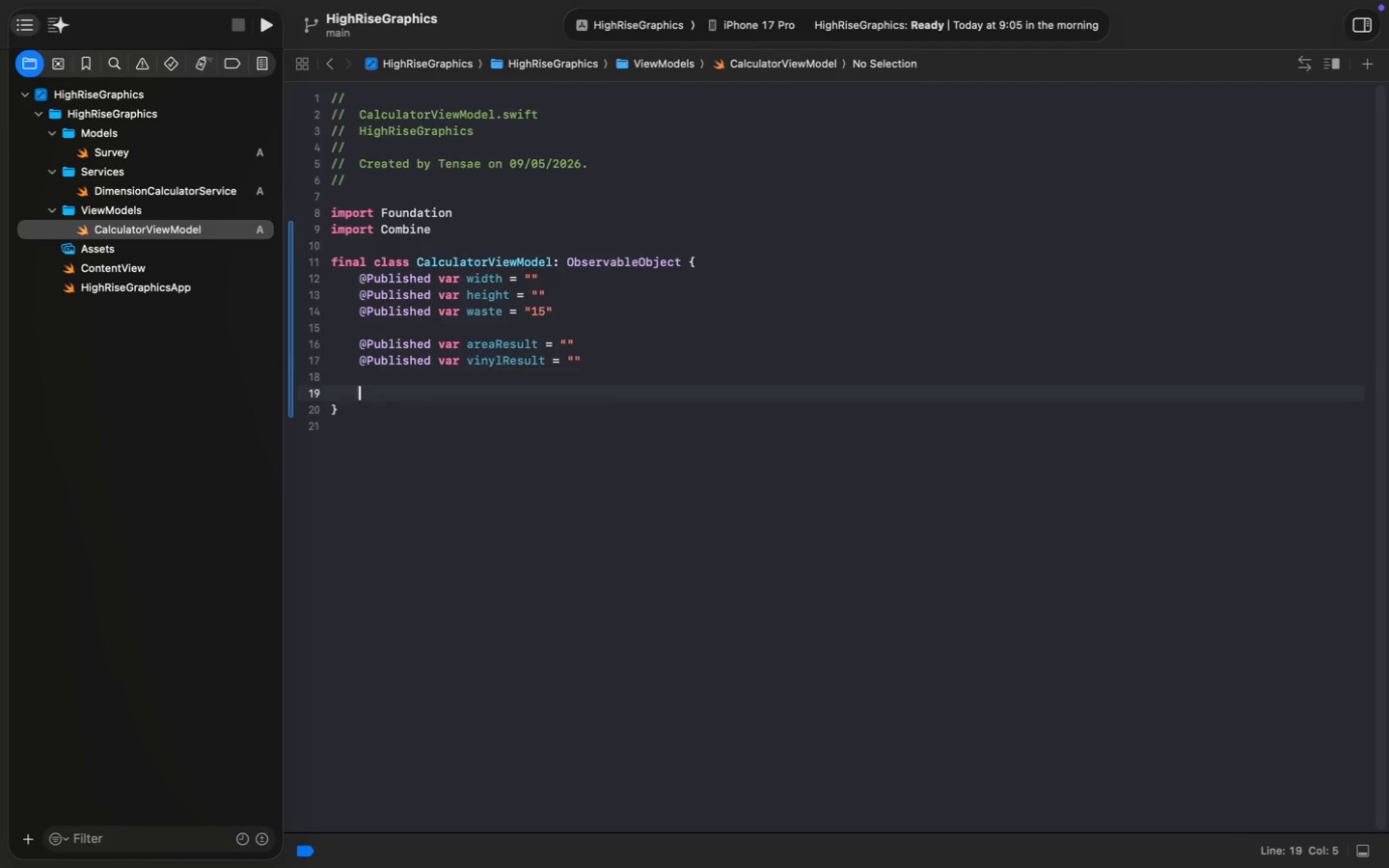 
key(Enter)
 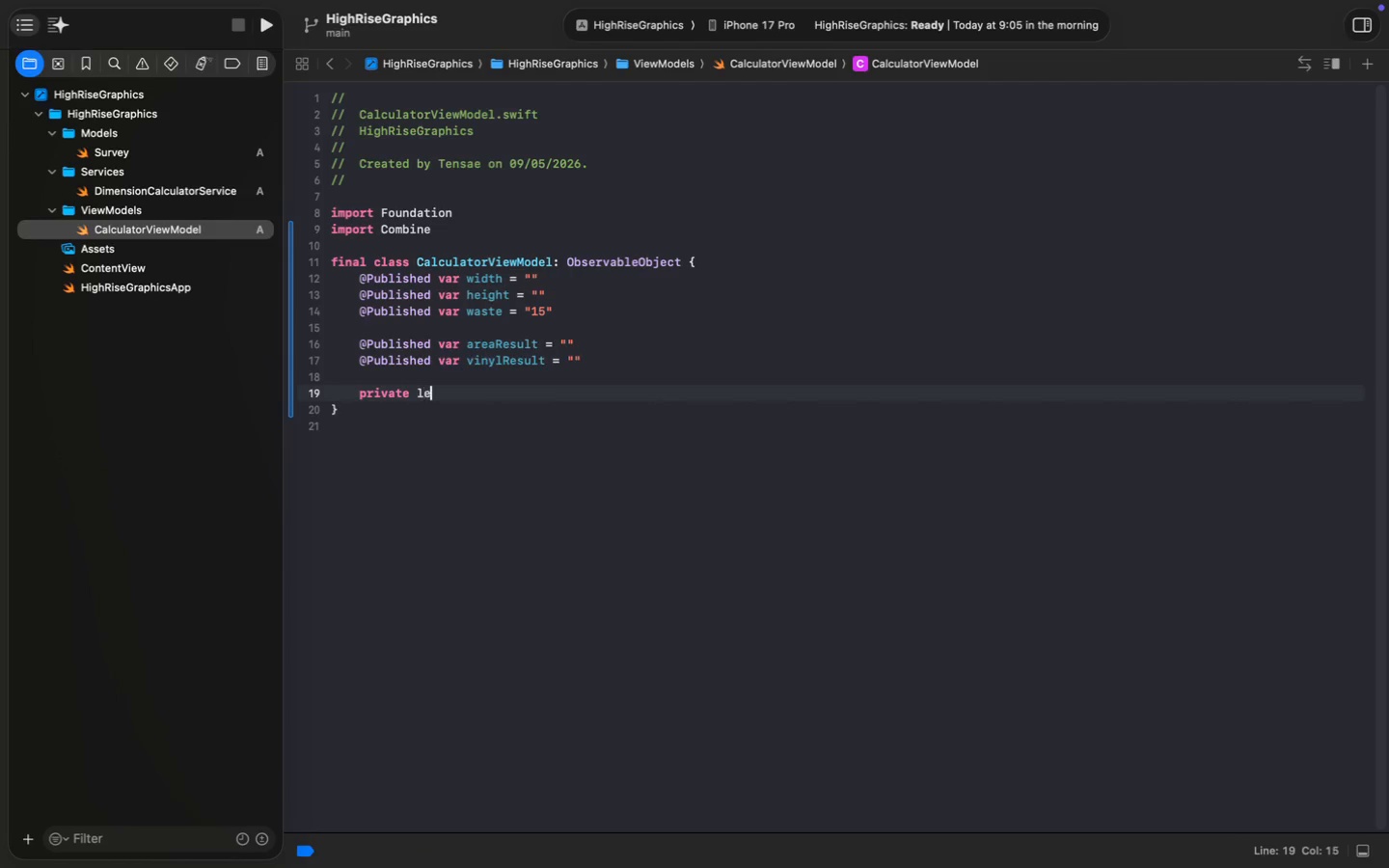 
type(private let calculator: Dime)
 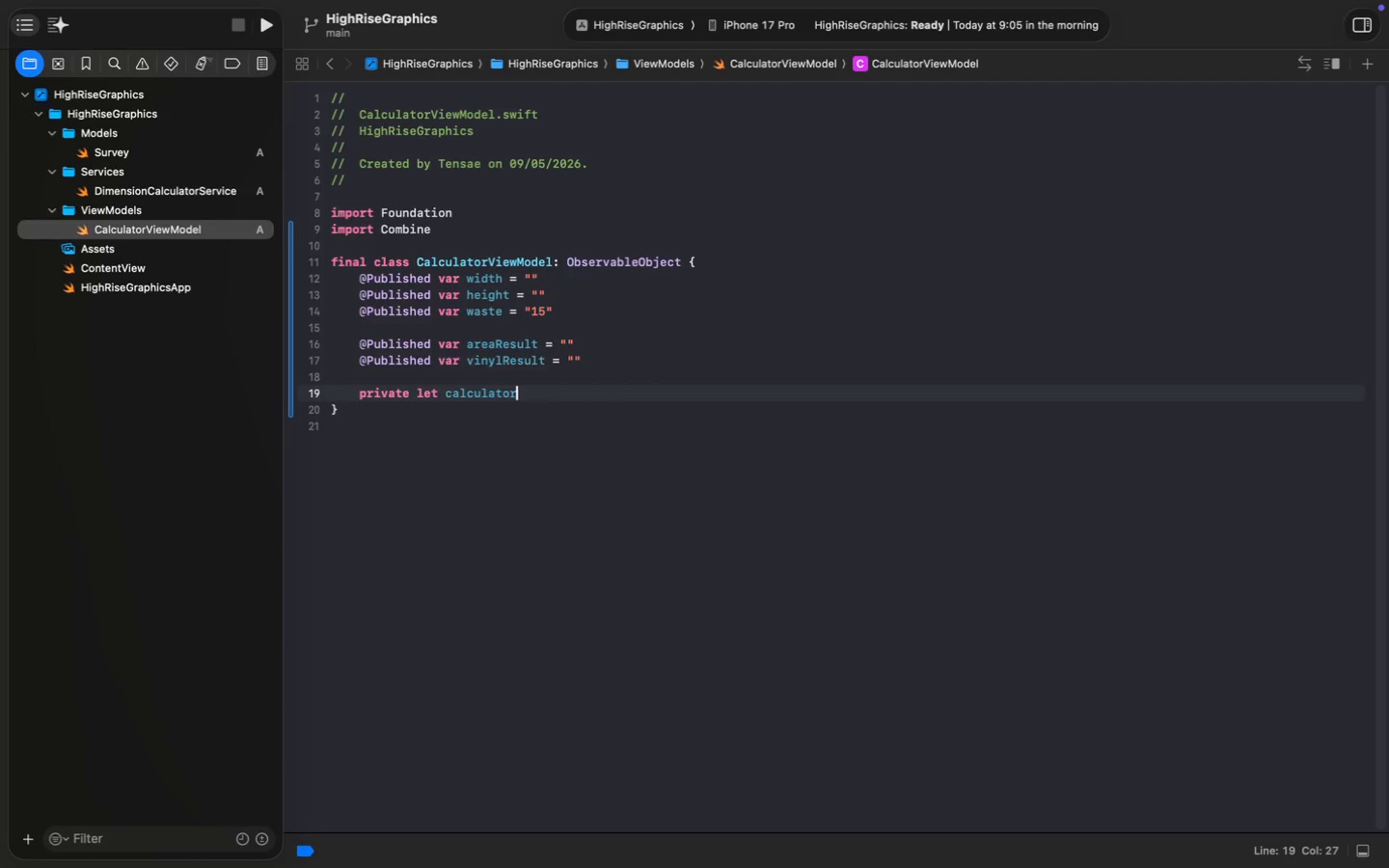 
wait(5.53)
 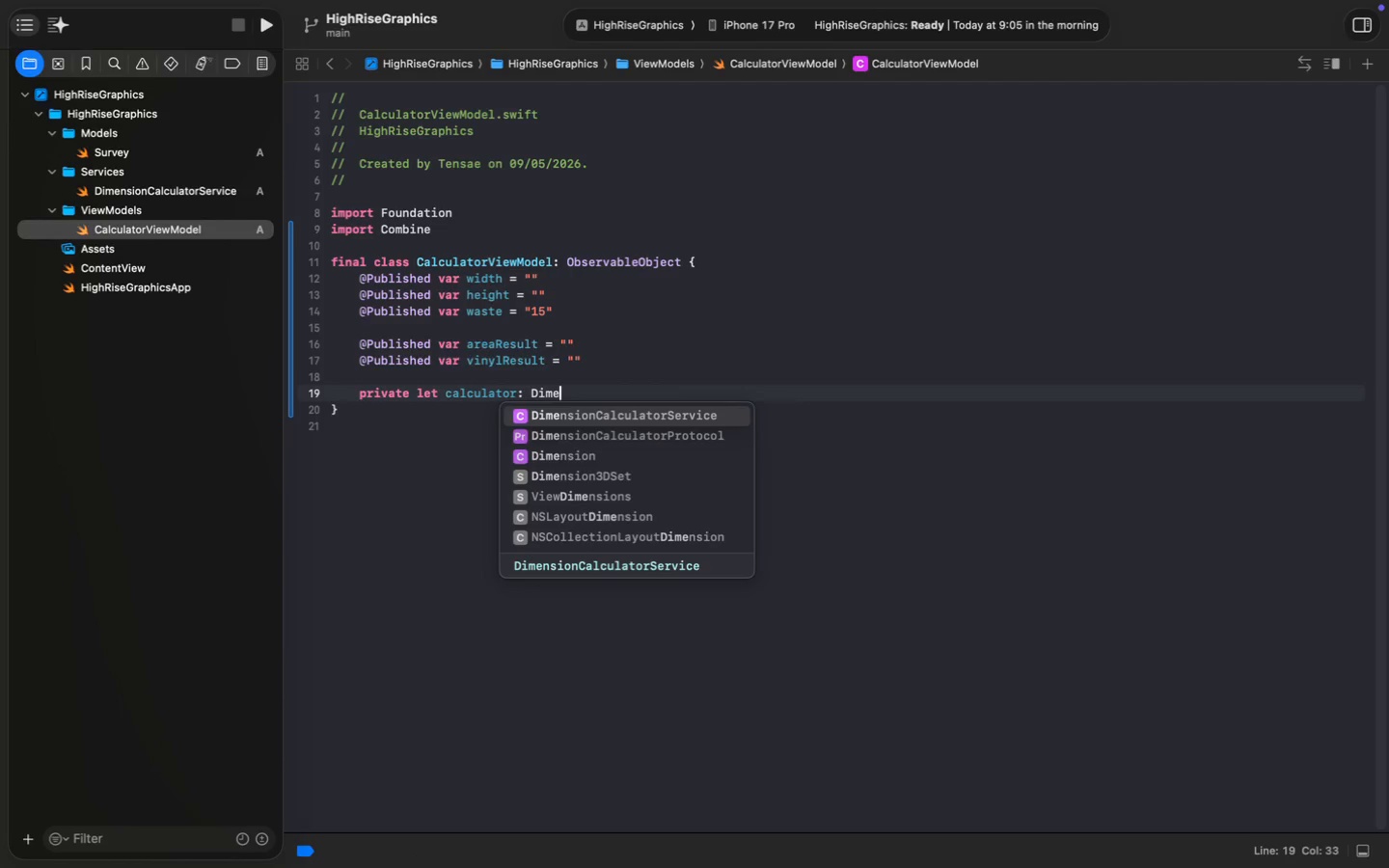 
key(ArrowDown)
 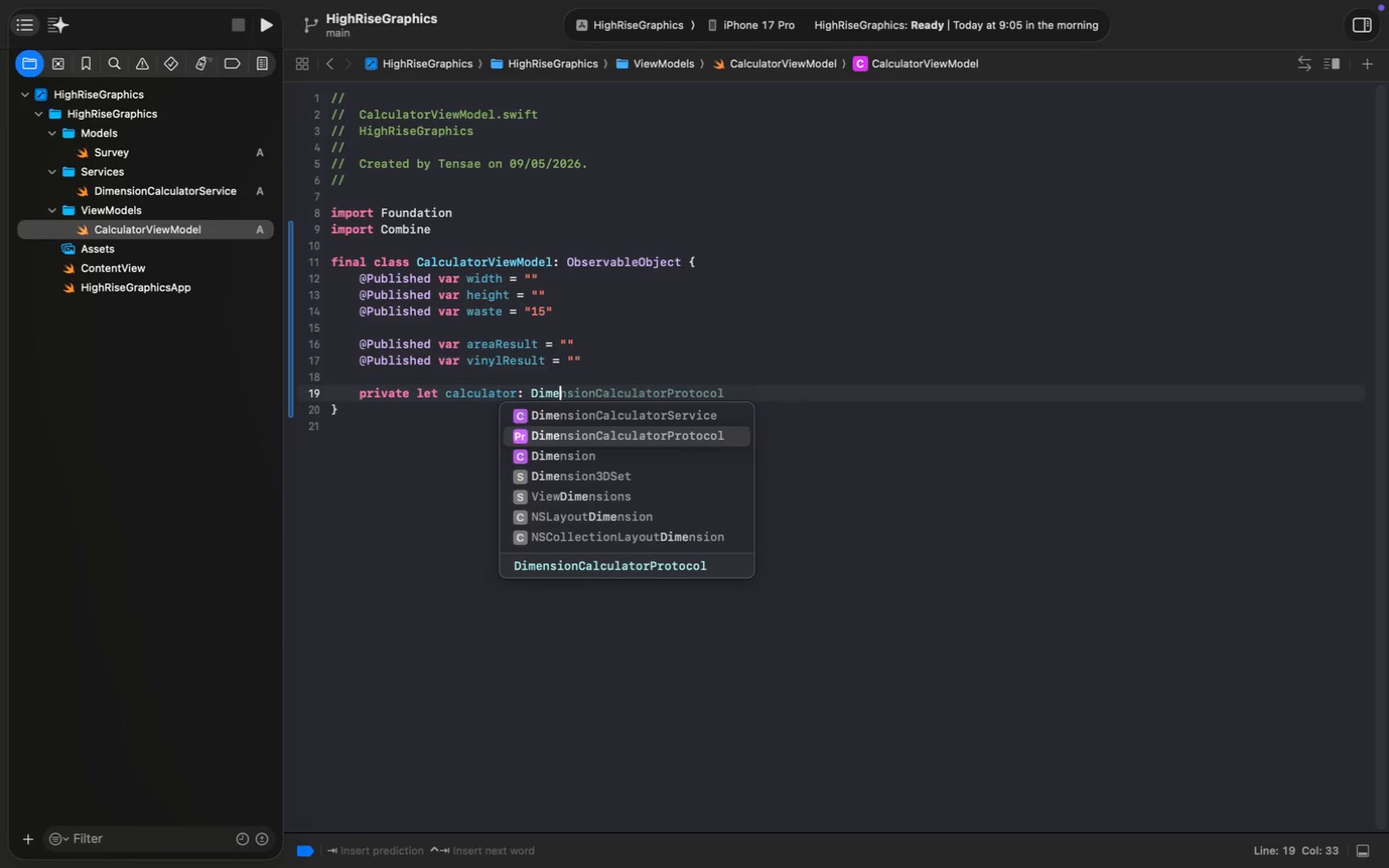 
key(Enter)
 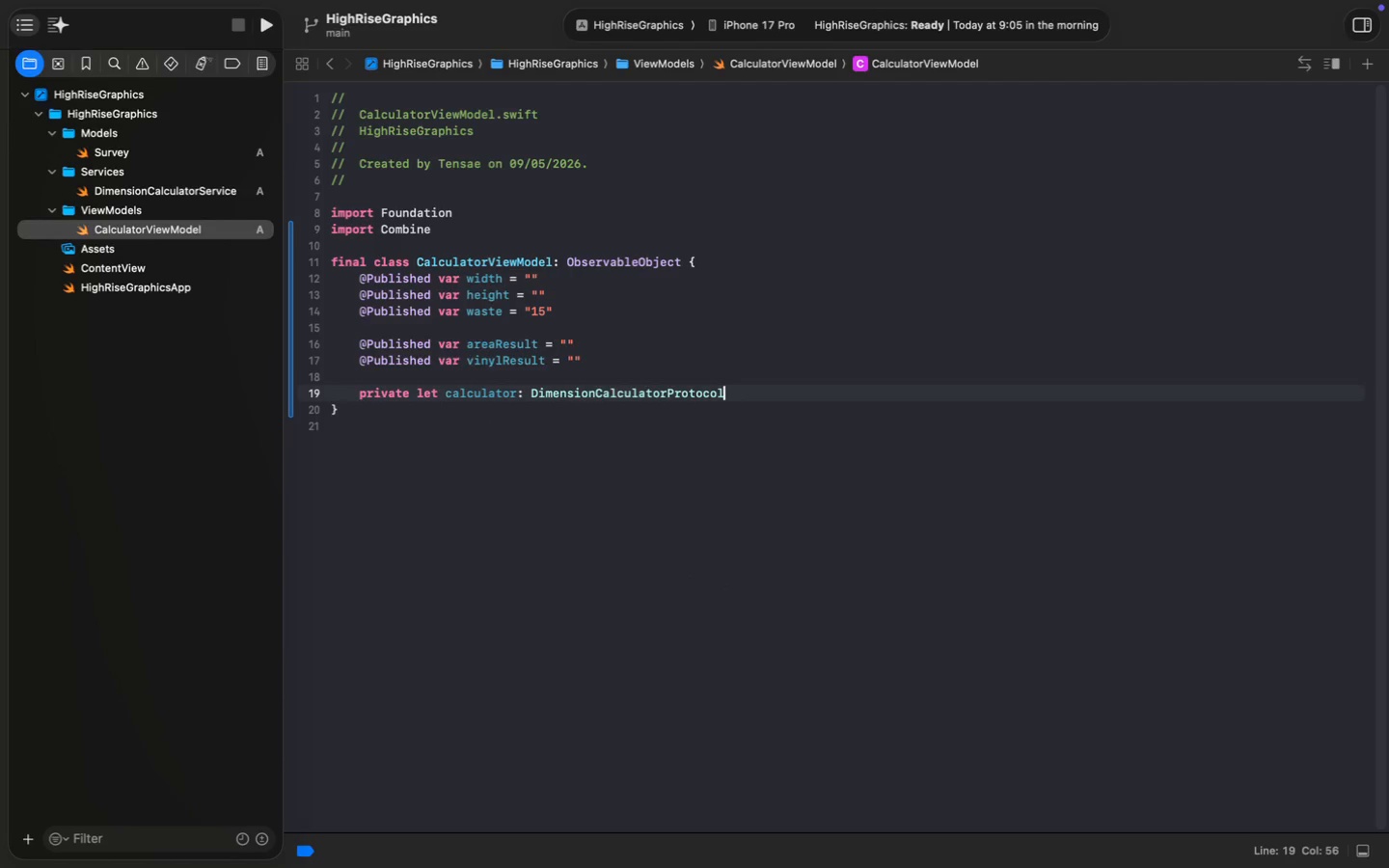 
key(Enter)
 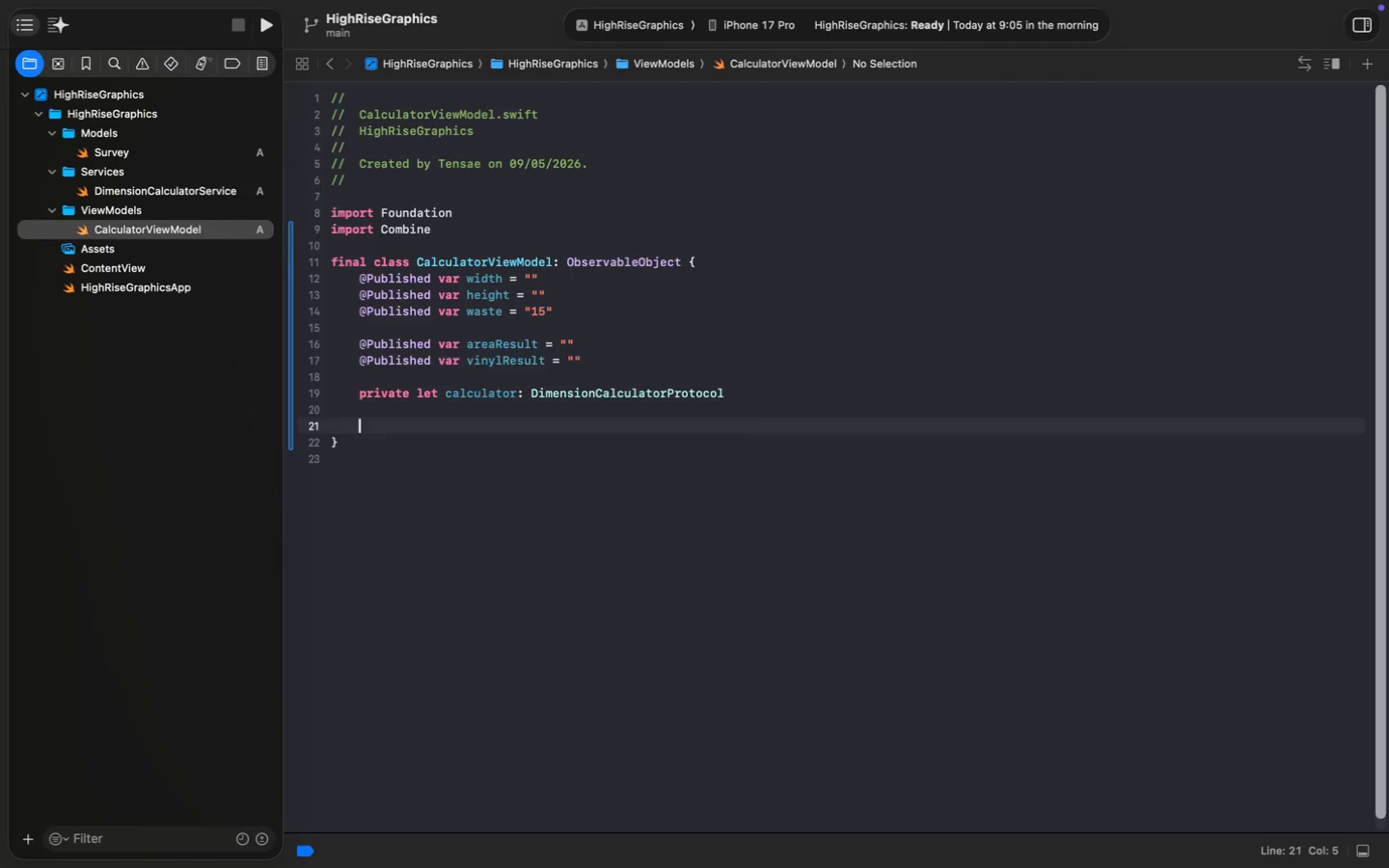 
key(Enter)
 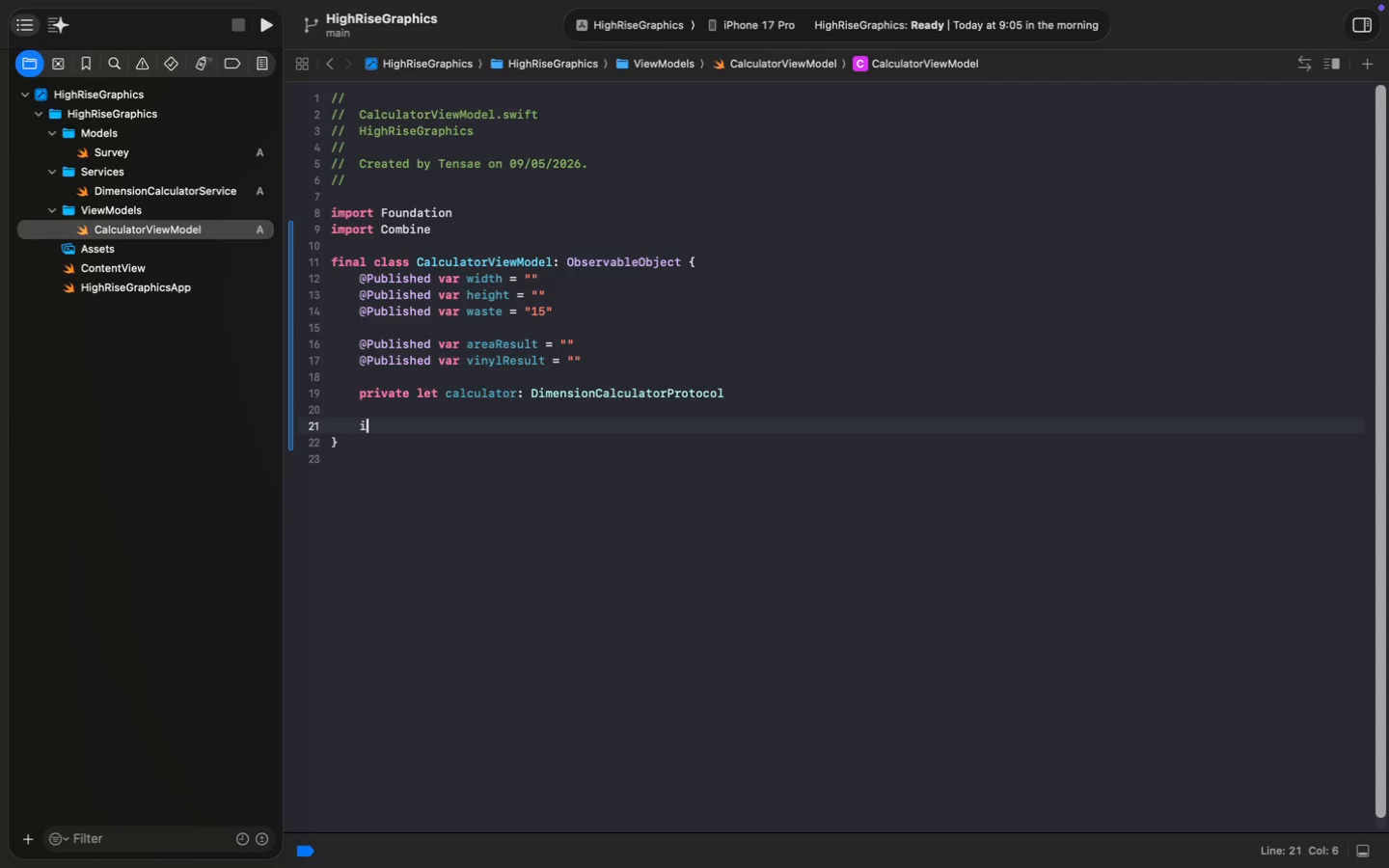 
type(n)
key(Backspace)
type(ini)
 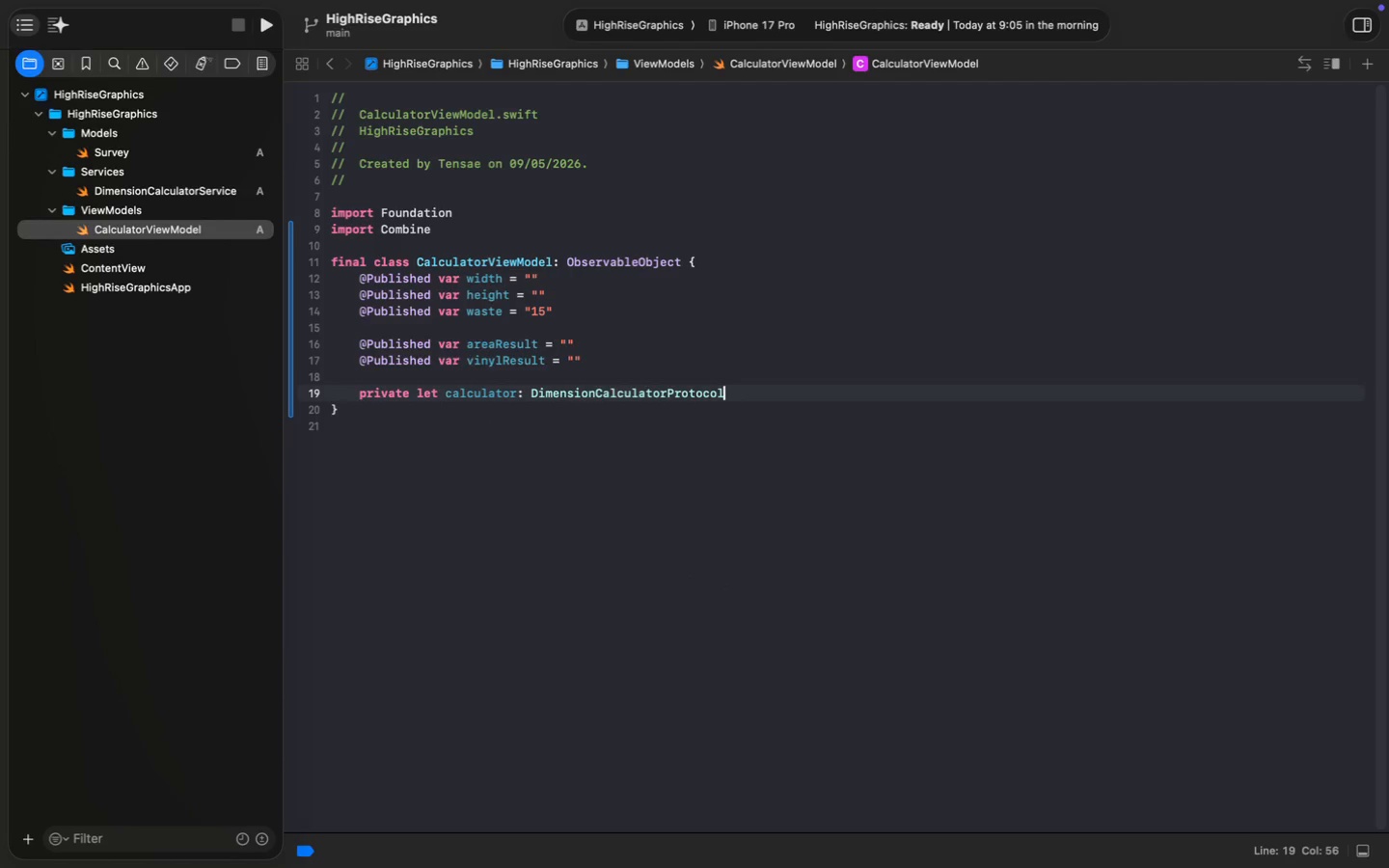 
key(Enter)
 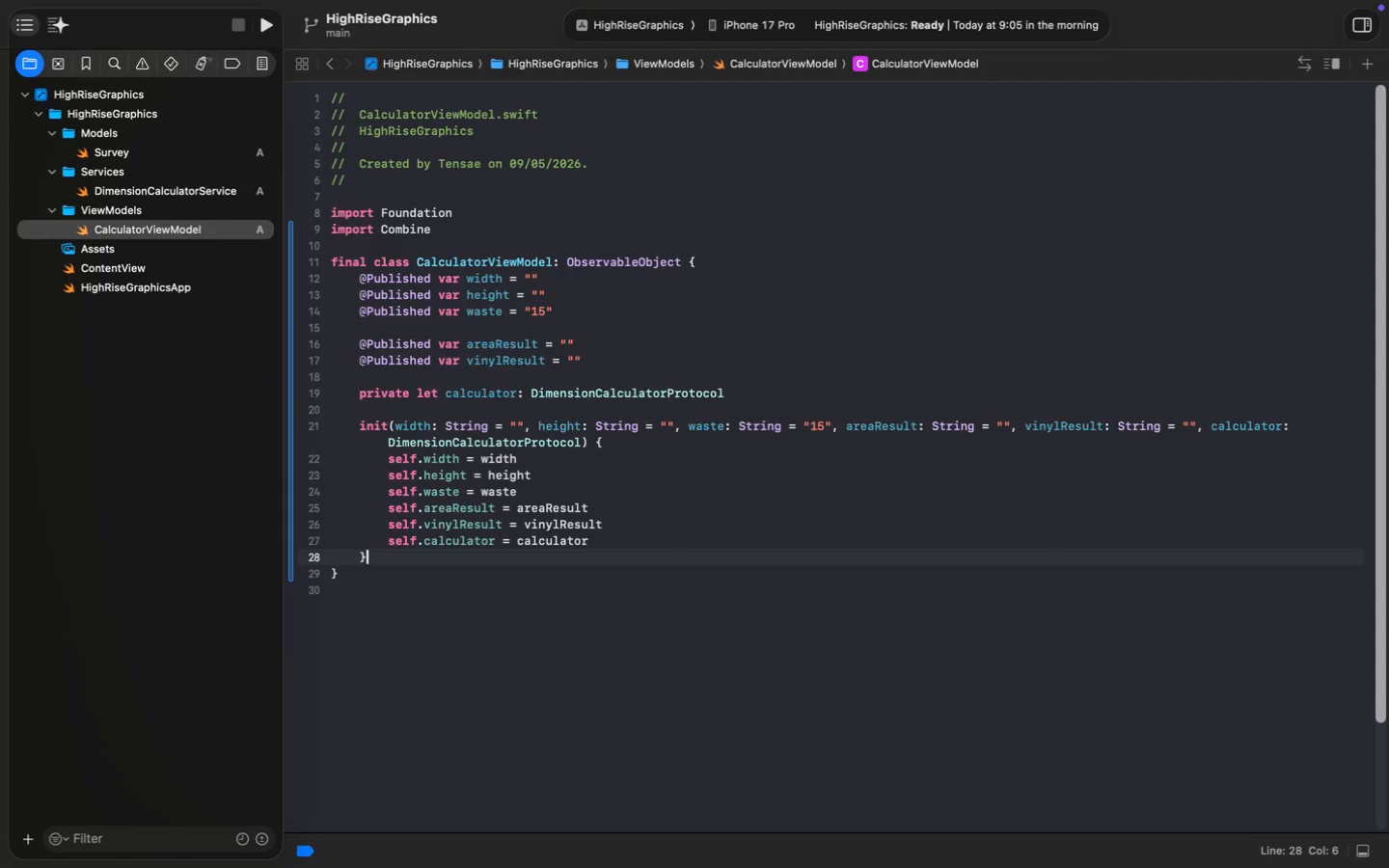 
key(Meta+Z)
 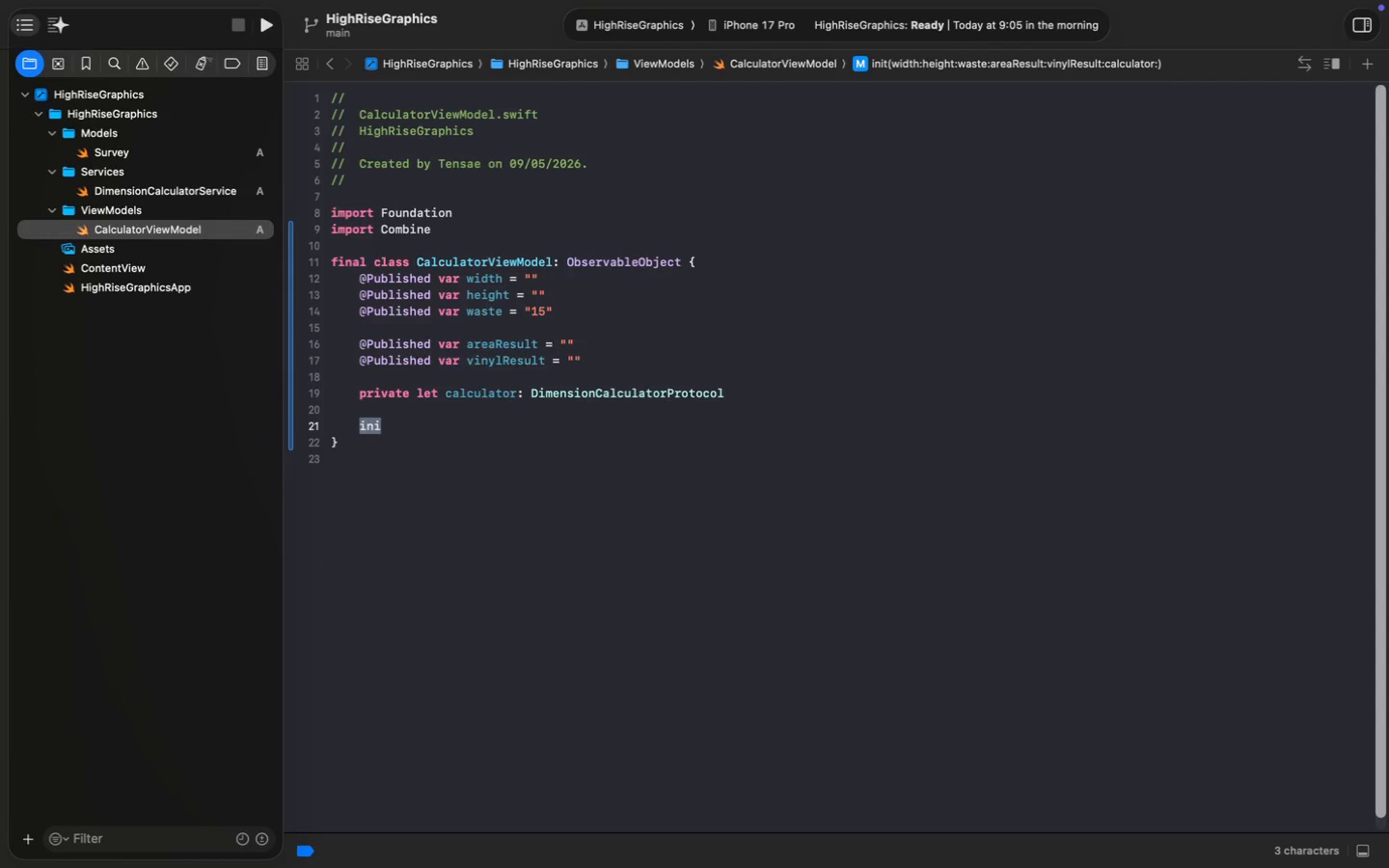 
key(ArrowRight)
 